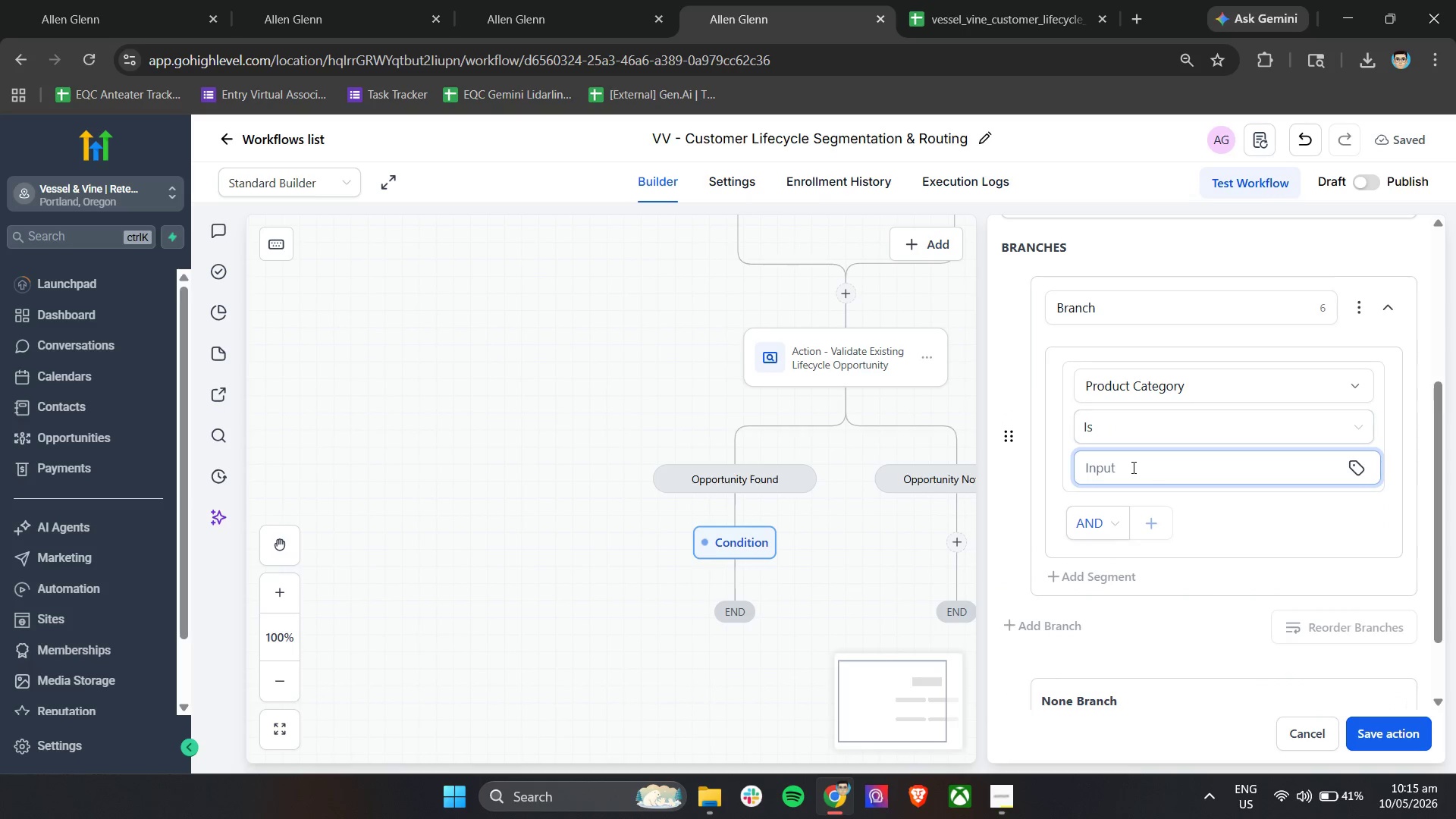 
left_click([1234, 475])
 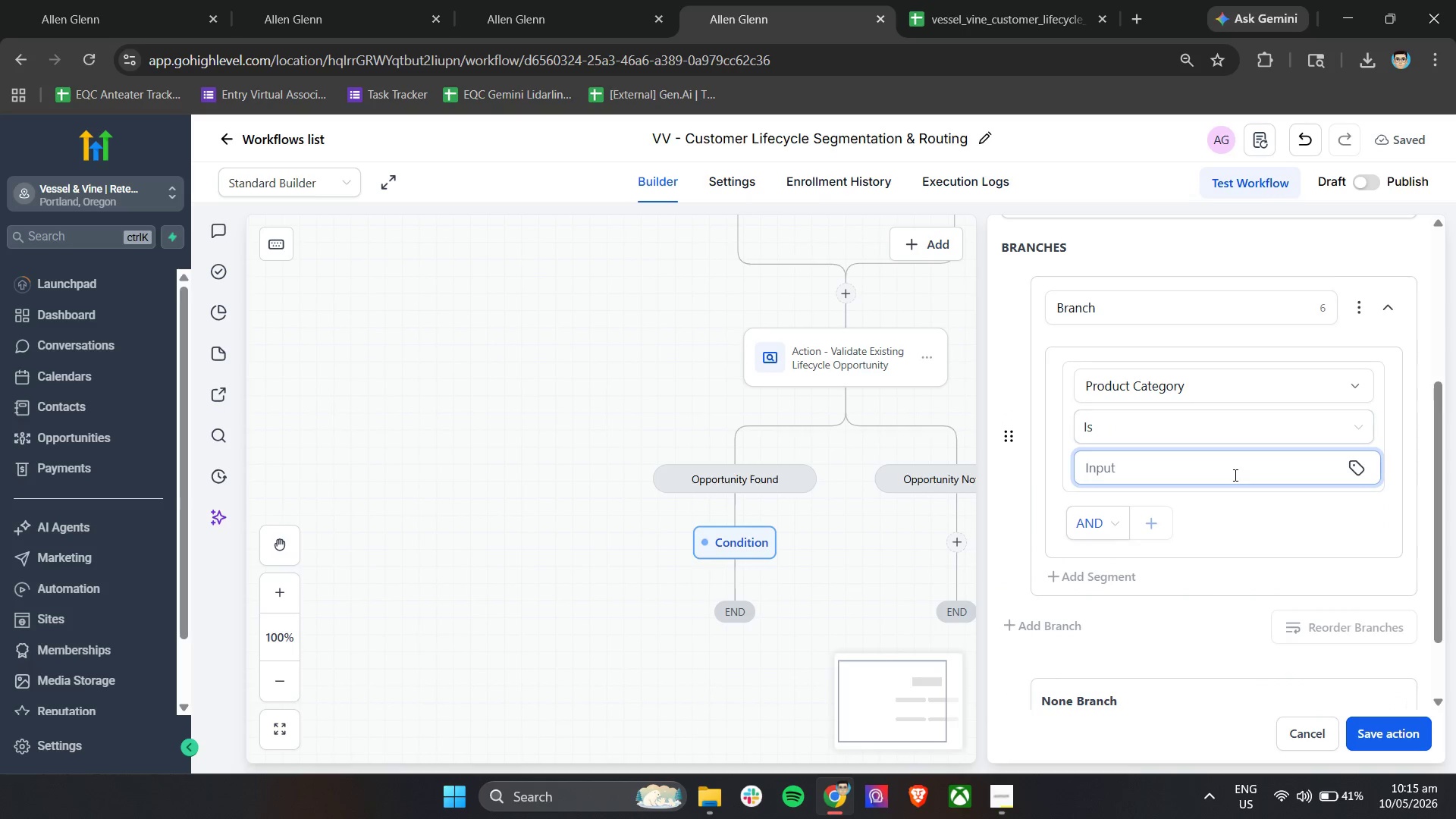 
left_click([1234, 475])
 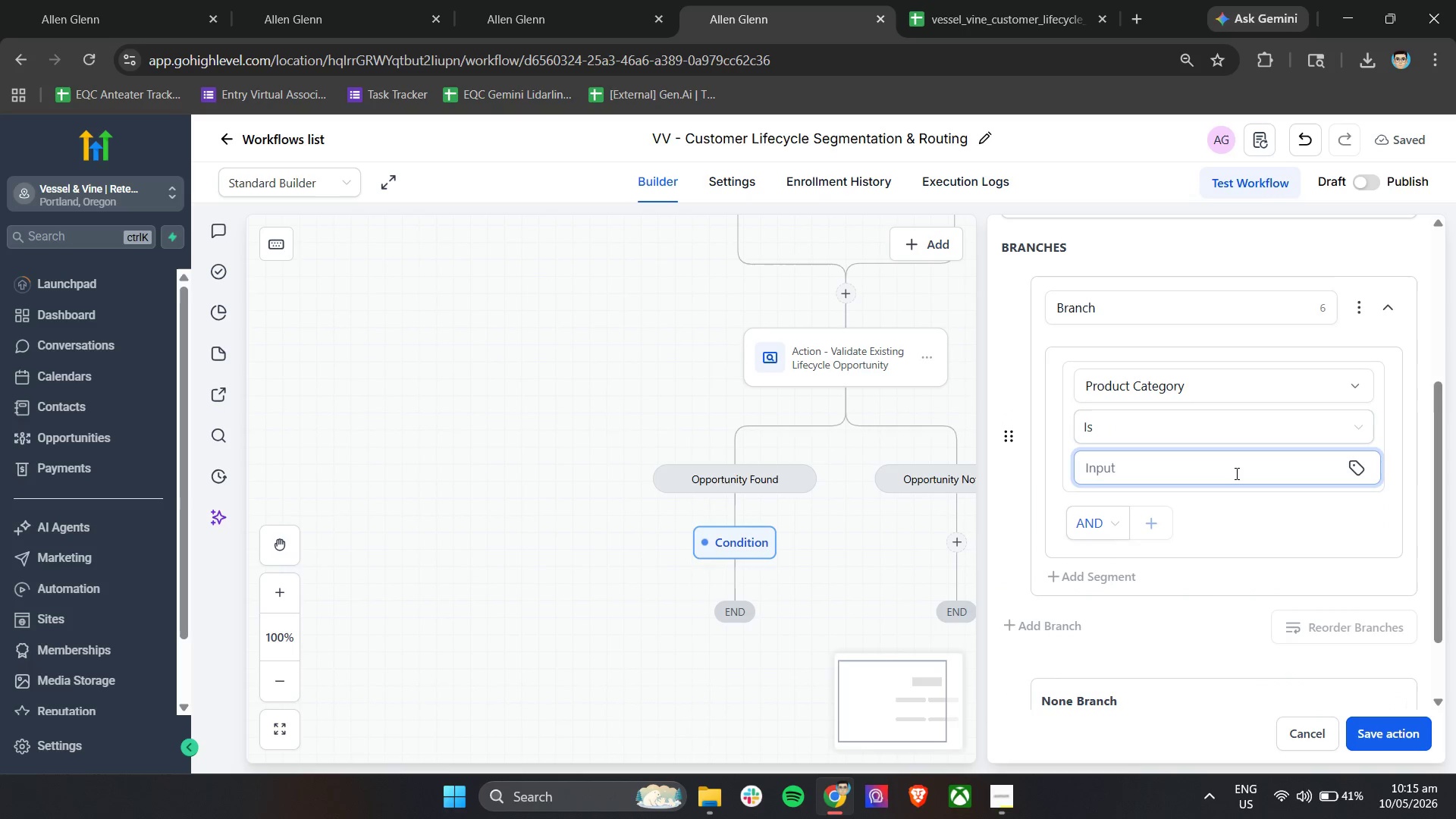 
type(Stoneware)
 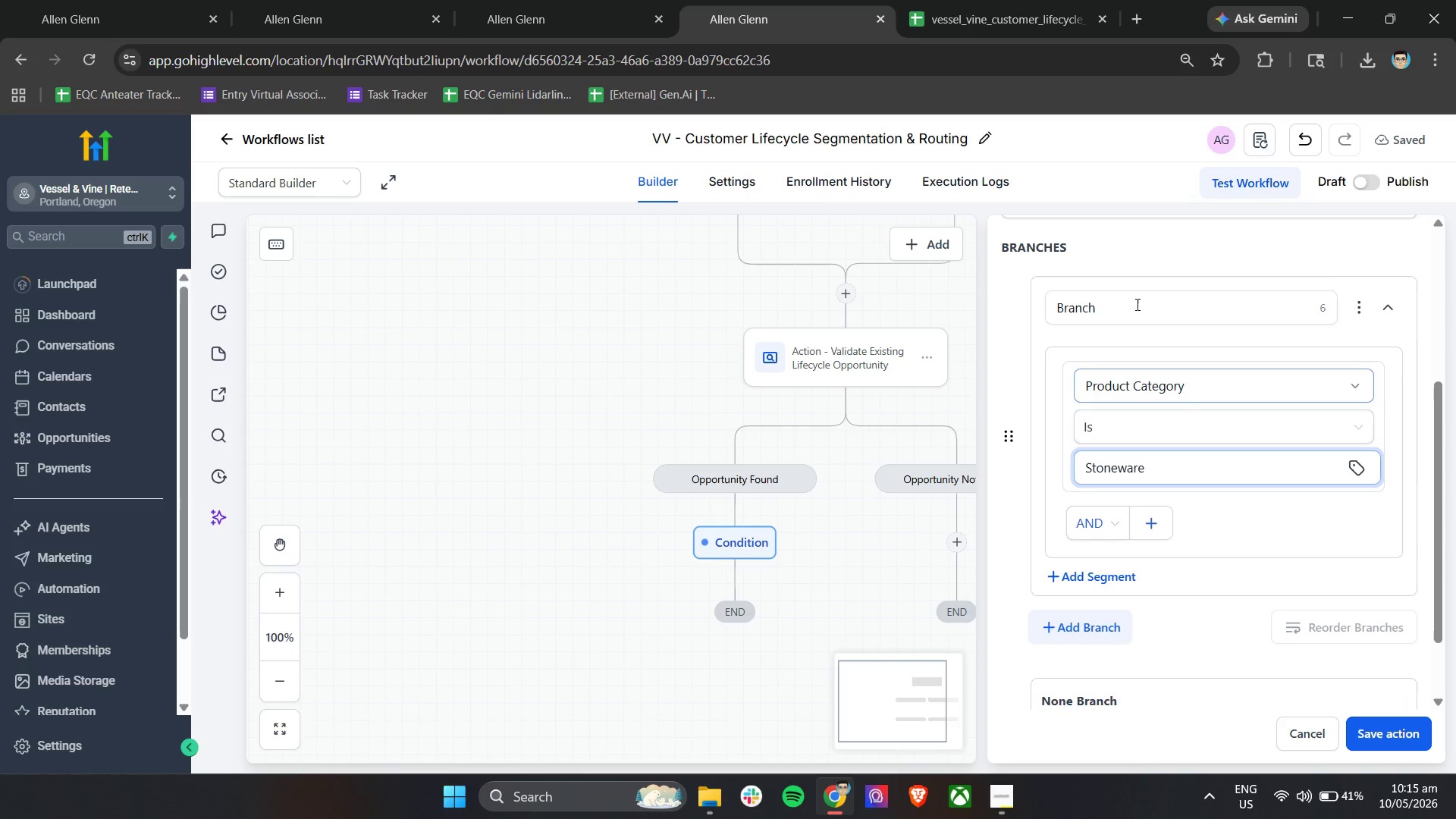 
double_click([1134, 298])
 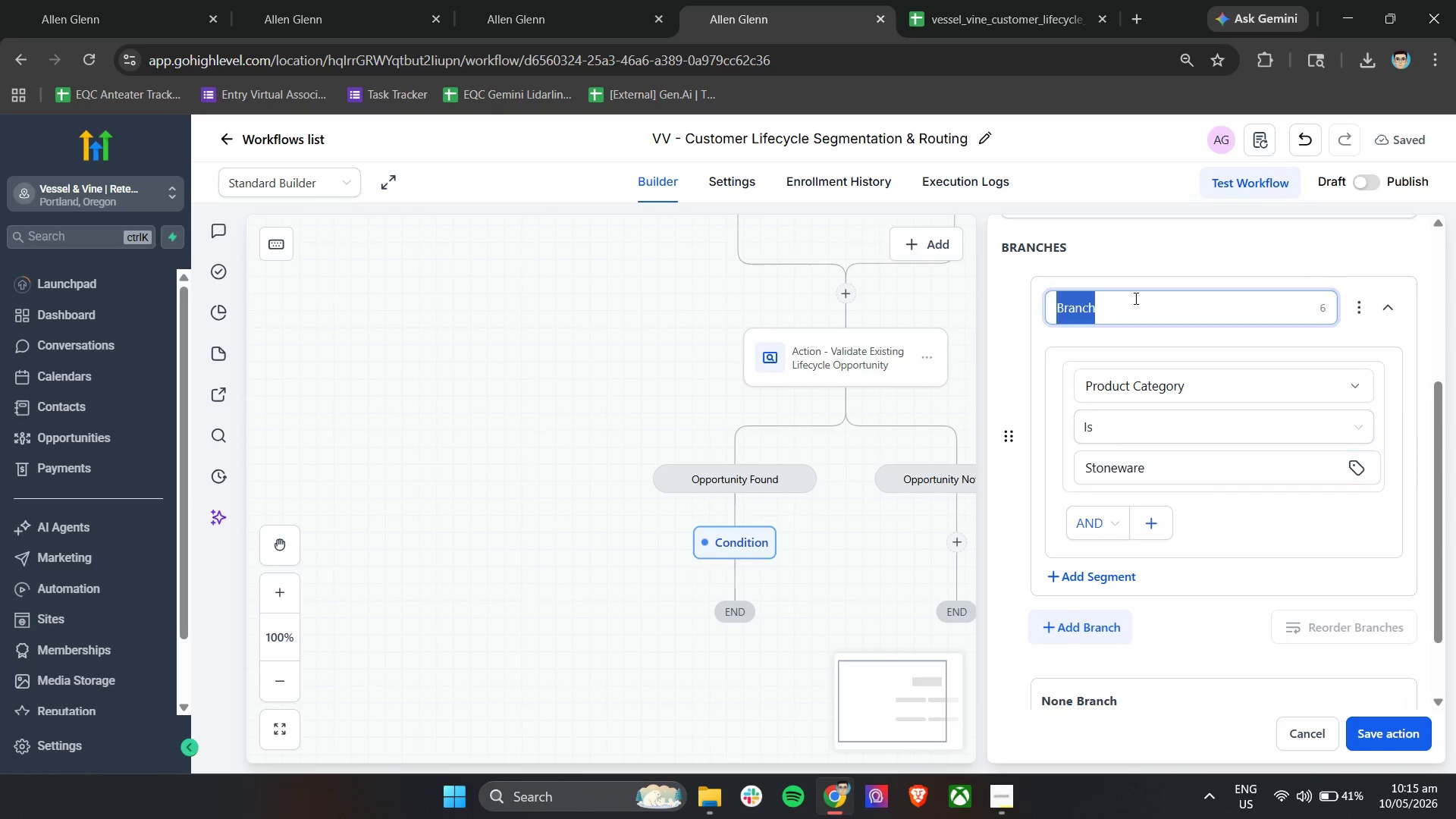 
triple_click([1134, 298])
 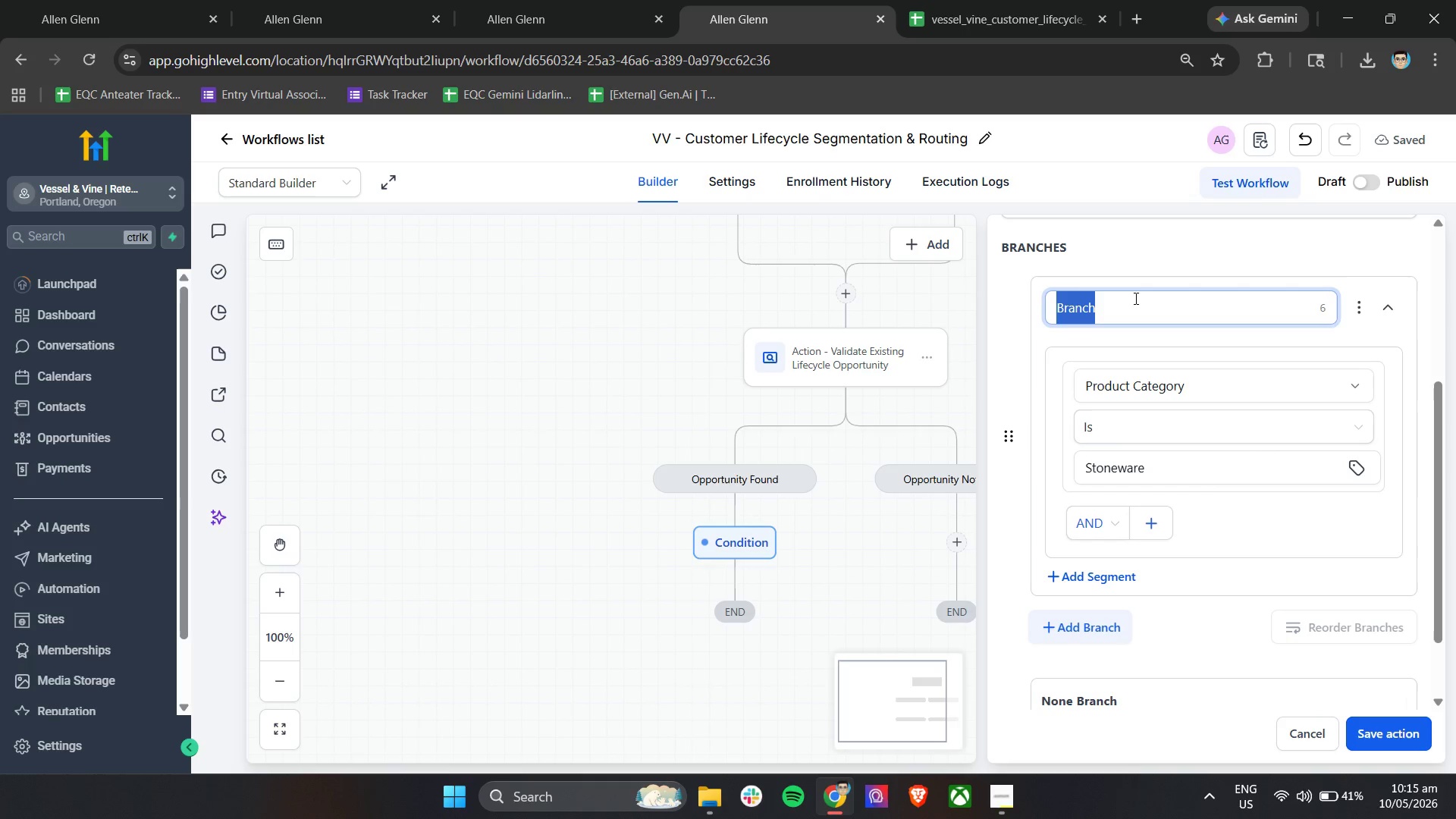 
type(Stone Ware)
 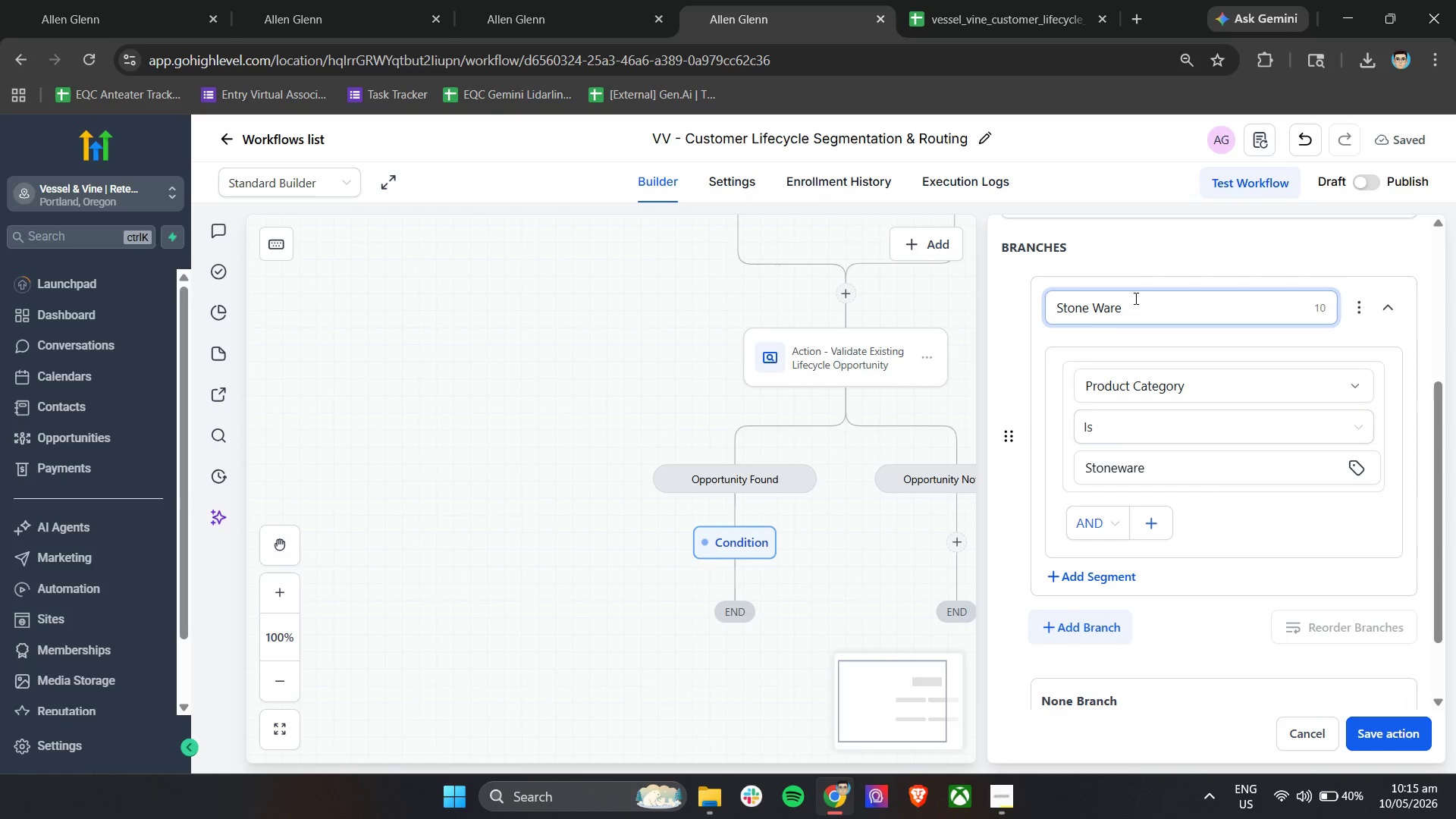 
key(ArrowLeft)
 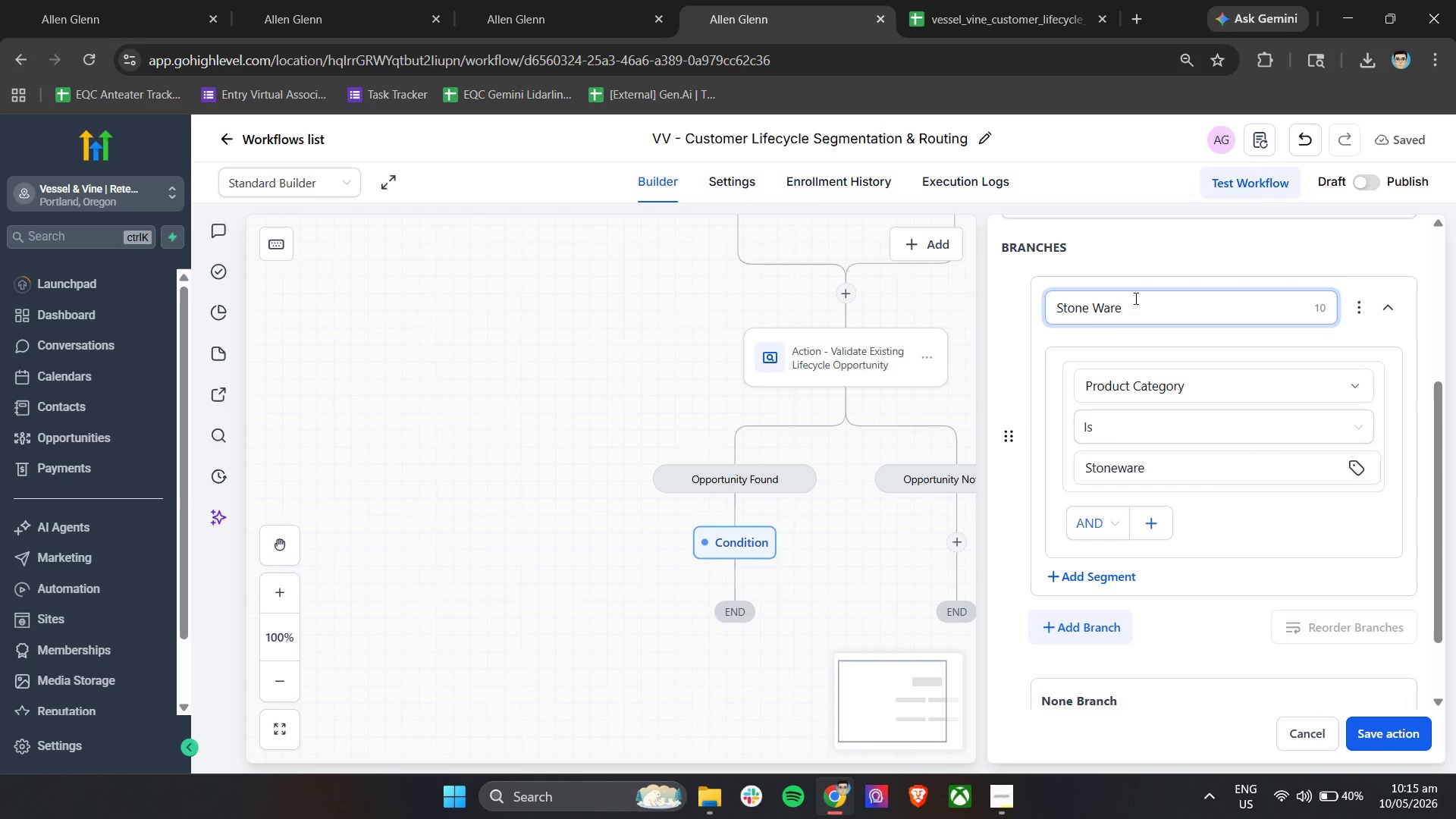 
key(ArrowLeft)
 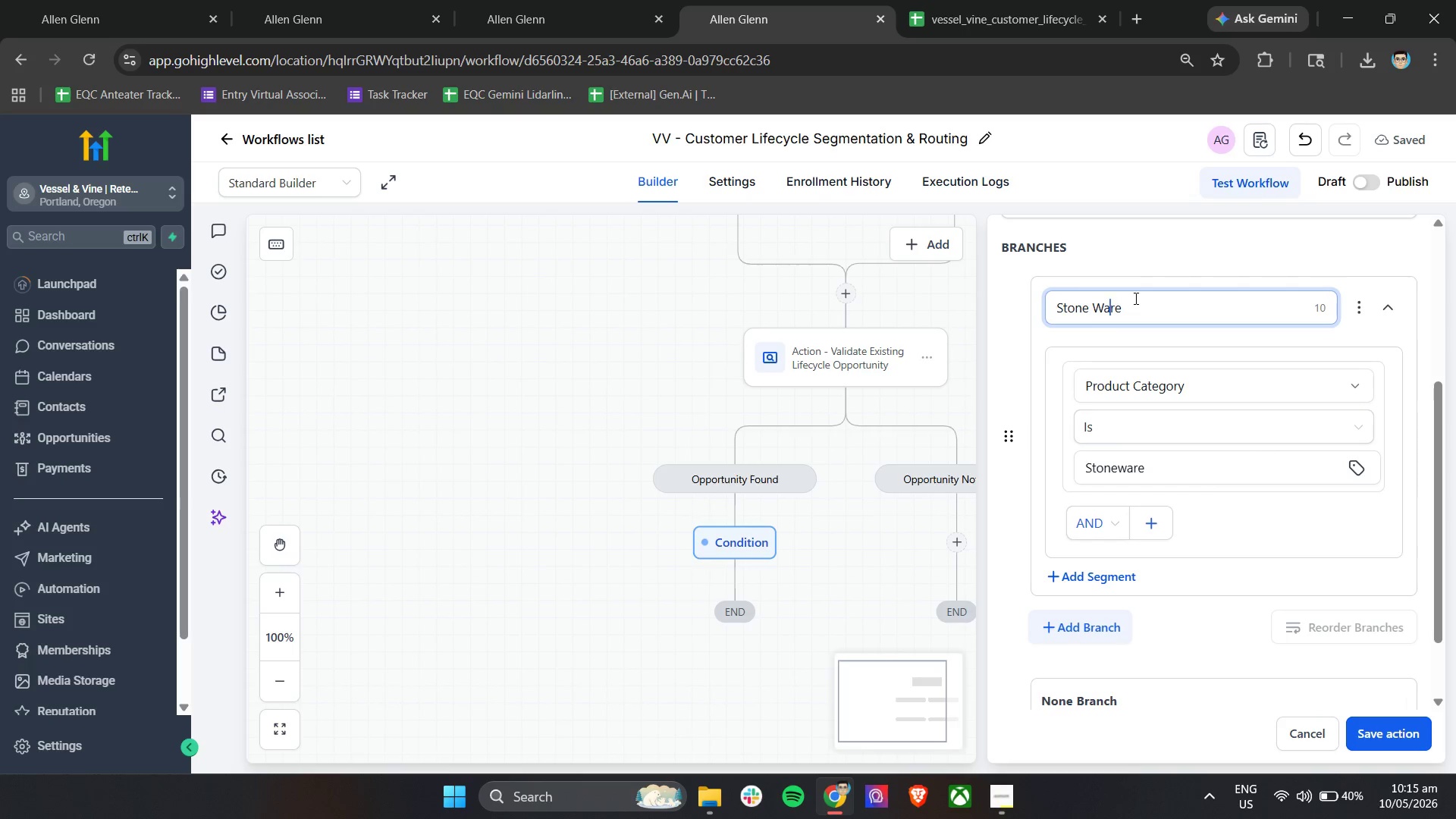 
key(ArrowLeft)
 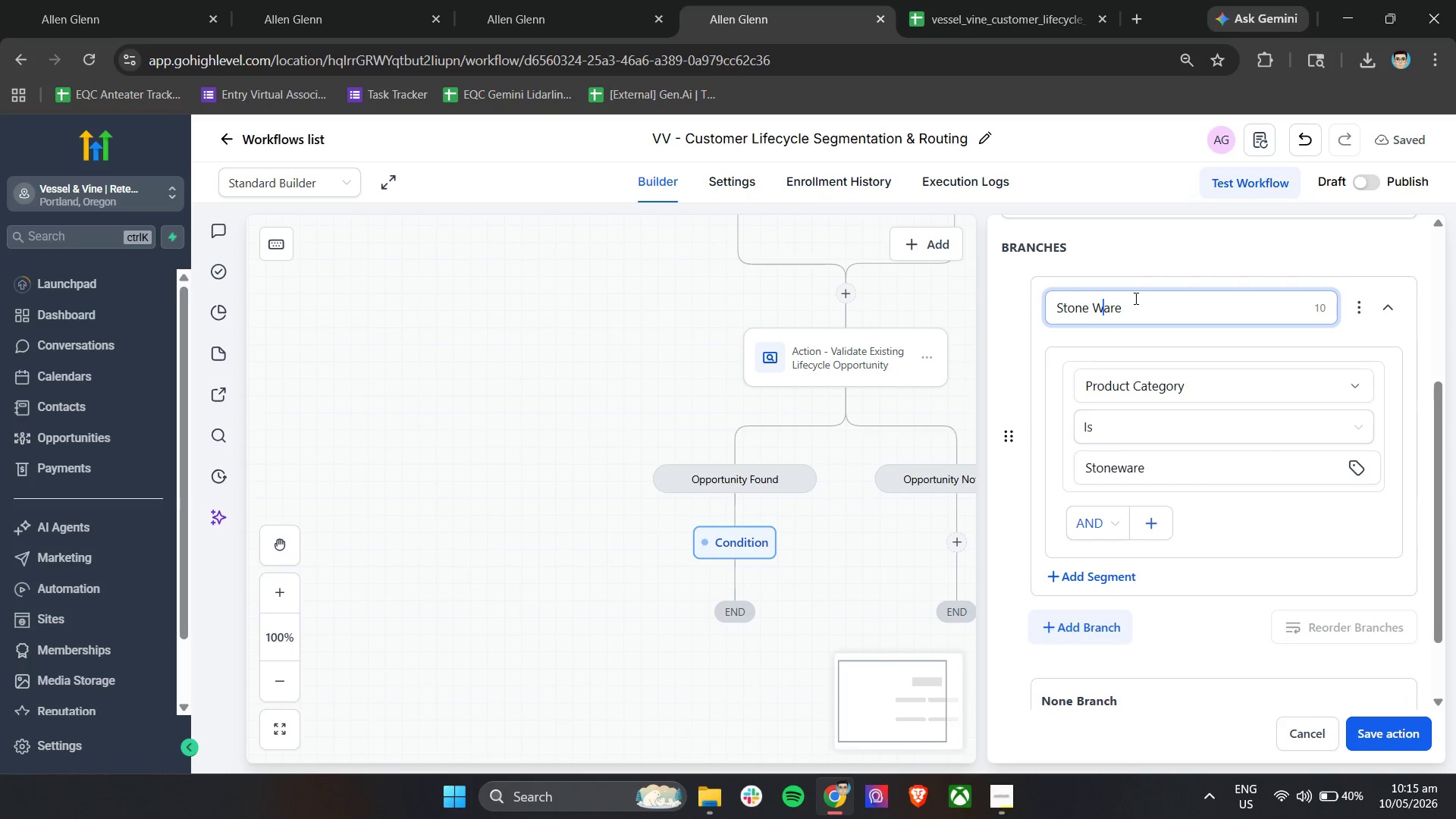 
key(Backspace)
 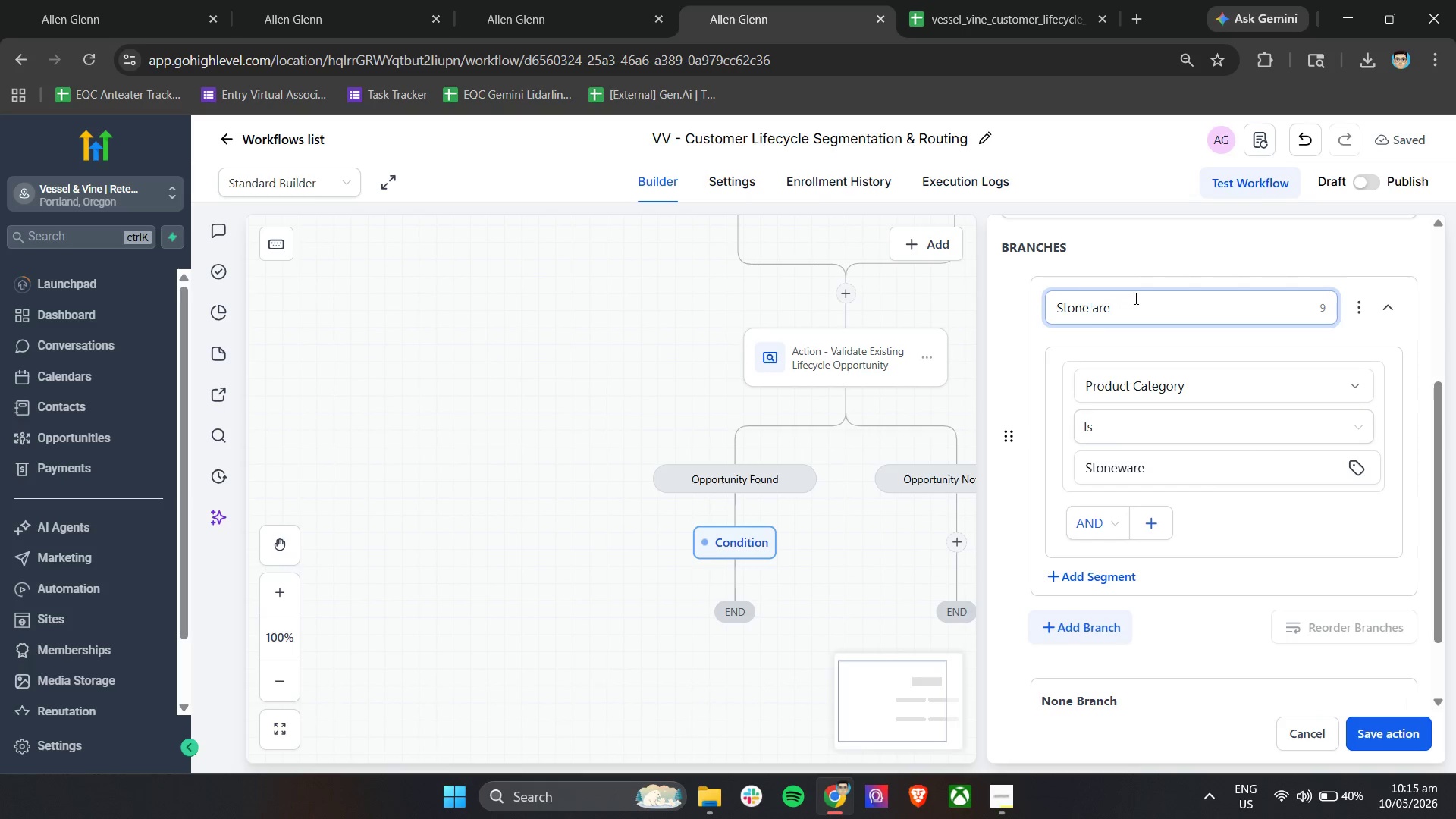 
key(Backspace)
 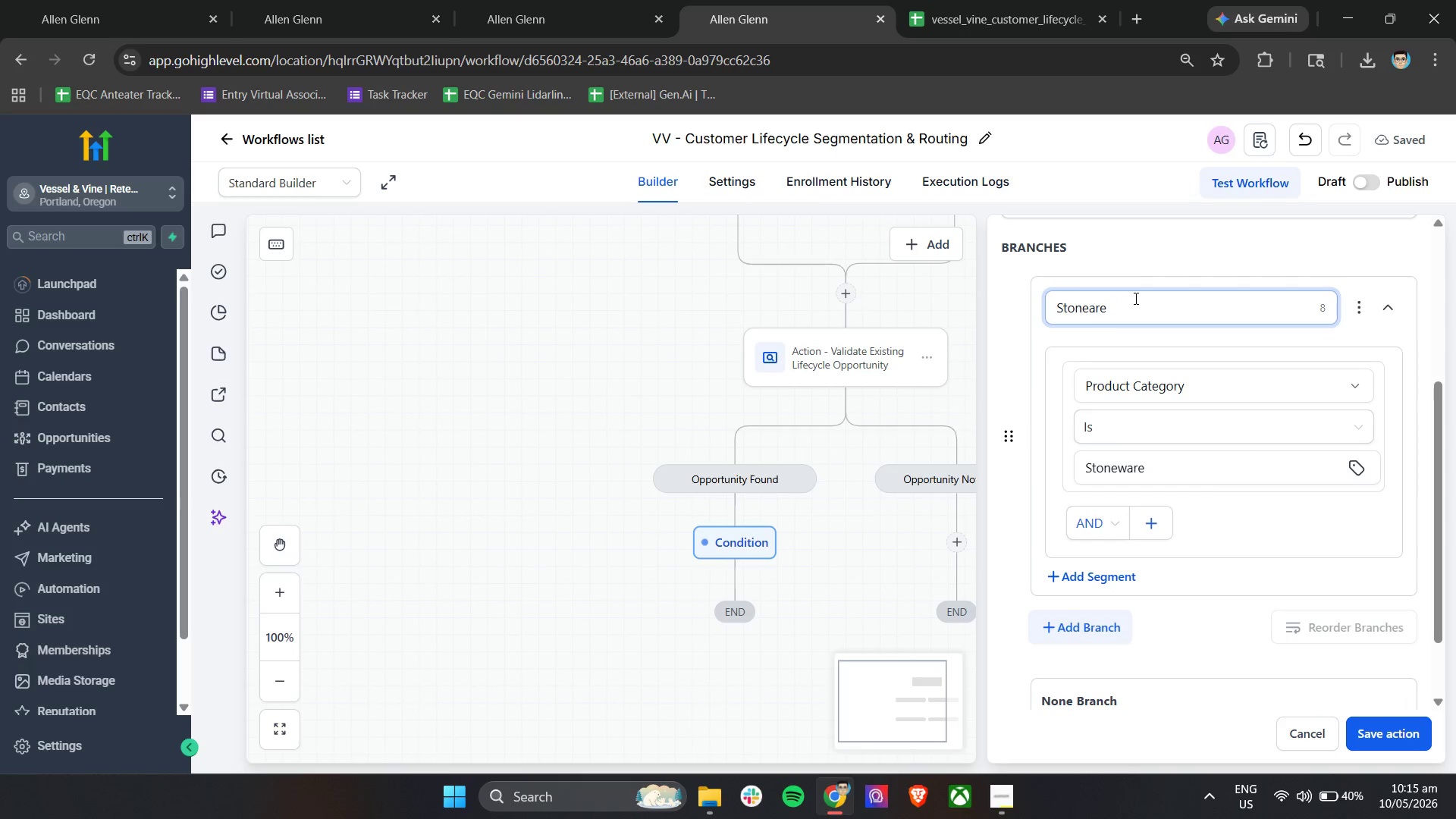 
key(W)
 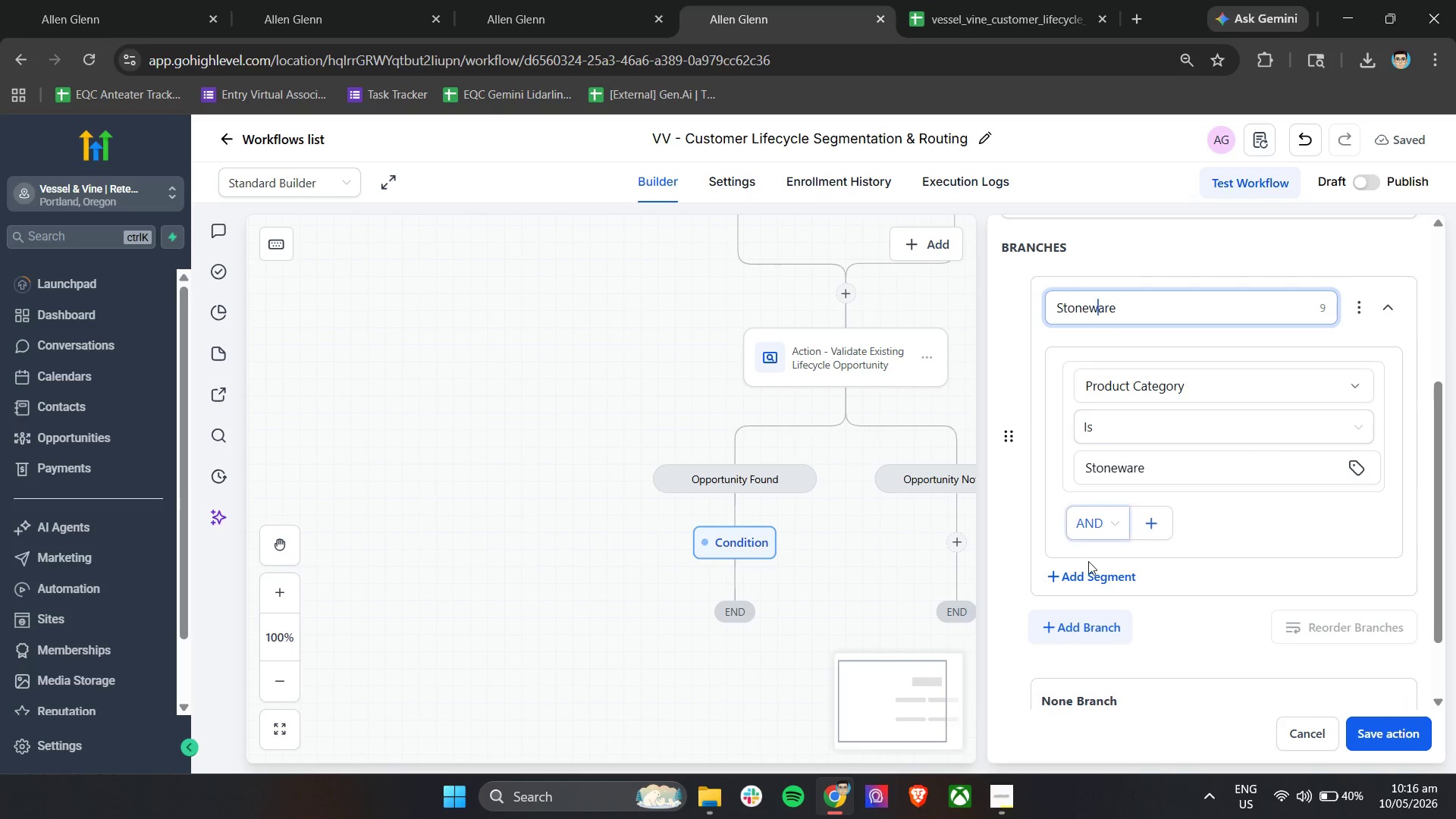 
left_click([1069, 620])
 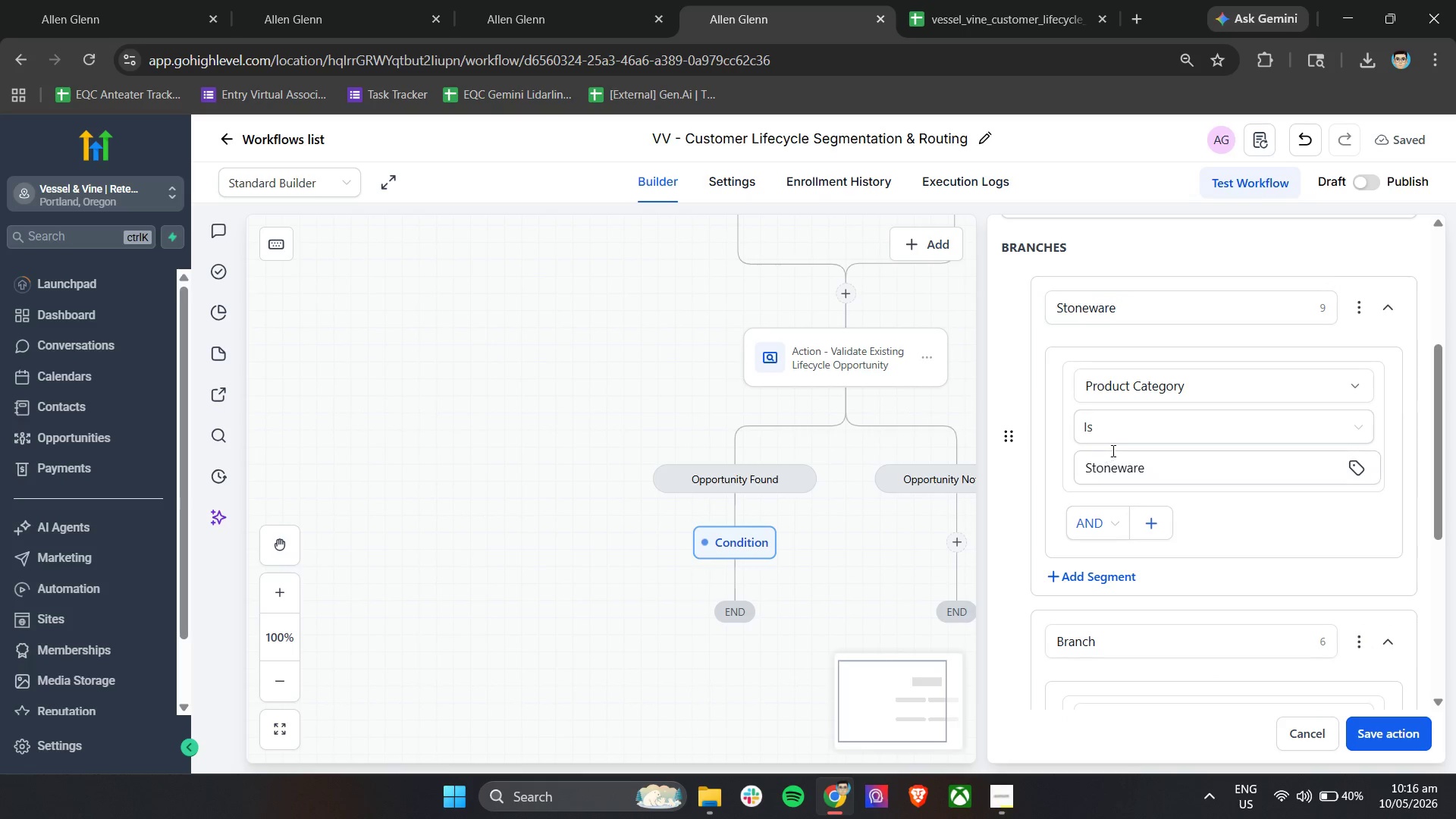 
scroll: coordinate [1112, 452], scroll_direction: down, amount: 3.0
 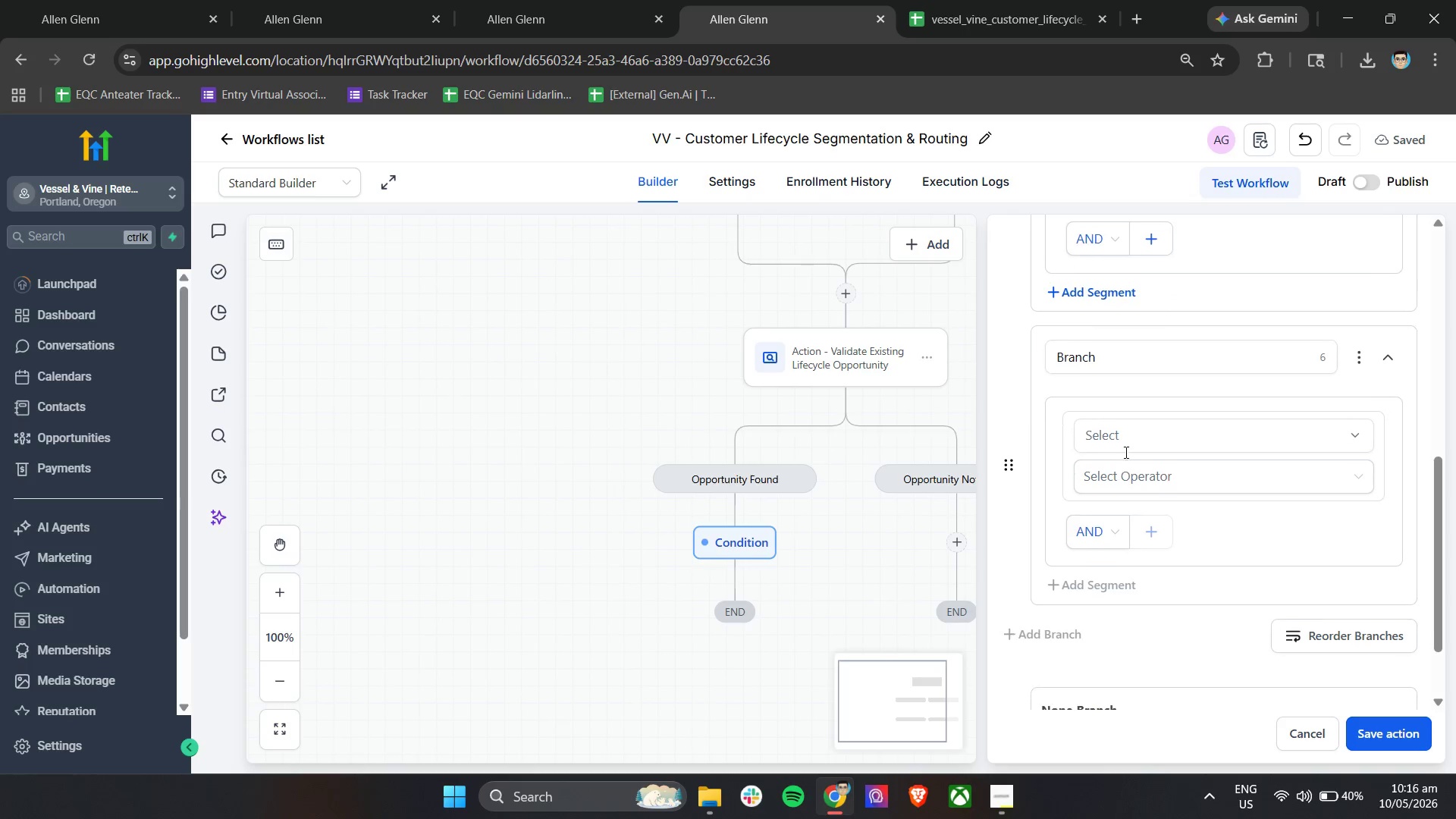 
left_click([1131, 428])
 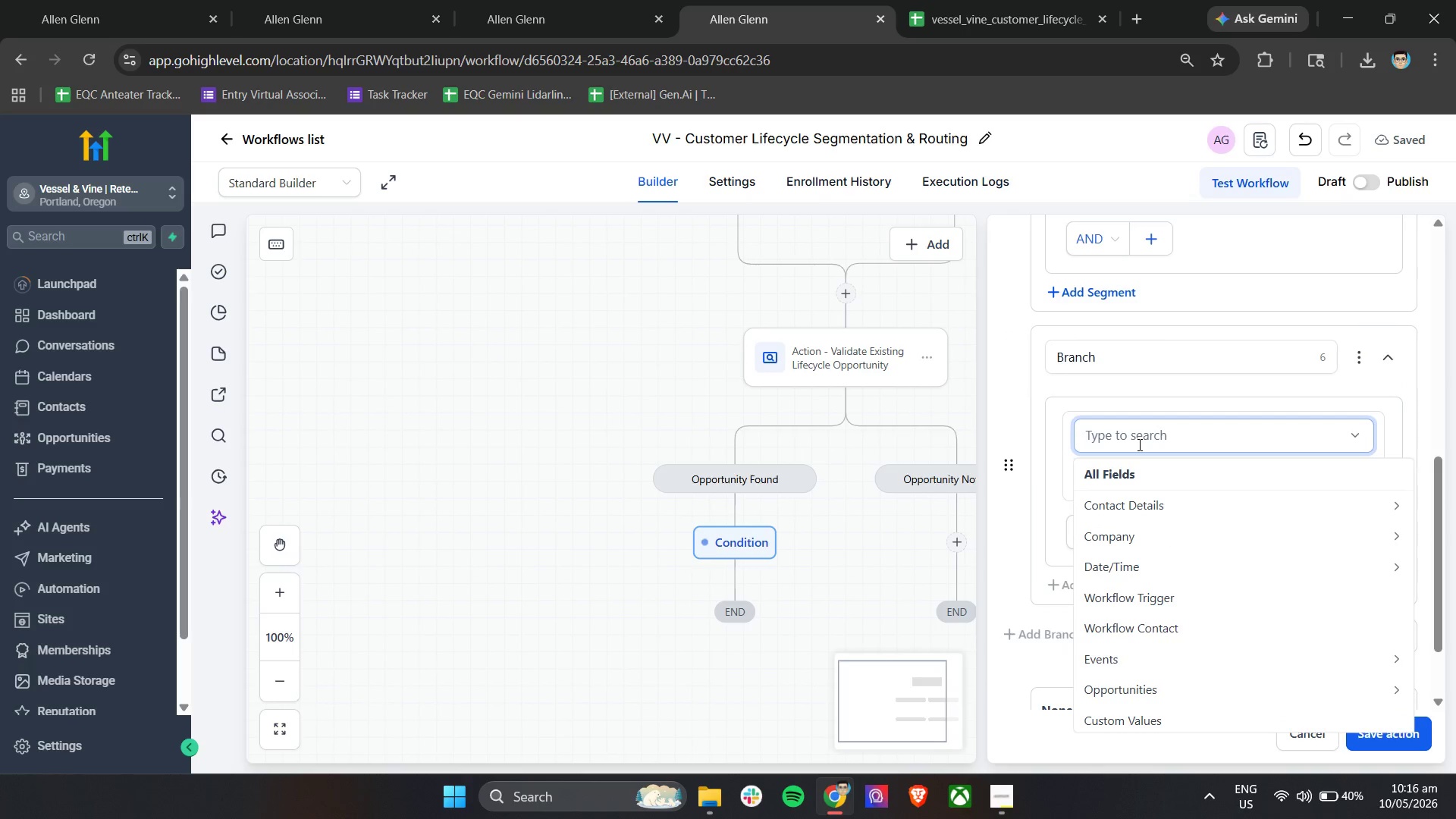 
type(pro)
 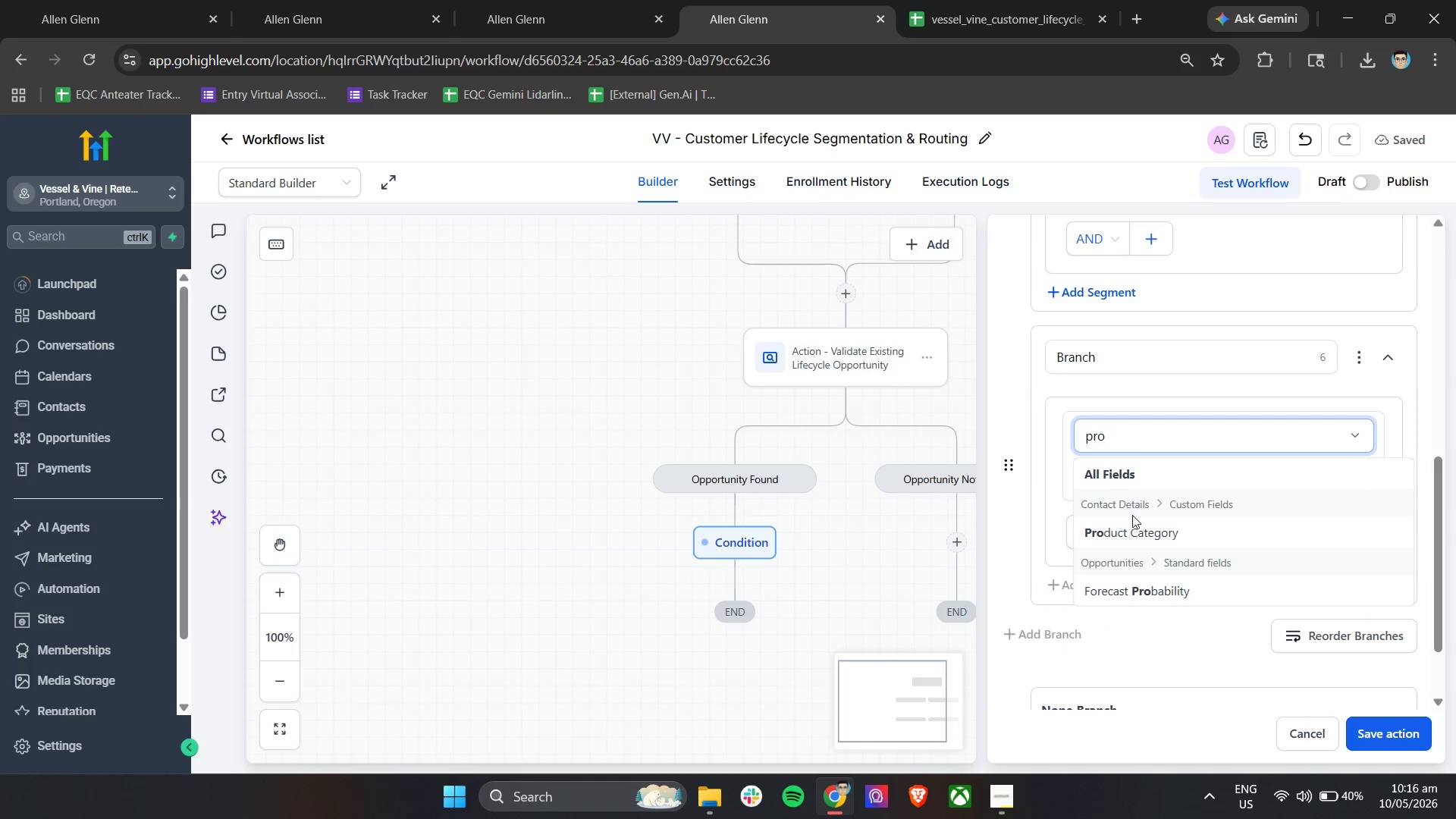 
left_click([1129, 529])
 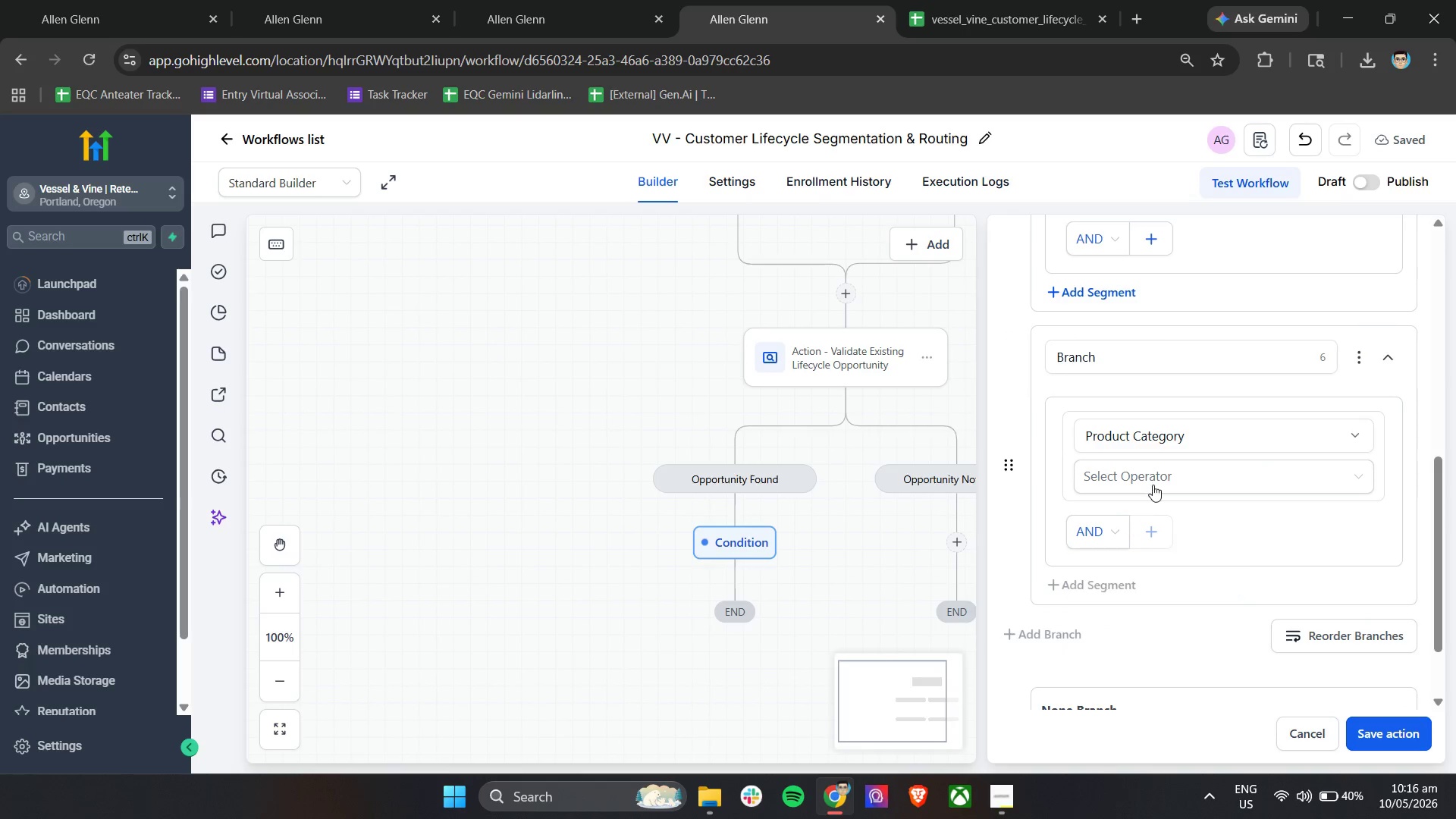 
left_click([1158, 469])
 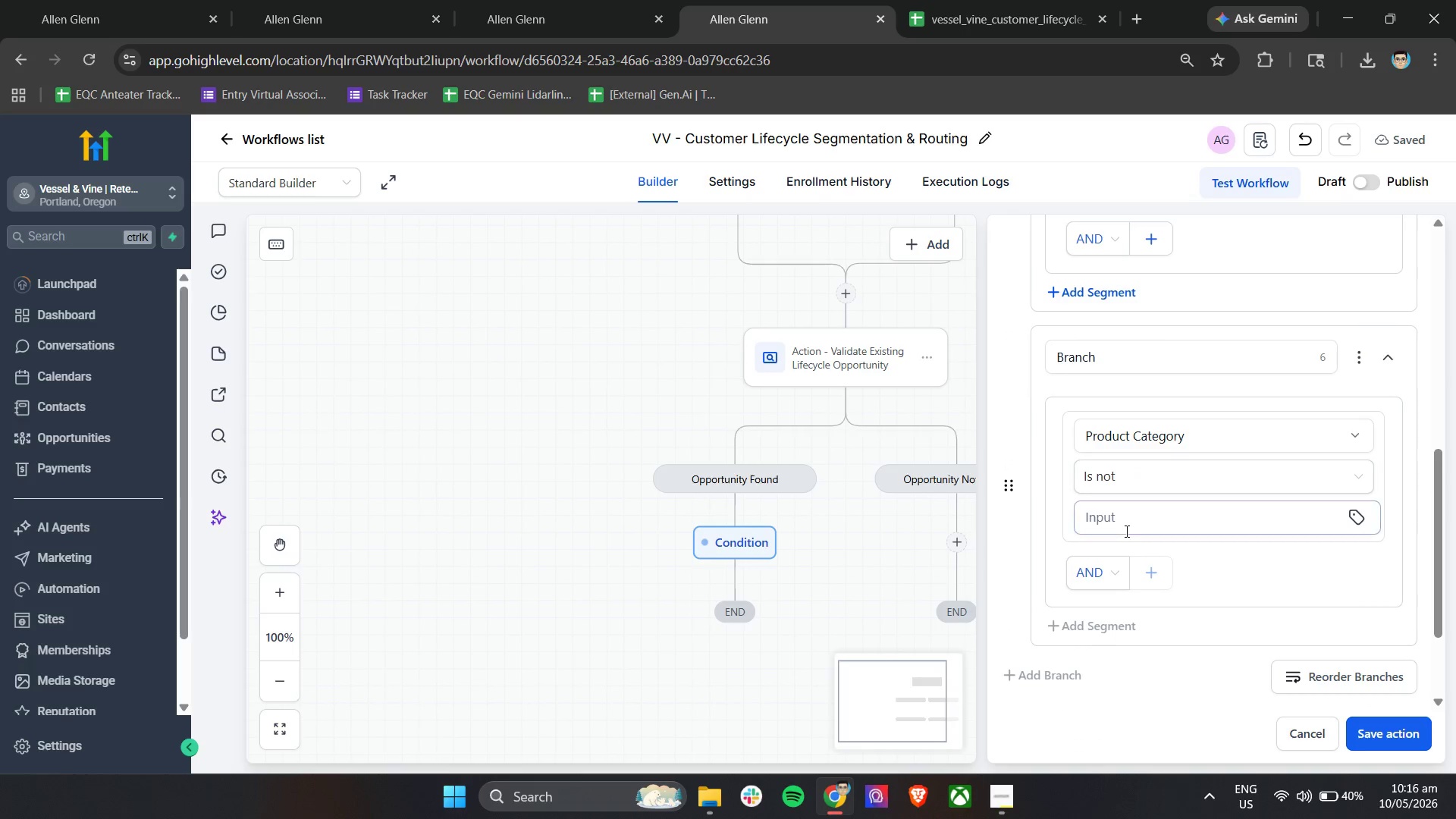 
left_click([1135, 488])
 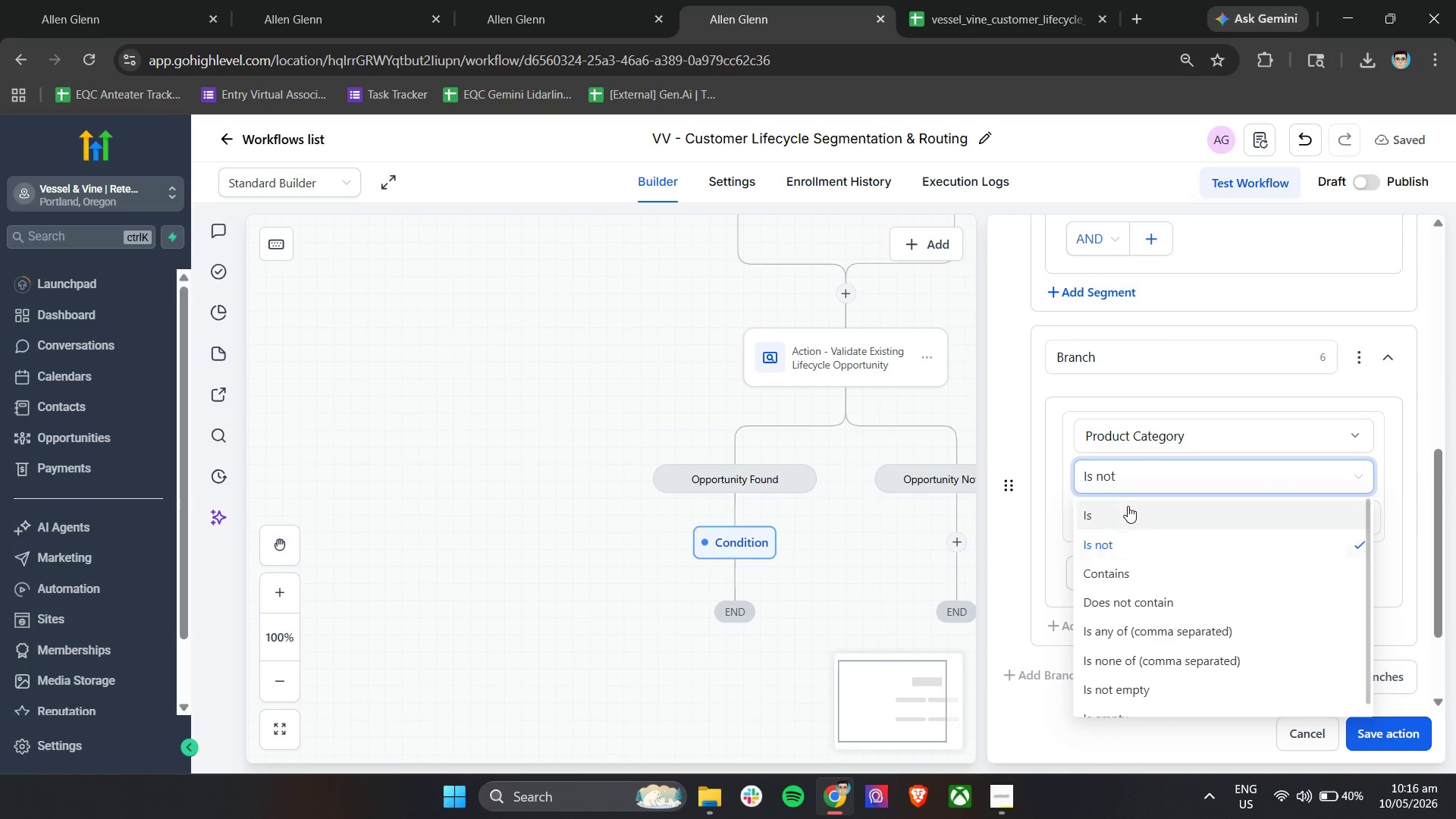 
left_click([1128, 506])
 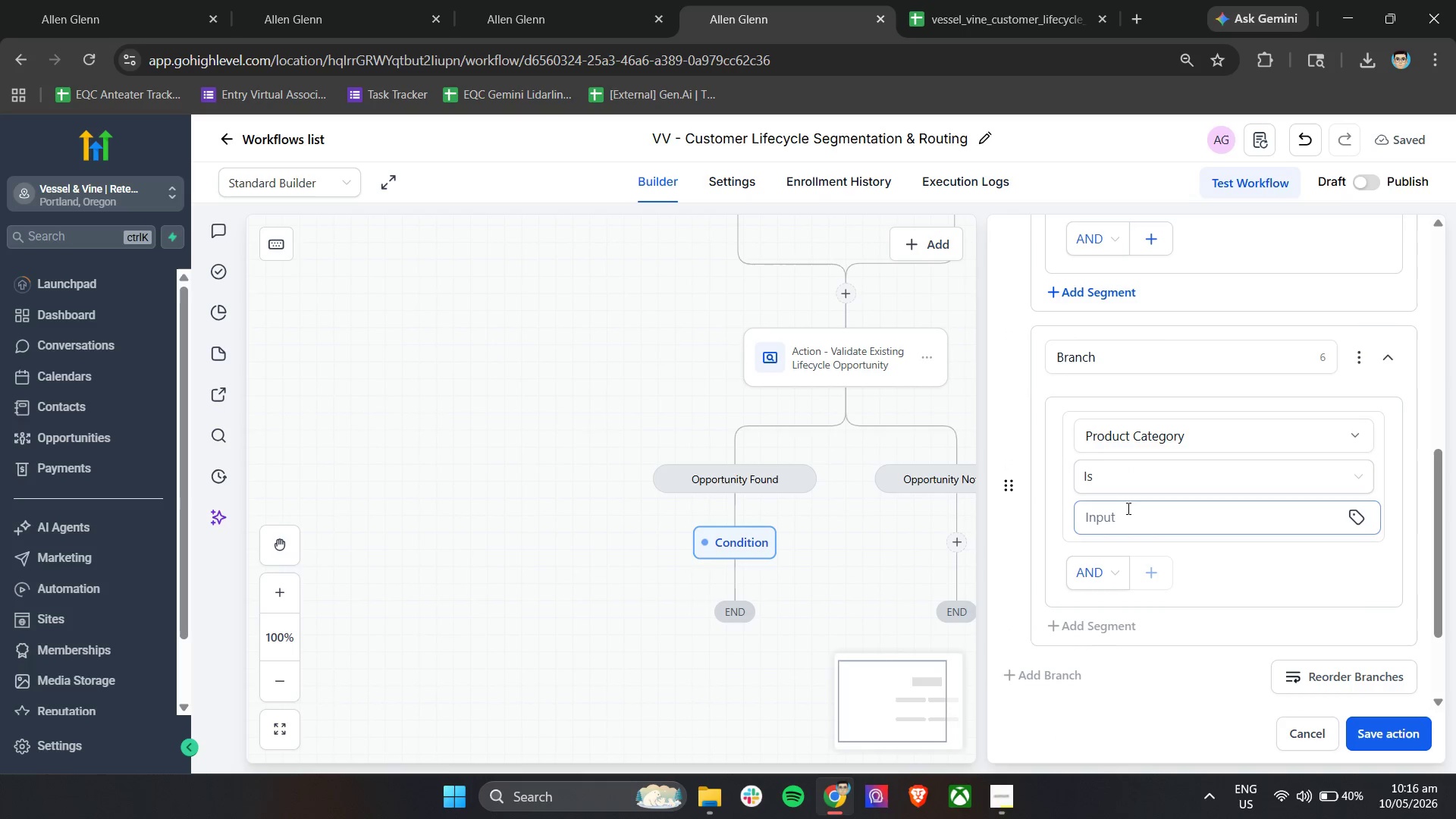 
double_click([1127, 508])
 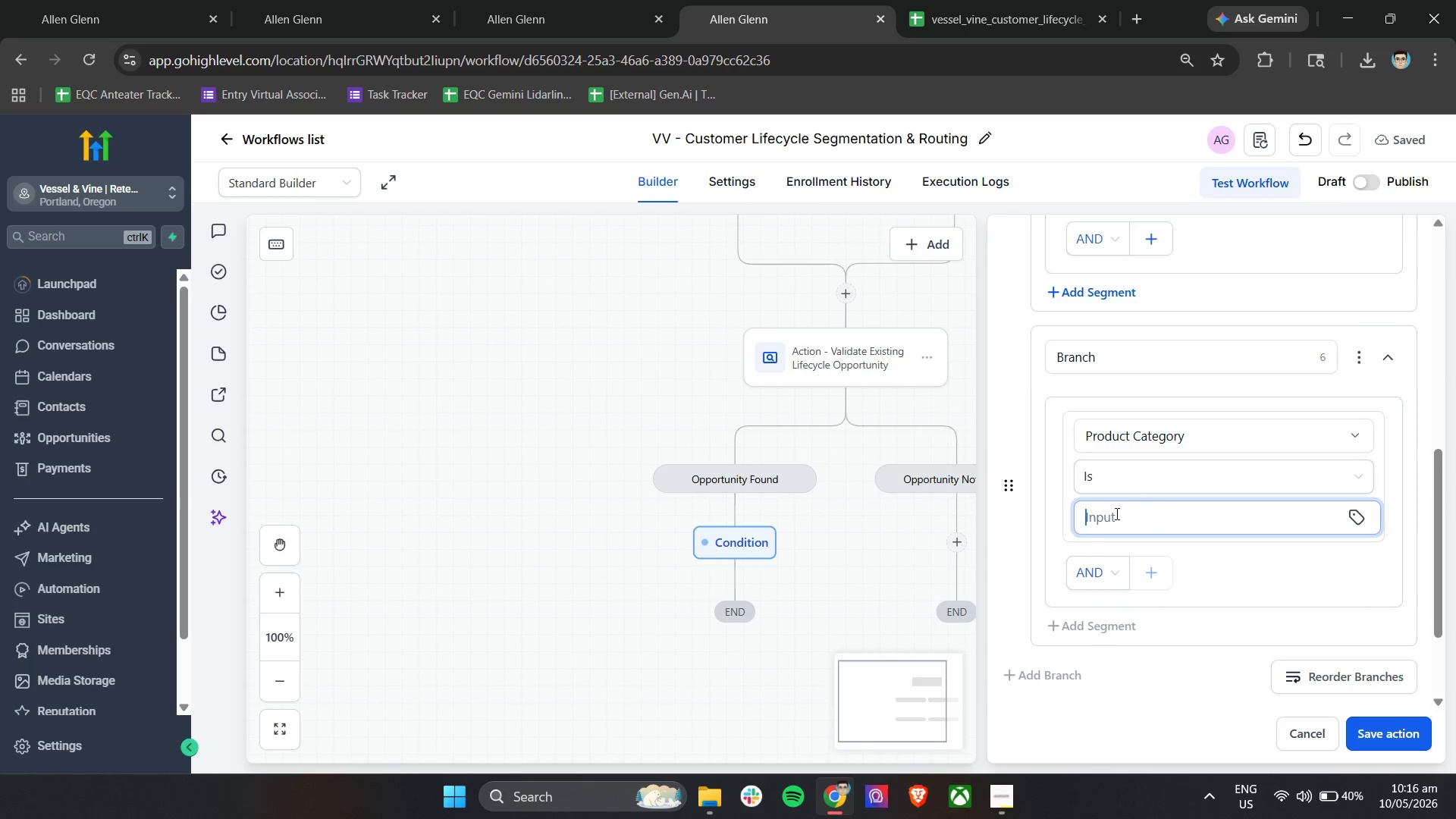 
type(Pro)
key(Backspace)
key(Backspace)
type(orcelain)
 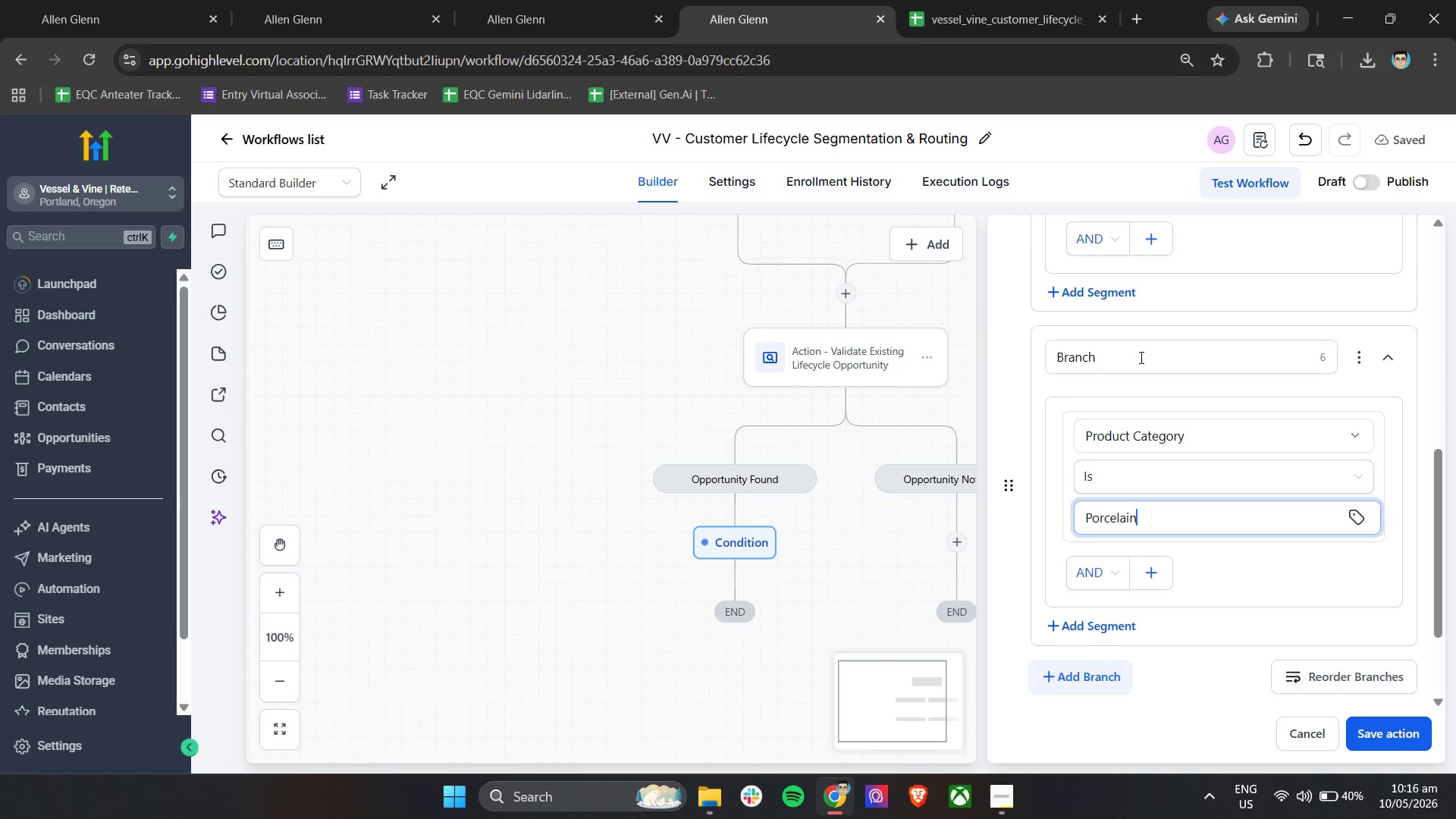 
double_click([1135, 359])
 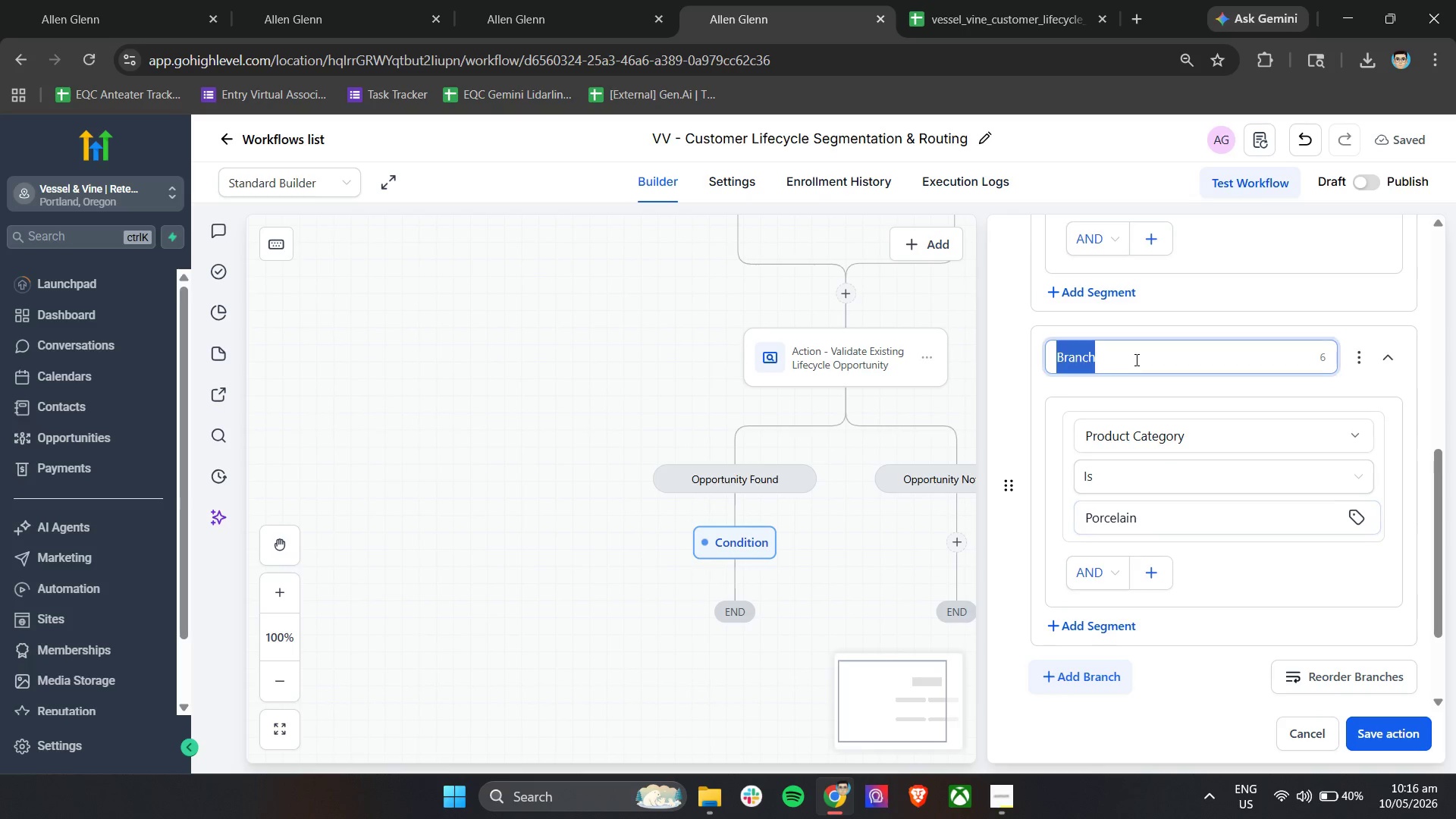 
triple_click([1135, 359])
 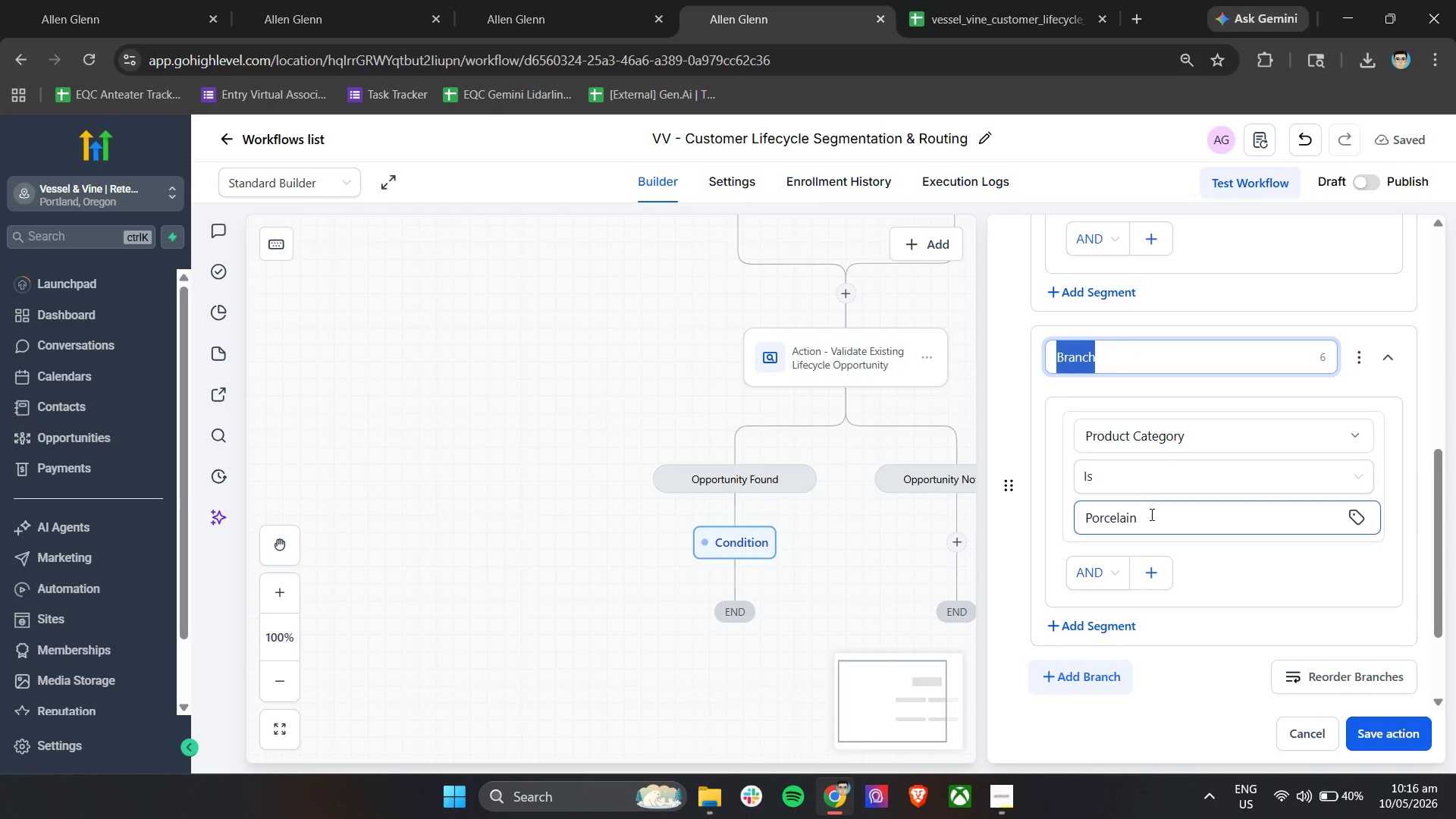 
double_click([1150, 514])
 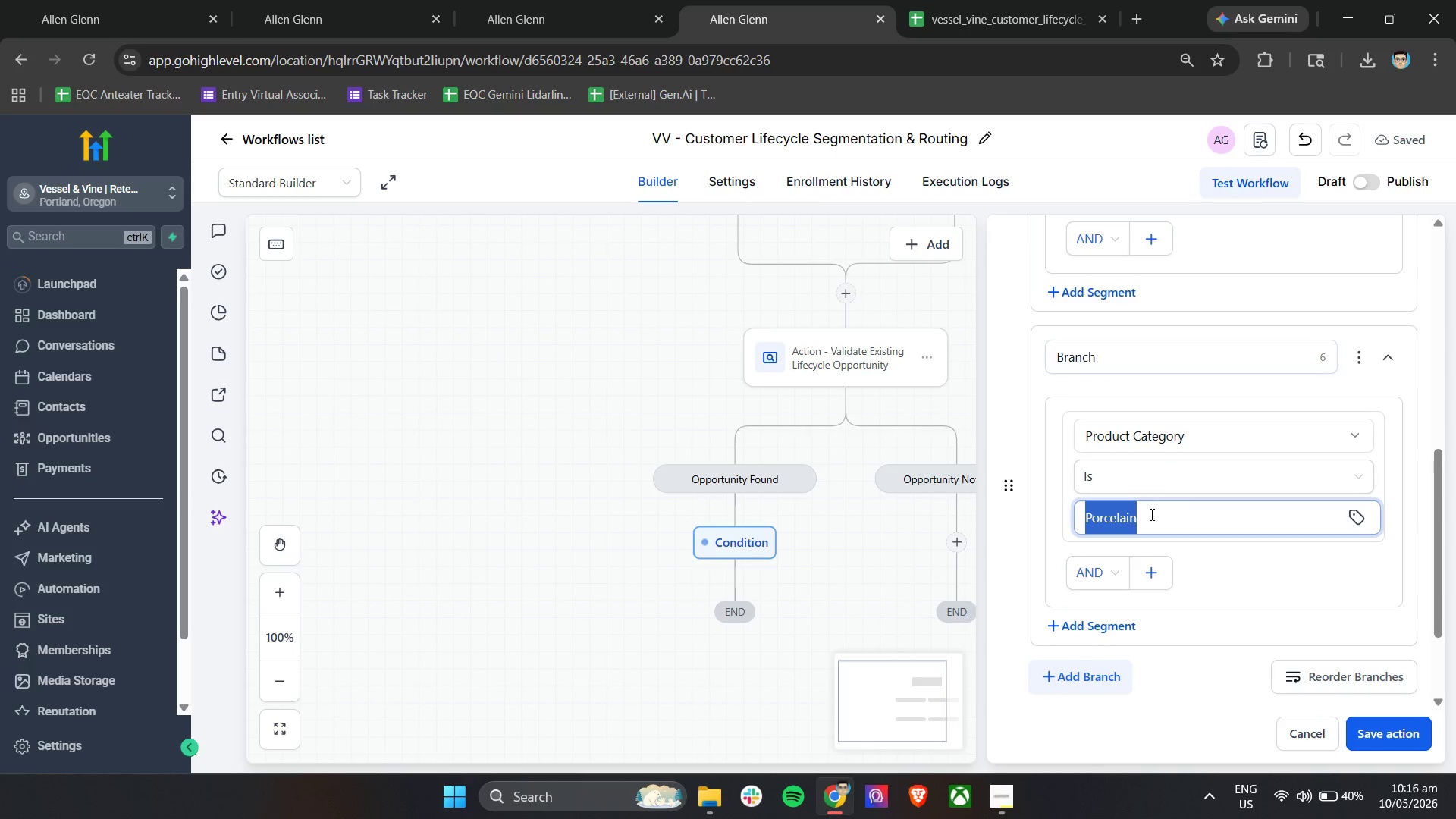 
triple_click([1150, 514])
 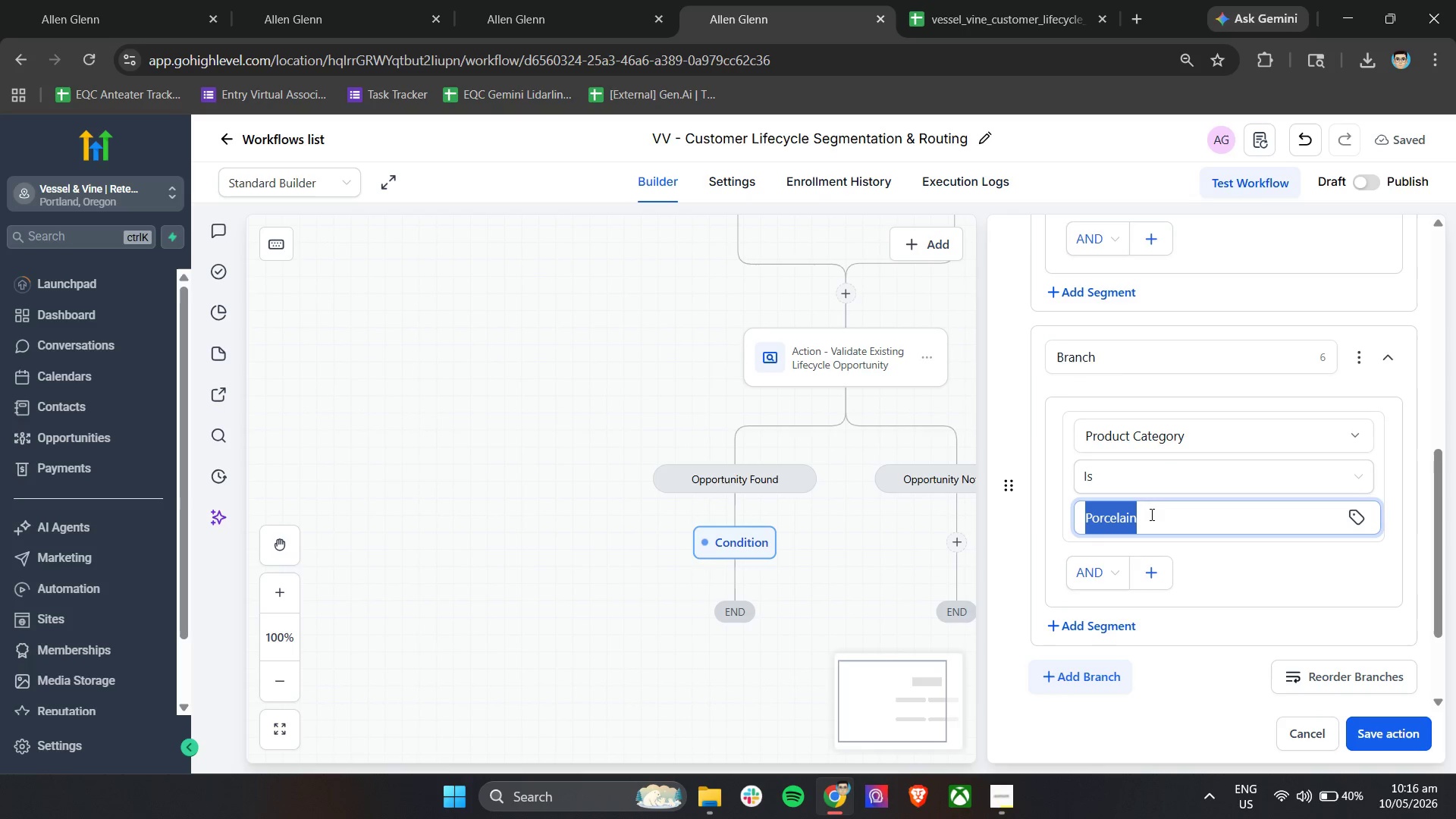 
key(Control+C)
 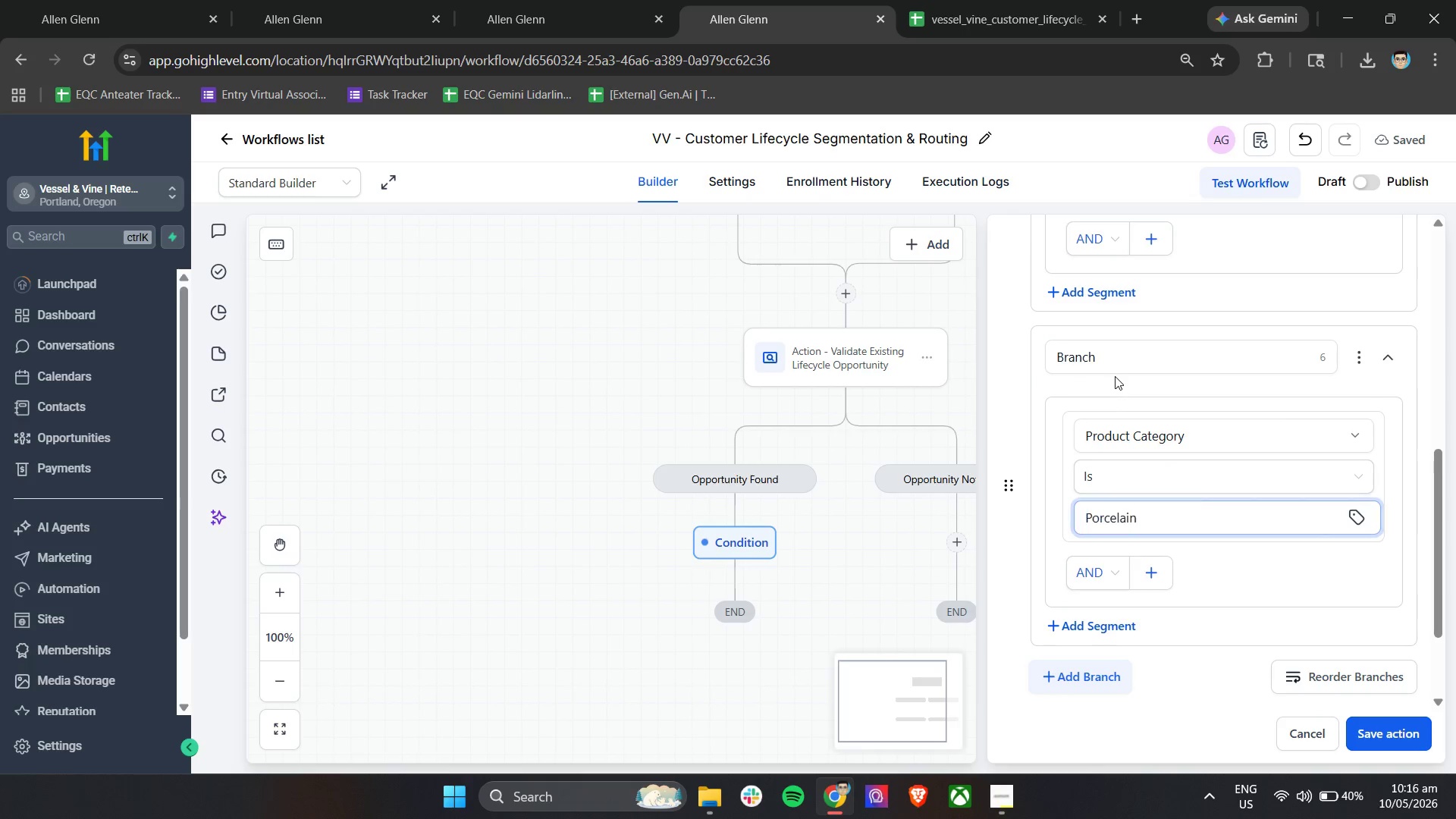 
double_click([1118, 365])
 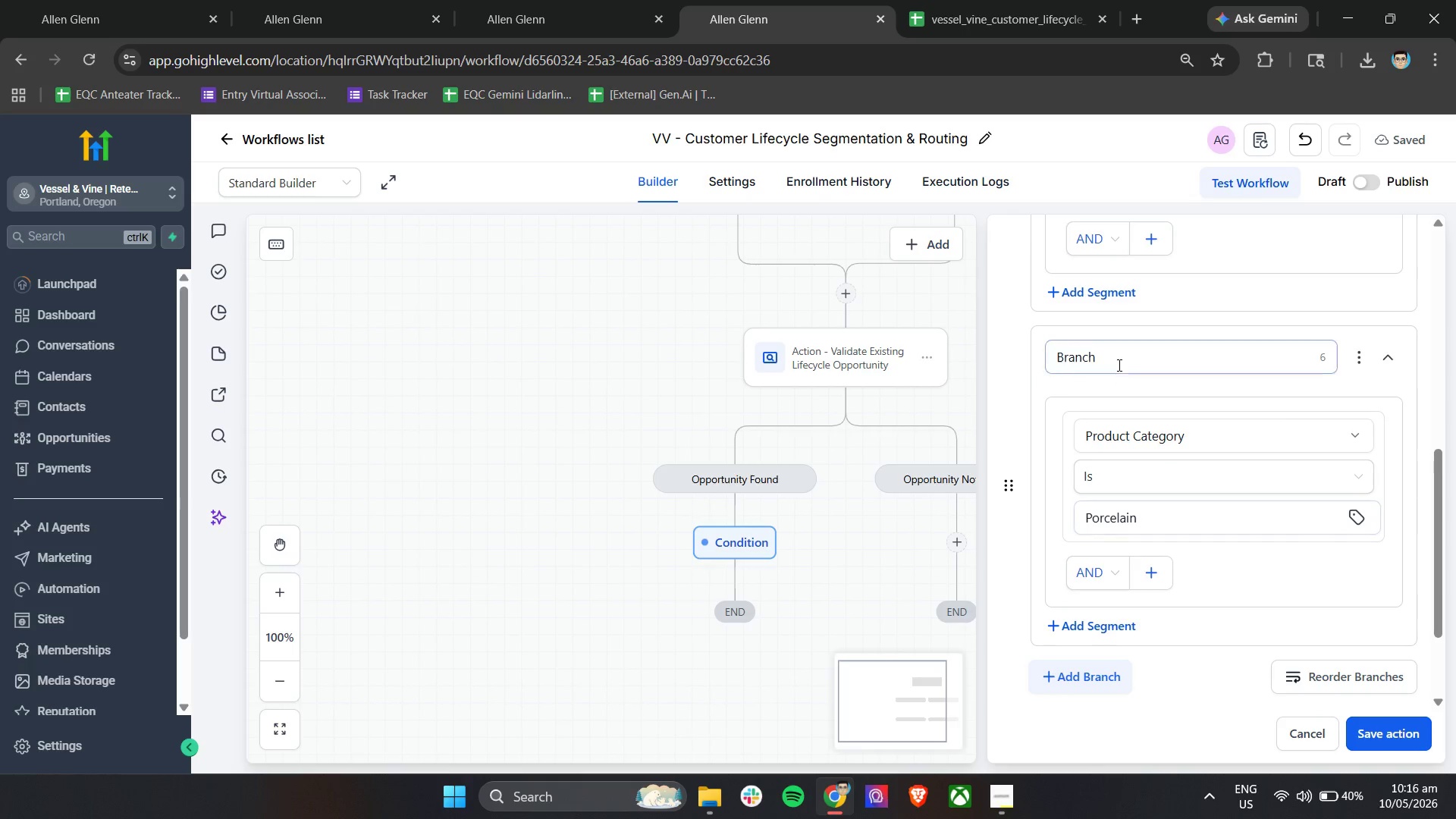 
key(Control+ControlLeft)
 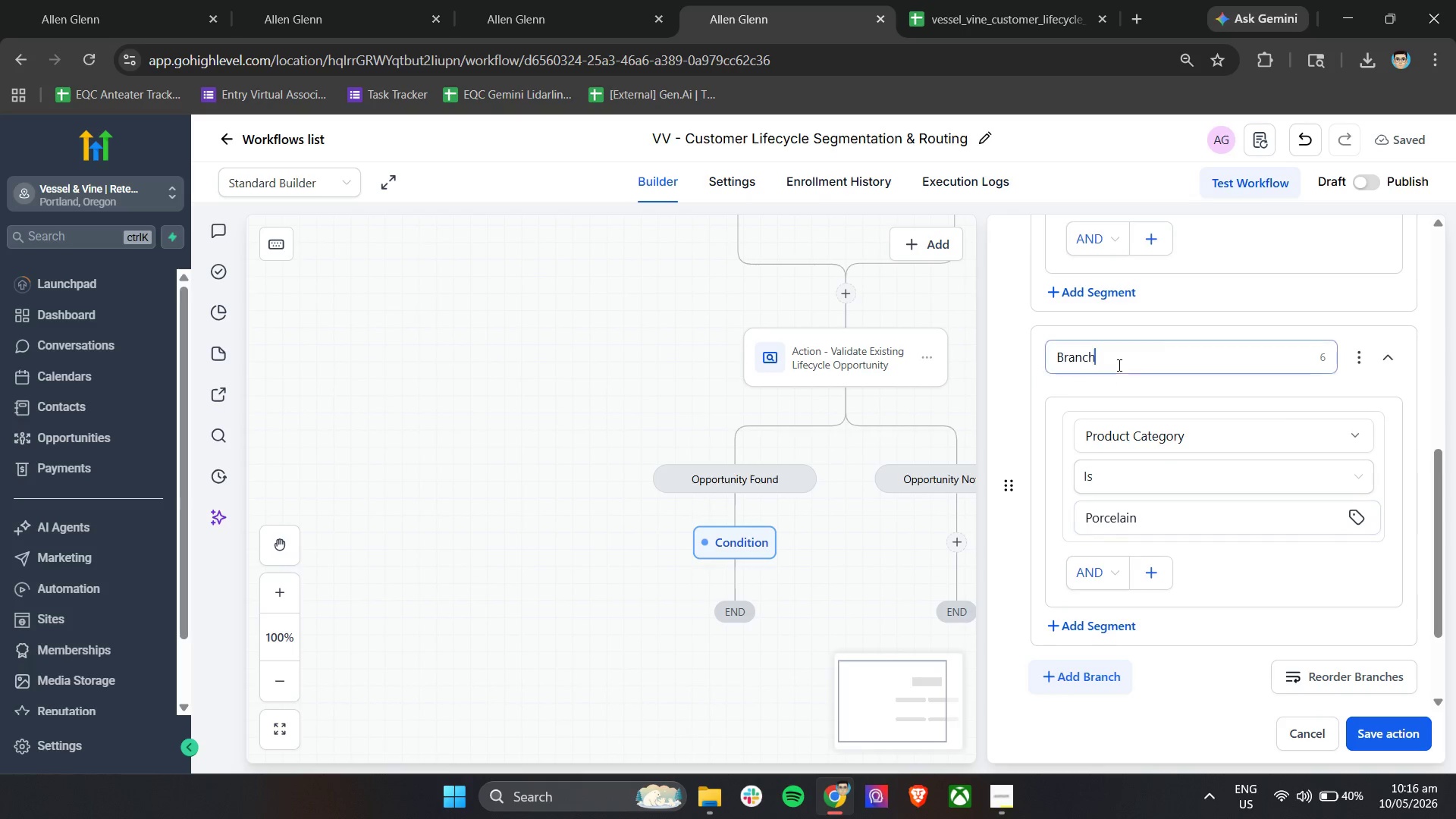 
key(Control+V)
 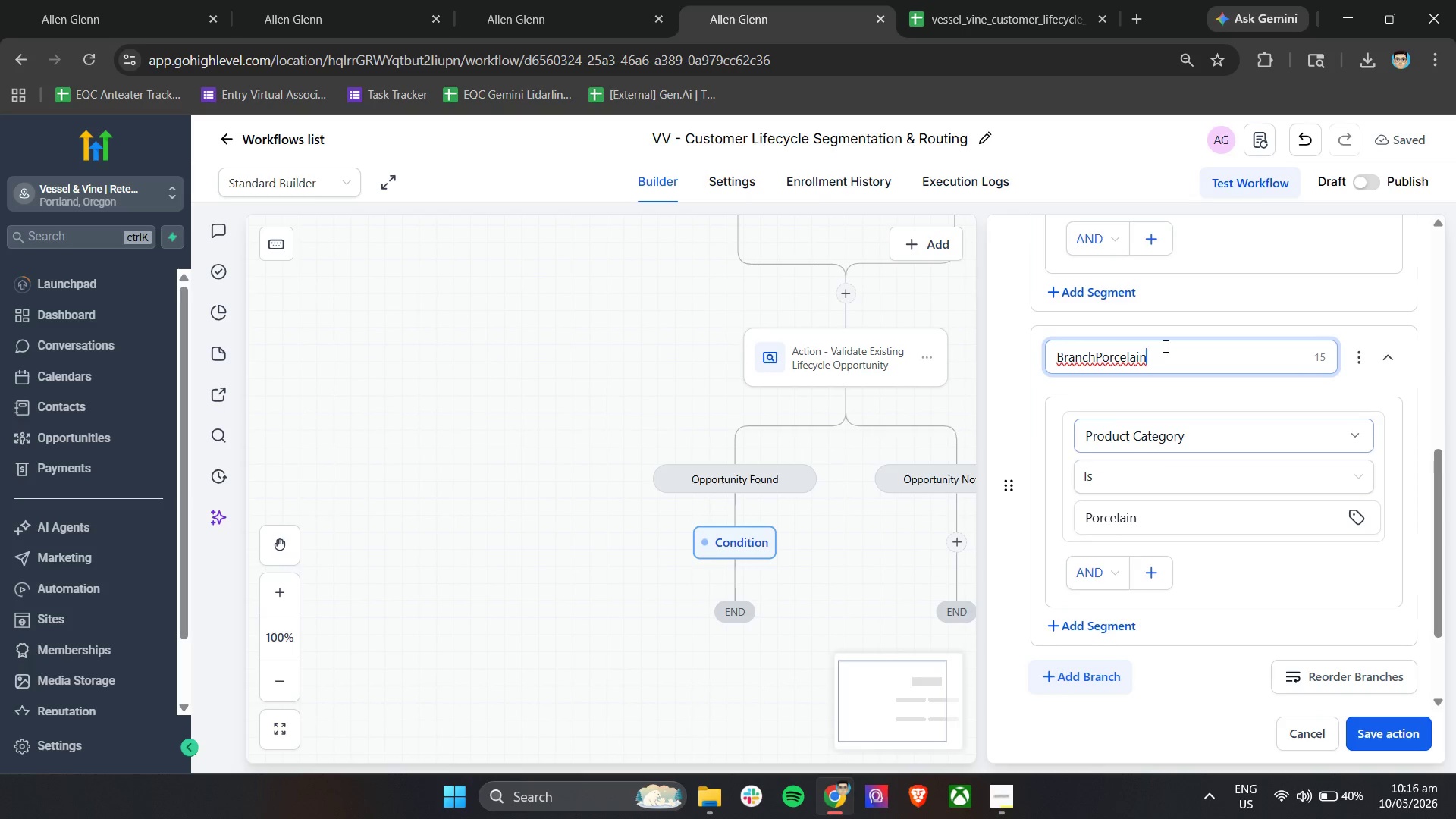 
key(Control+A)
 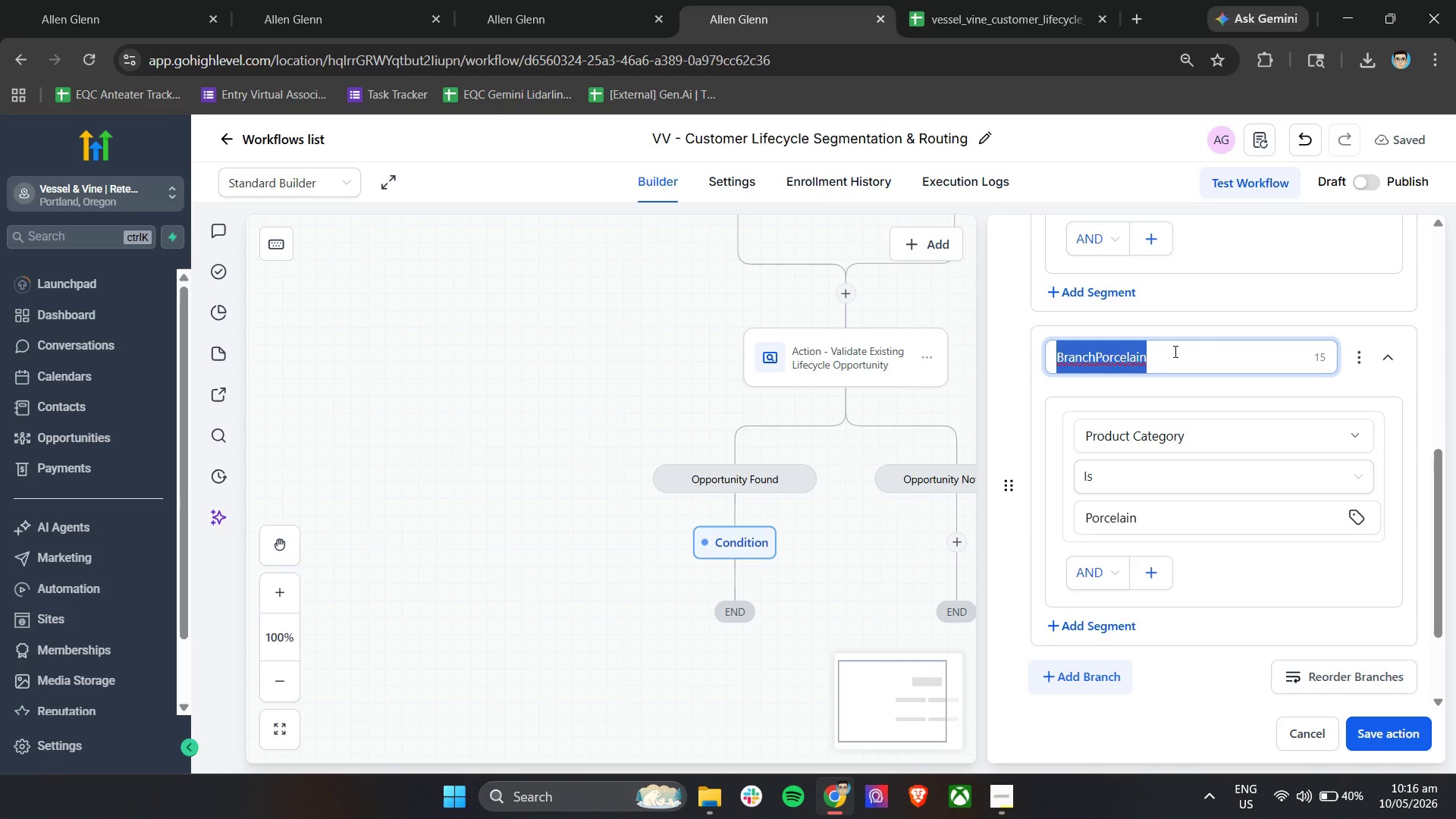 
key(Control+V)
 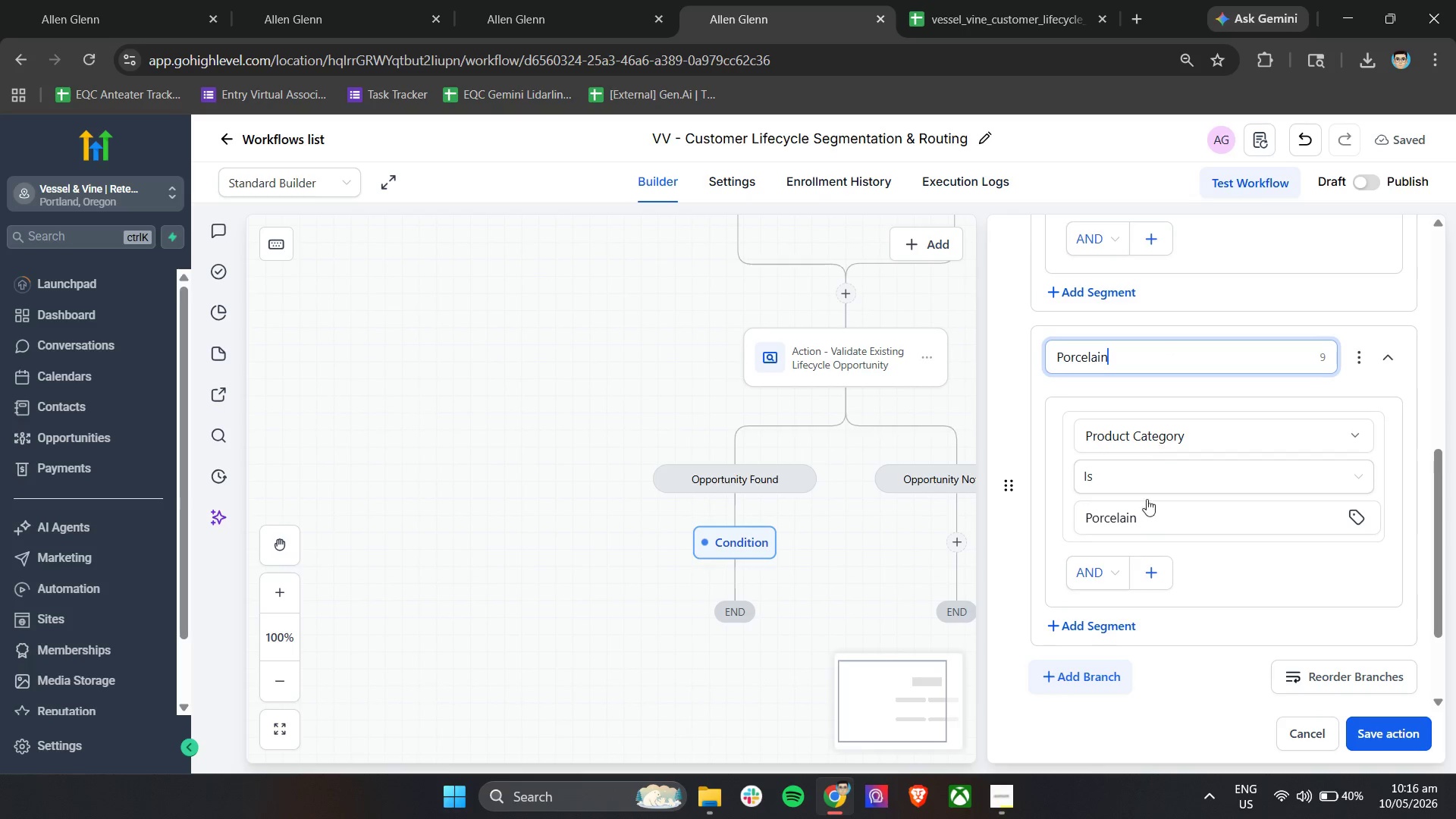 
scroll: coordinate [1151, 518], scroll_direction: down, amount: 2.0
 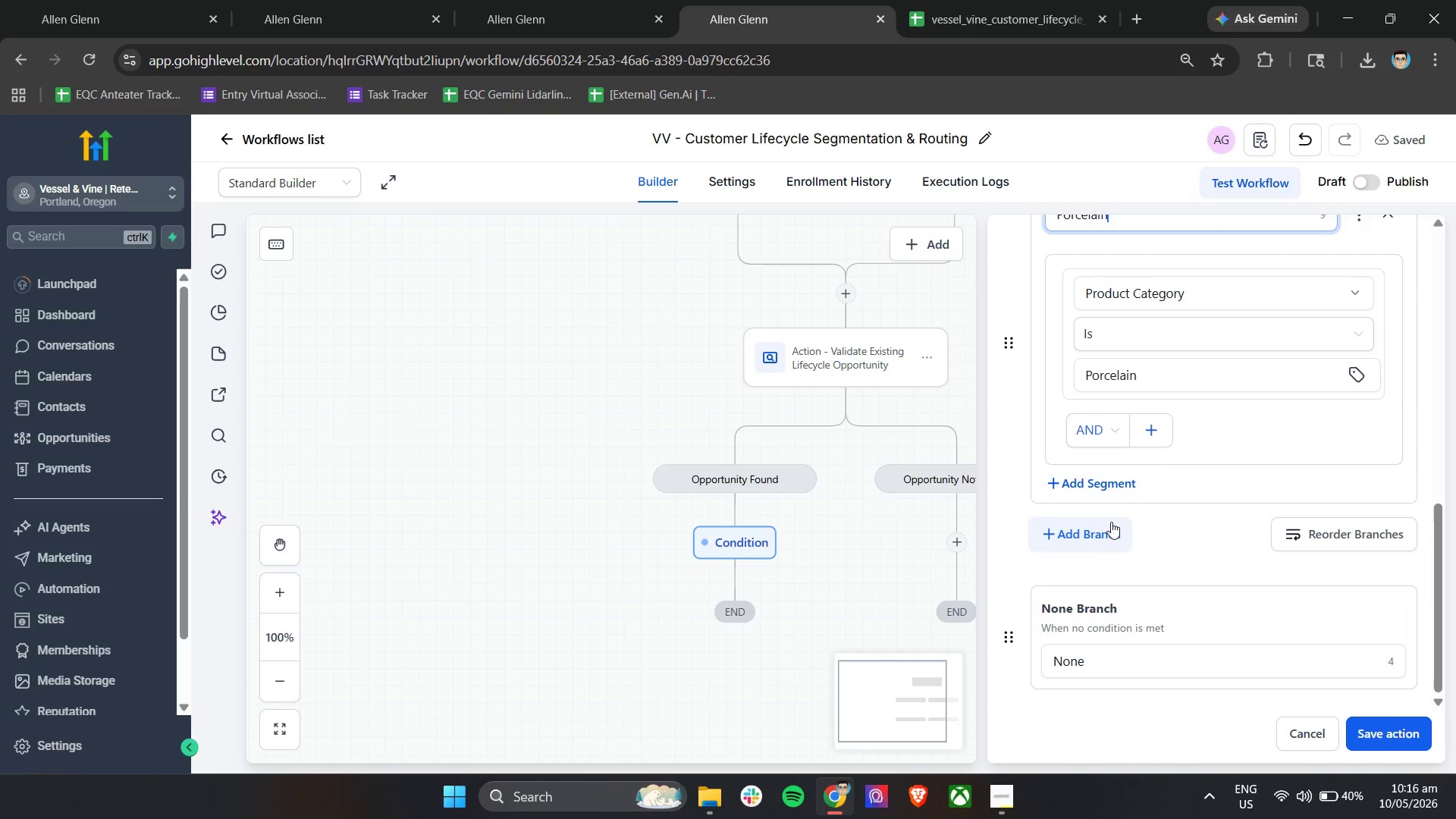 
left_click([1103, 529])
 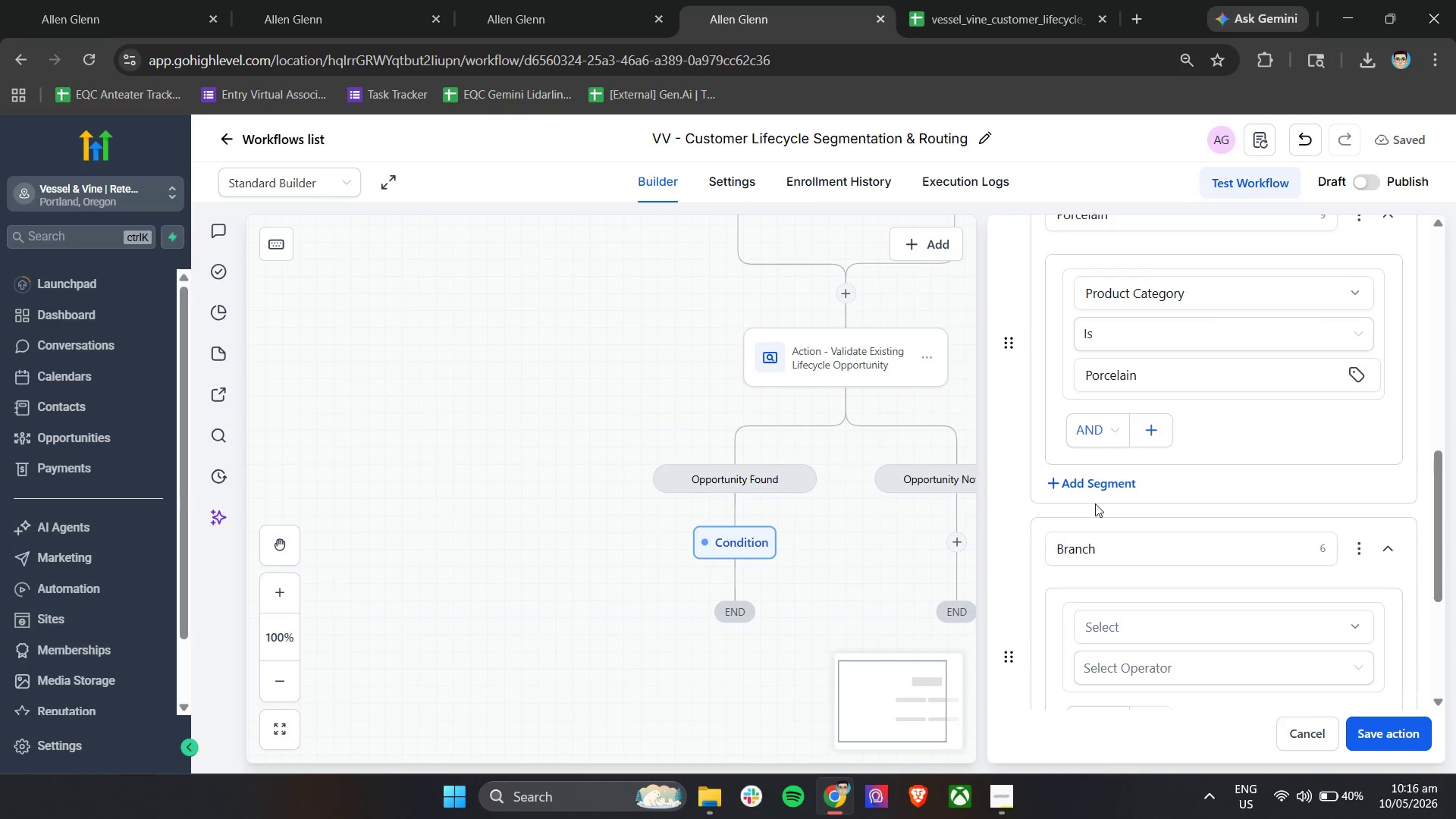 
left_click([612, 0])
 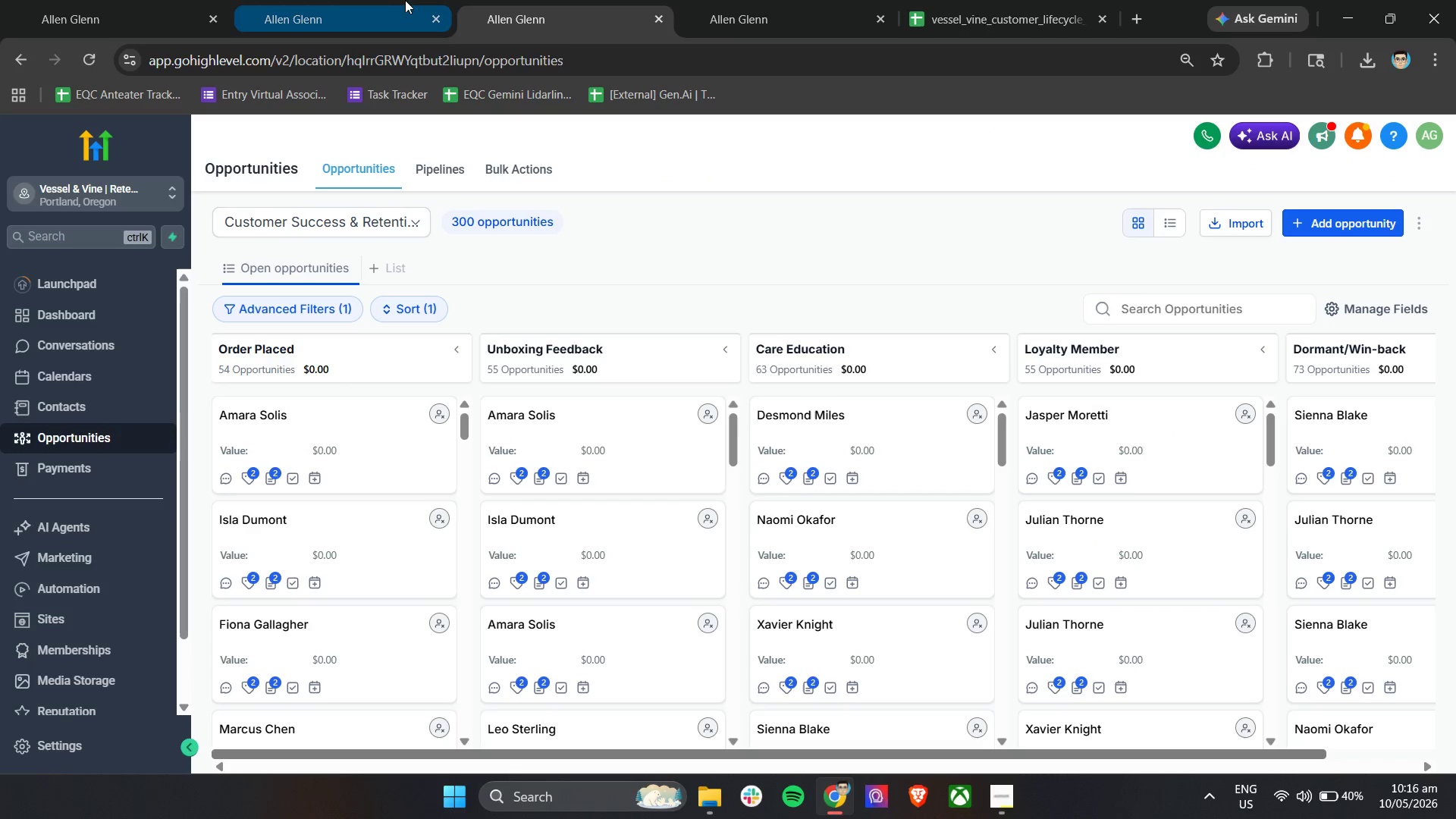 
left_click([1037, 0])
 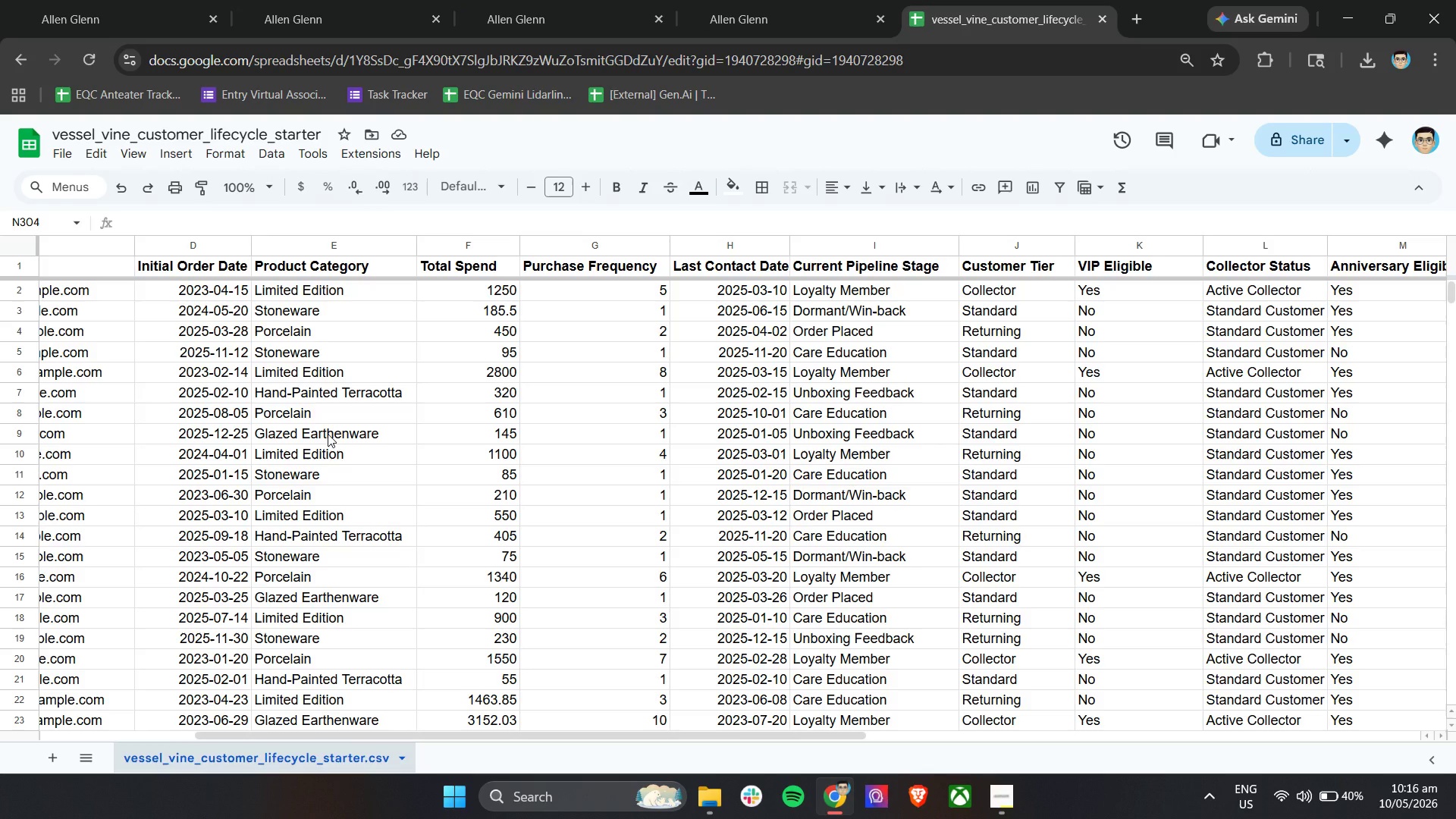 
wait(19.28)
 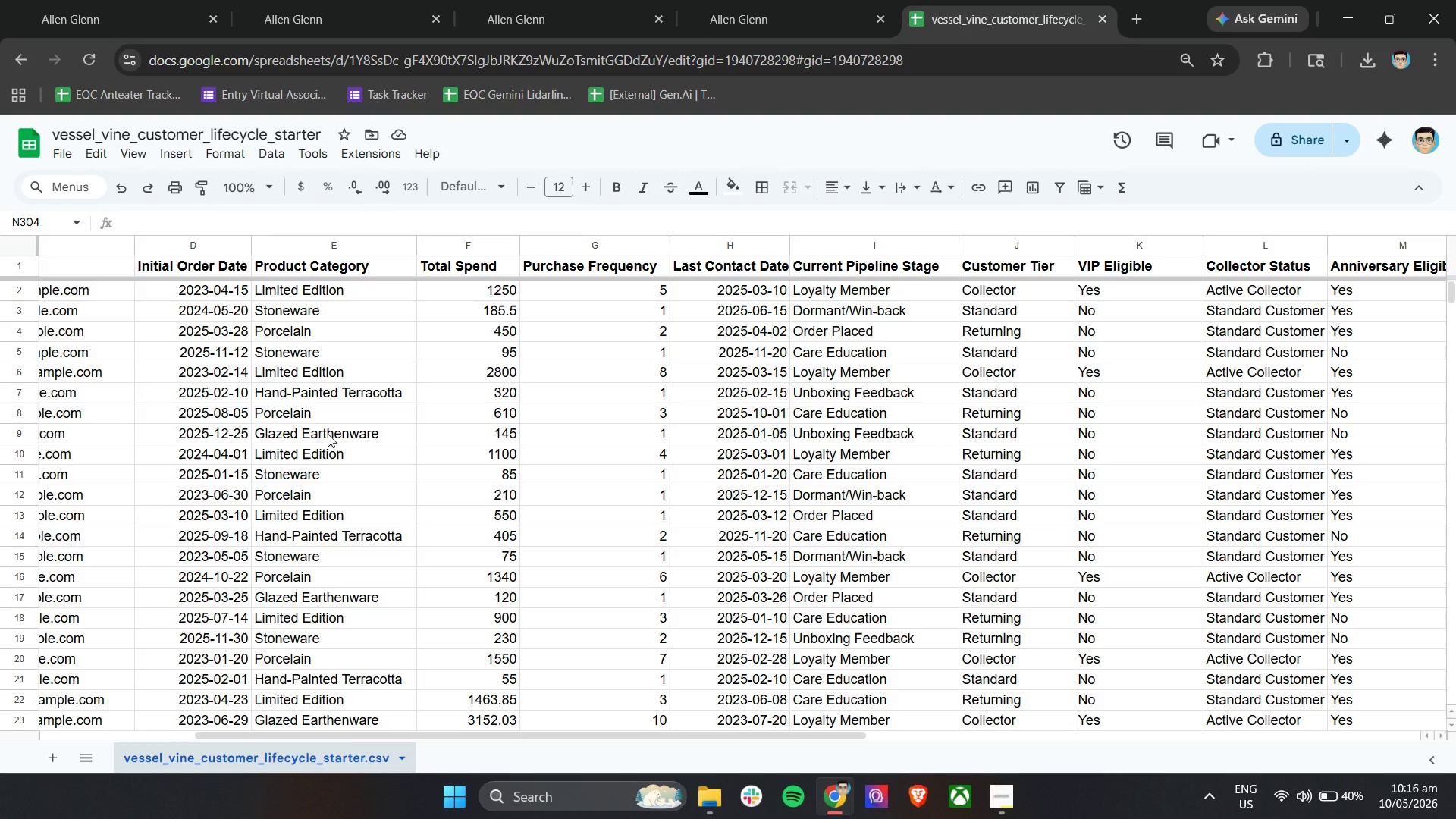 
left_click([704, 0])
 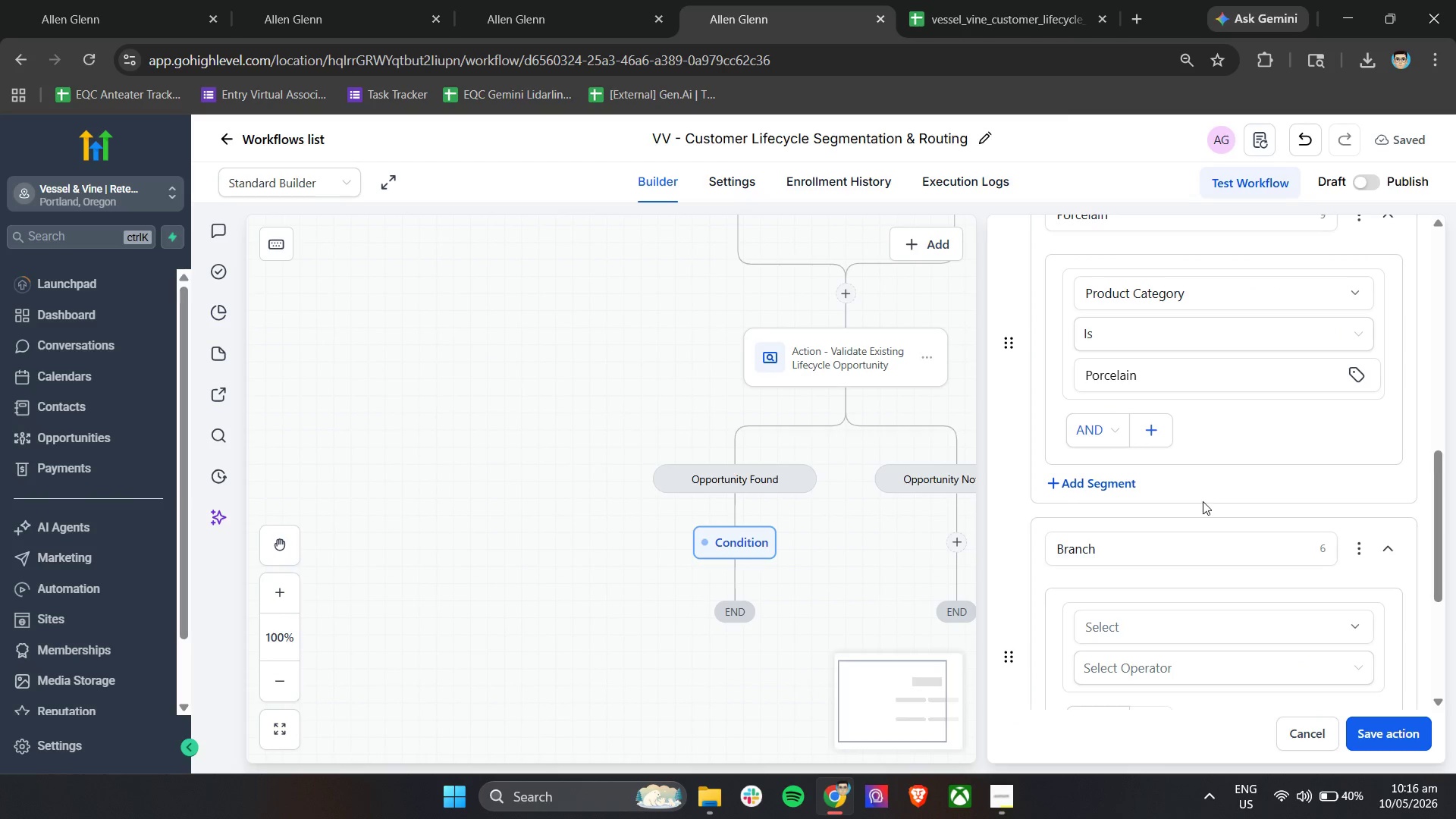 
left_click([989, 0])
 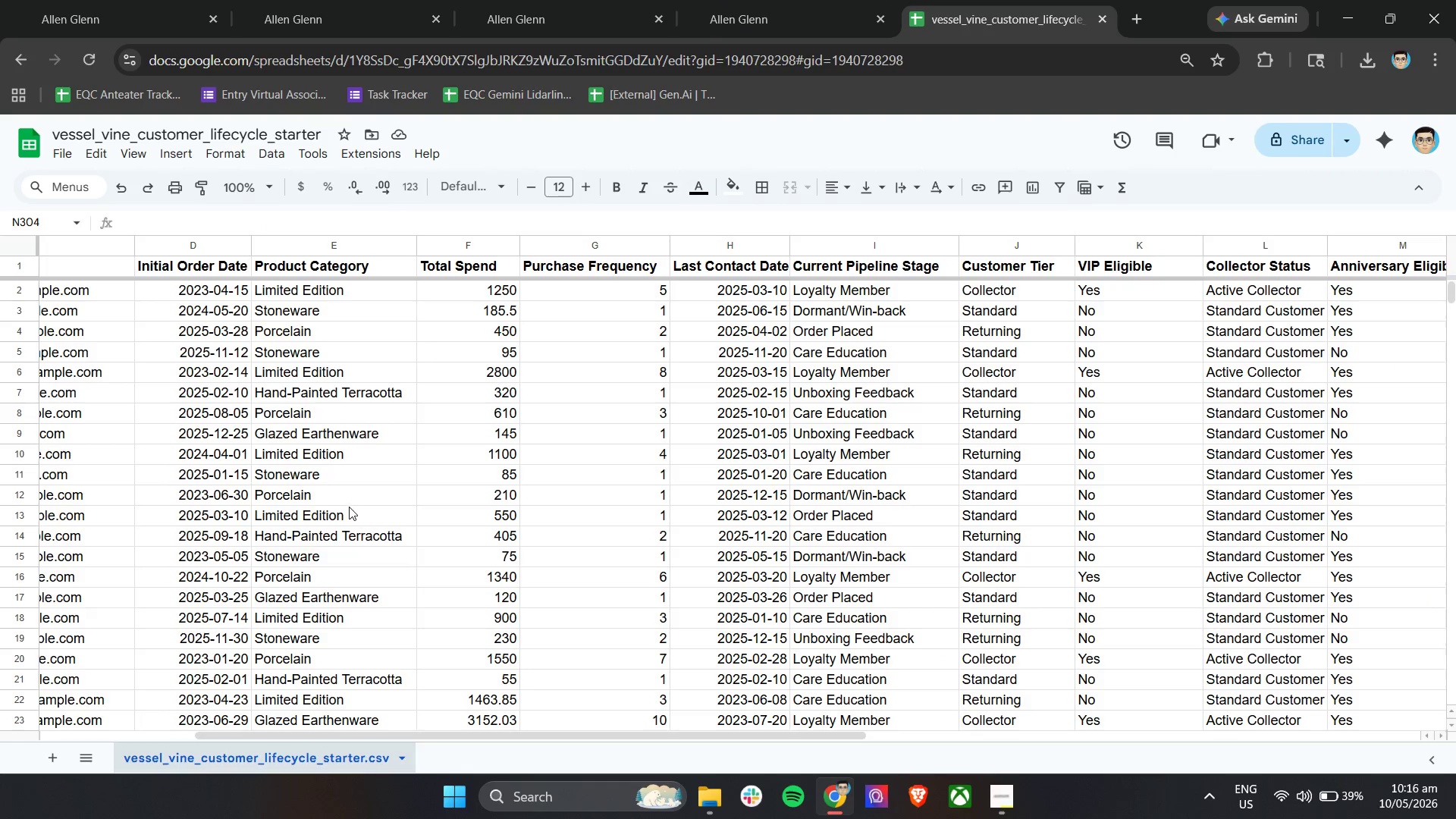 
left_click([340, 0])
 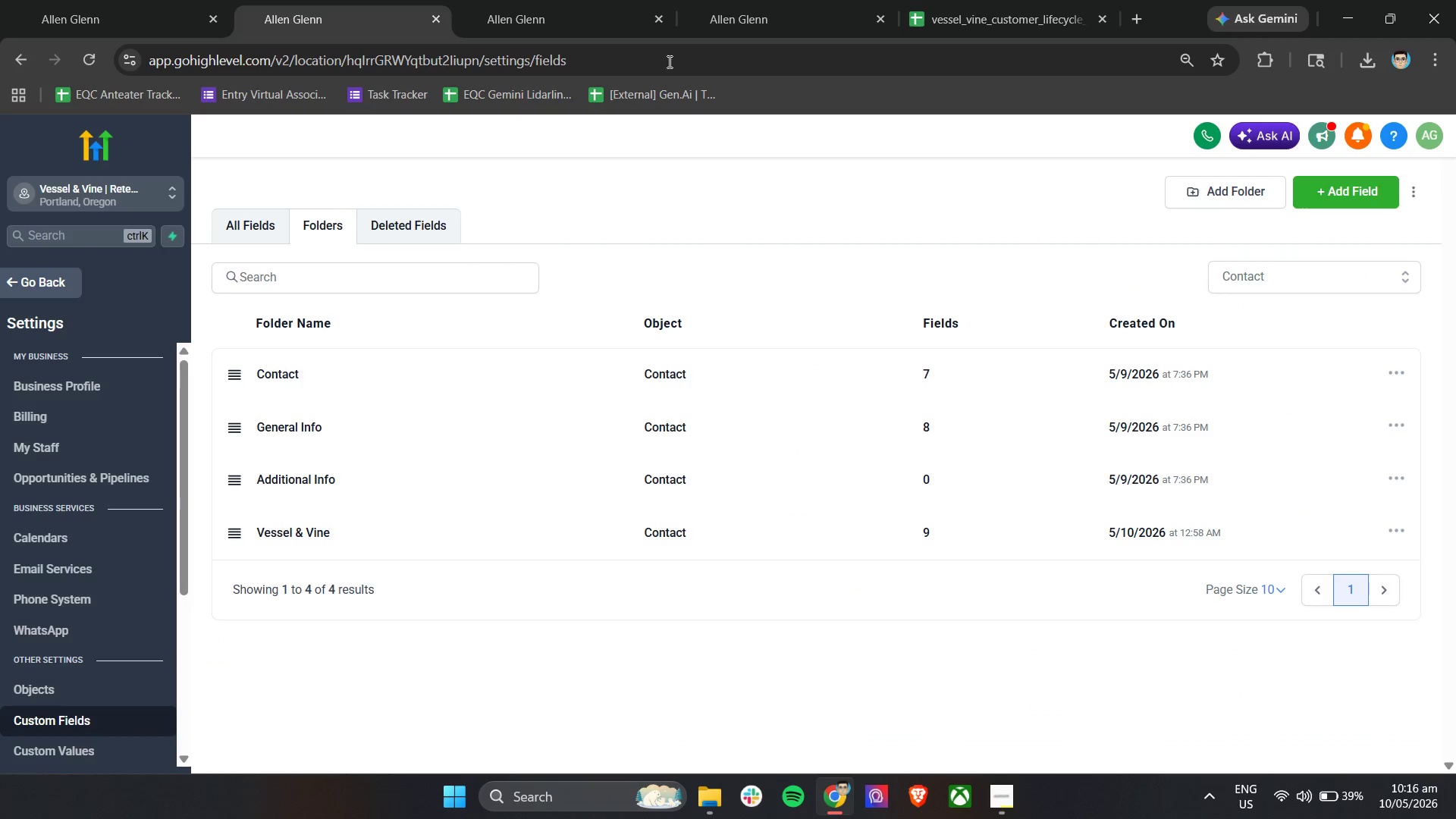 
left_click([778, 0])
 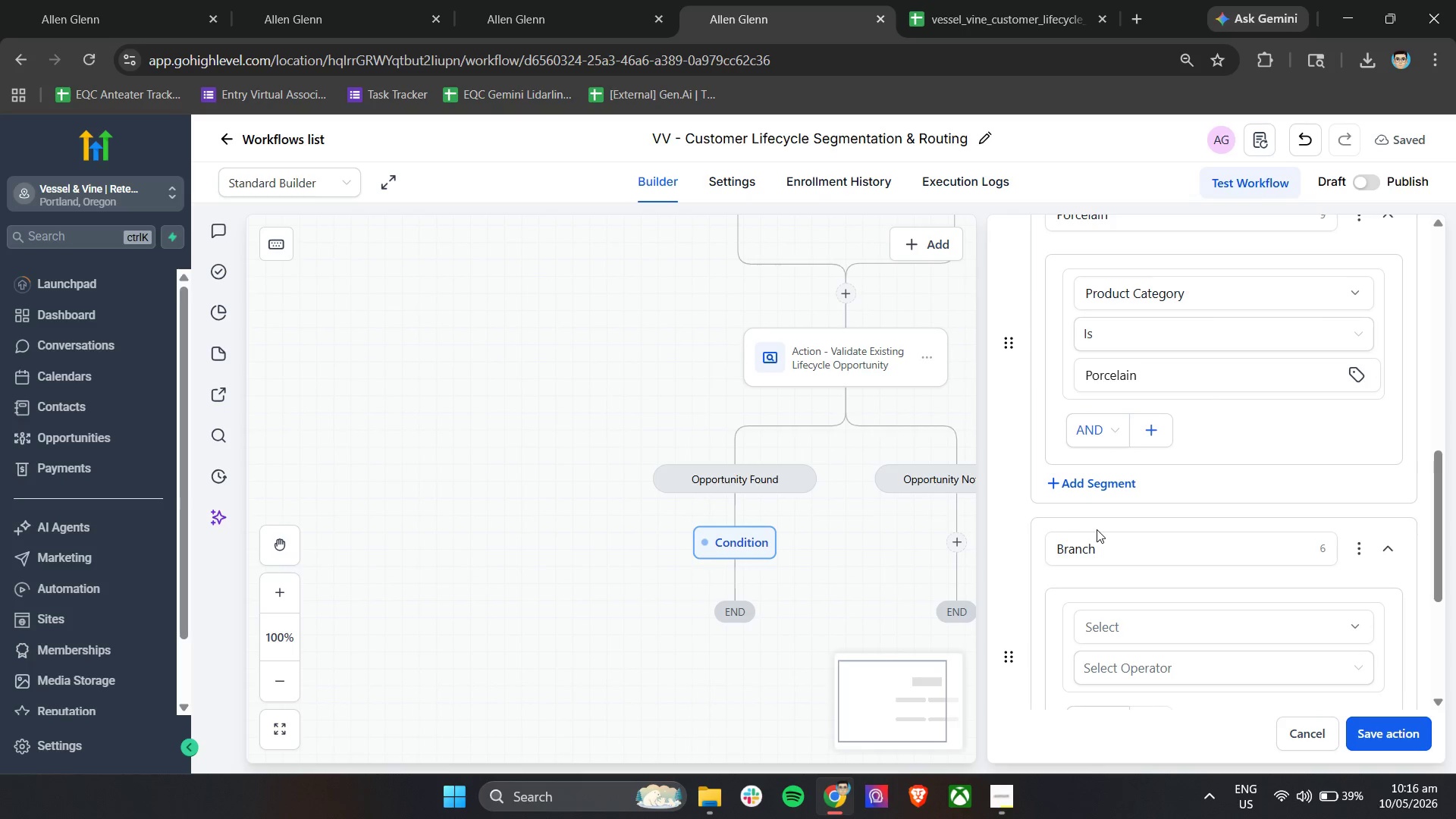 
wait(11.58)
 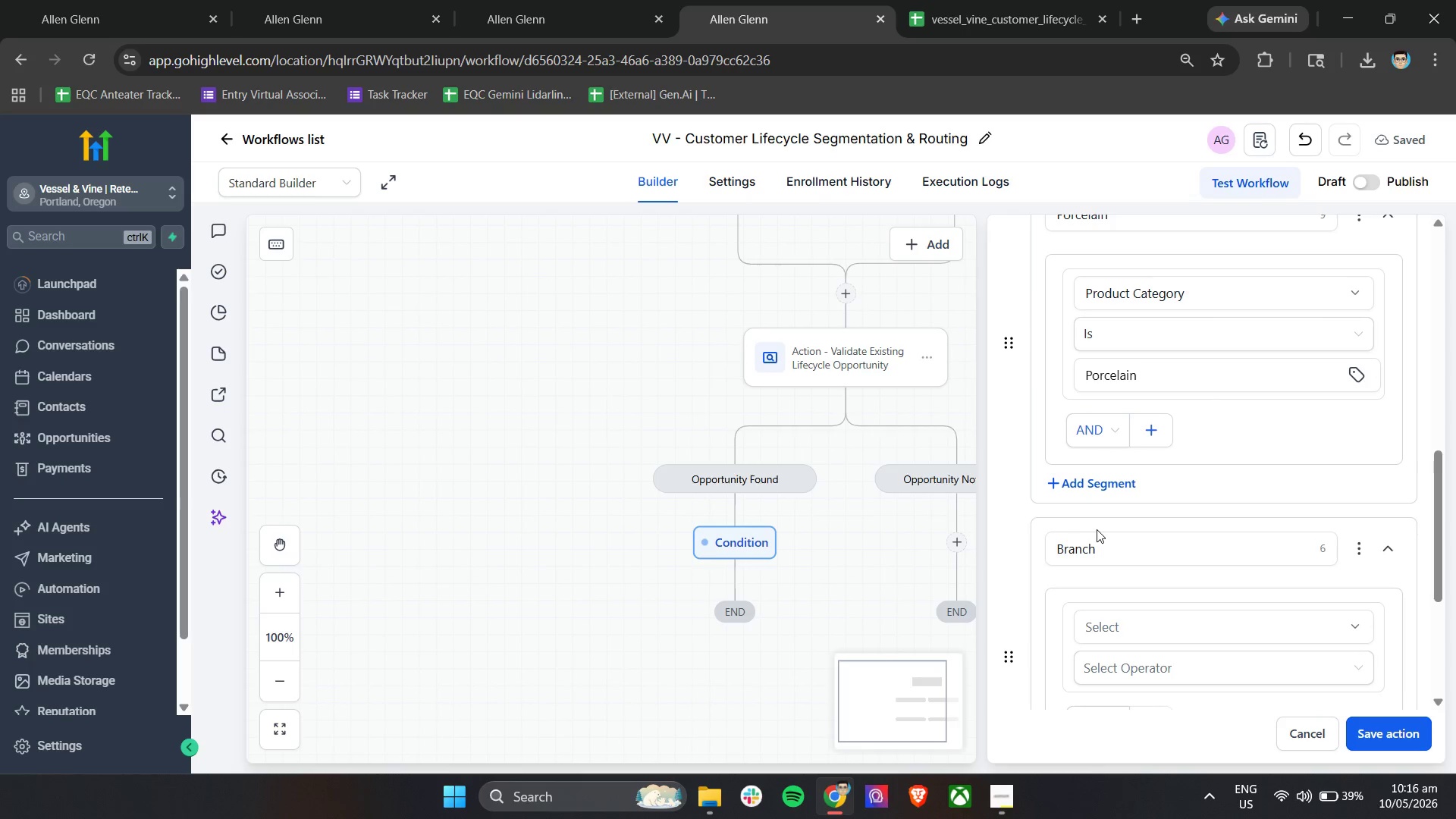 
left_click([1103, 559])
 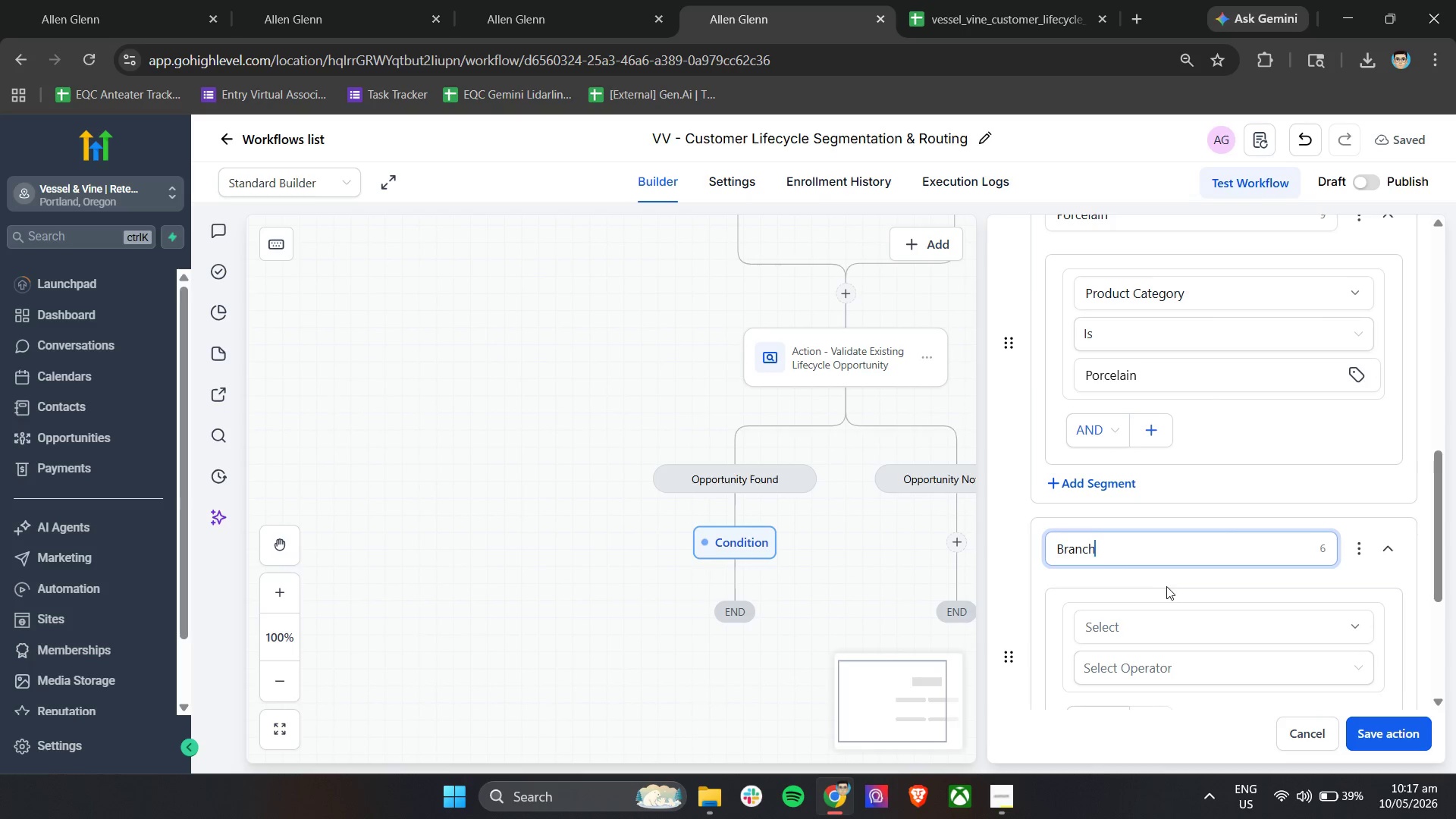 
left_click([1135, 526])
 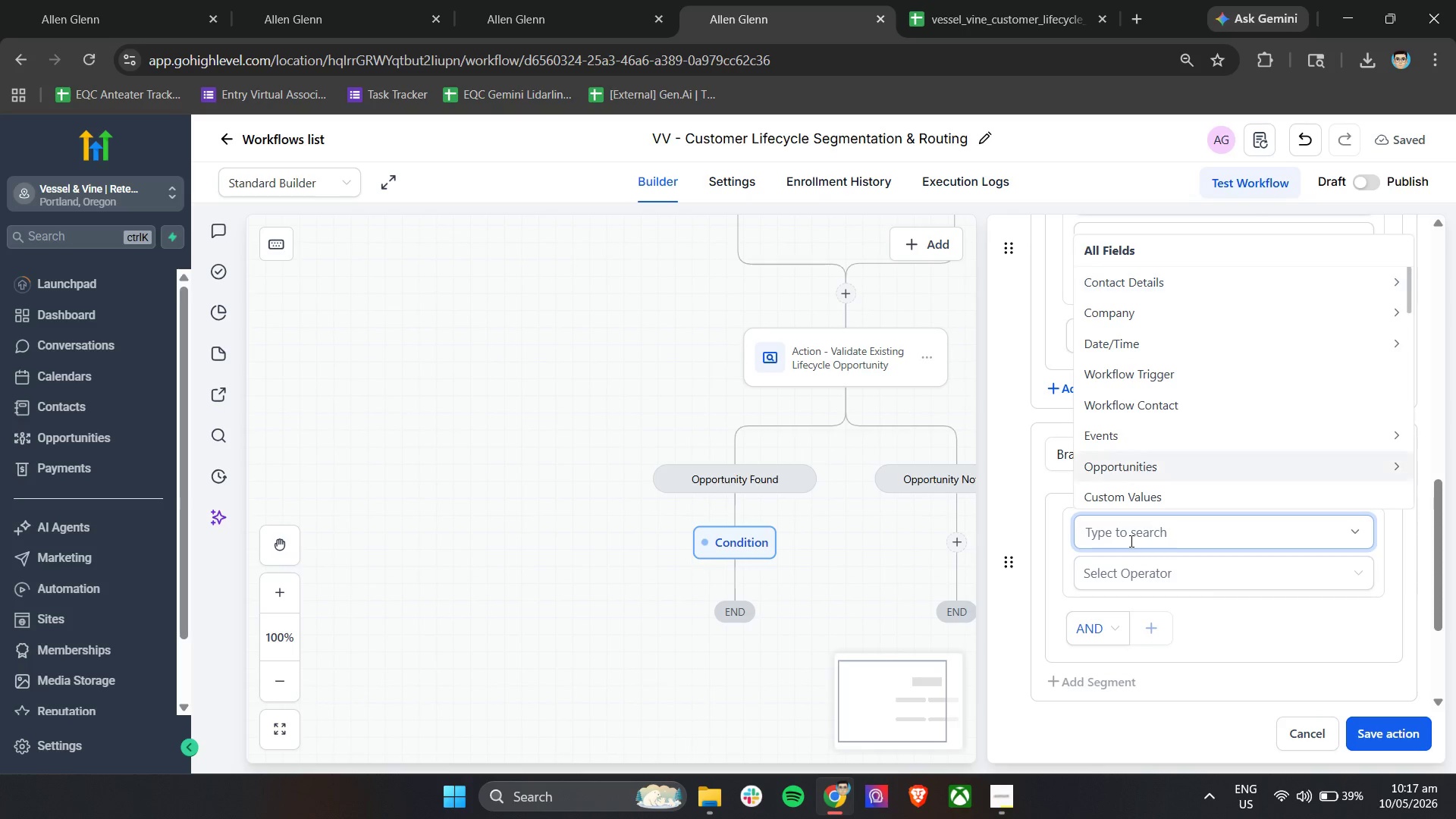 
scroll: coordinate [1171, 585], scroll_direction: down, amount: 1.0
 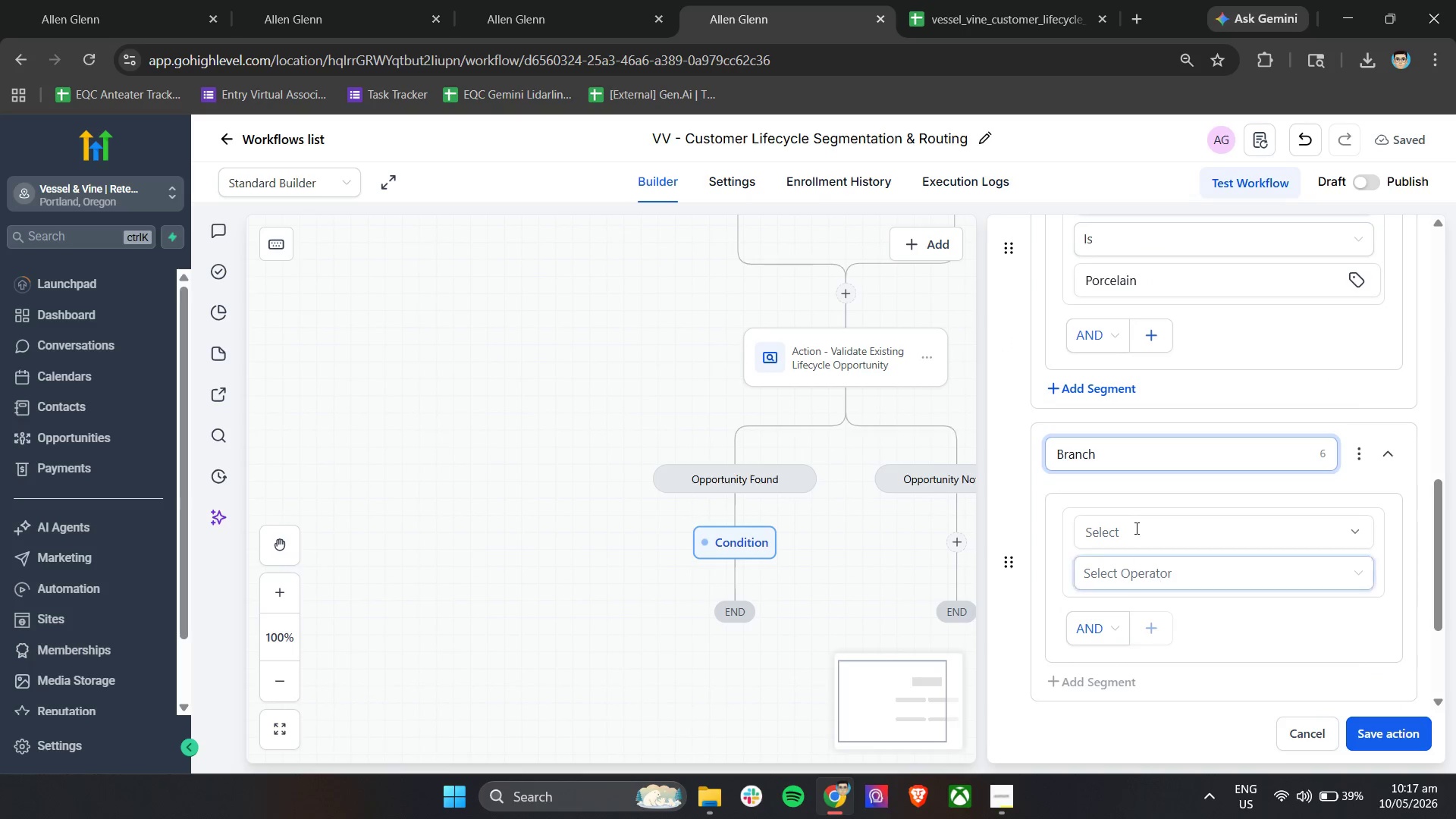 
type(pro)
 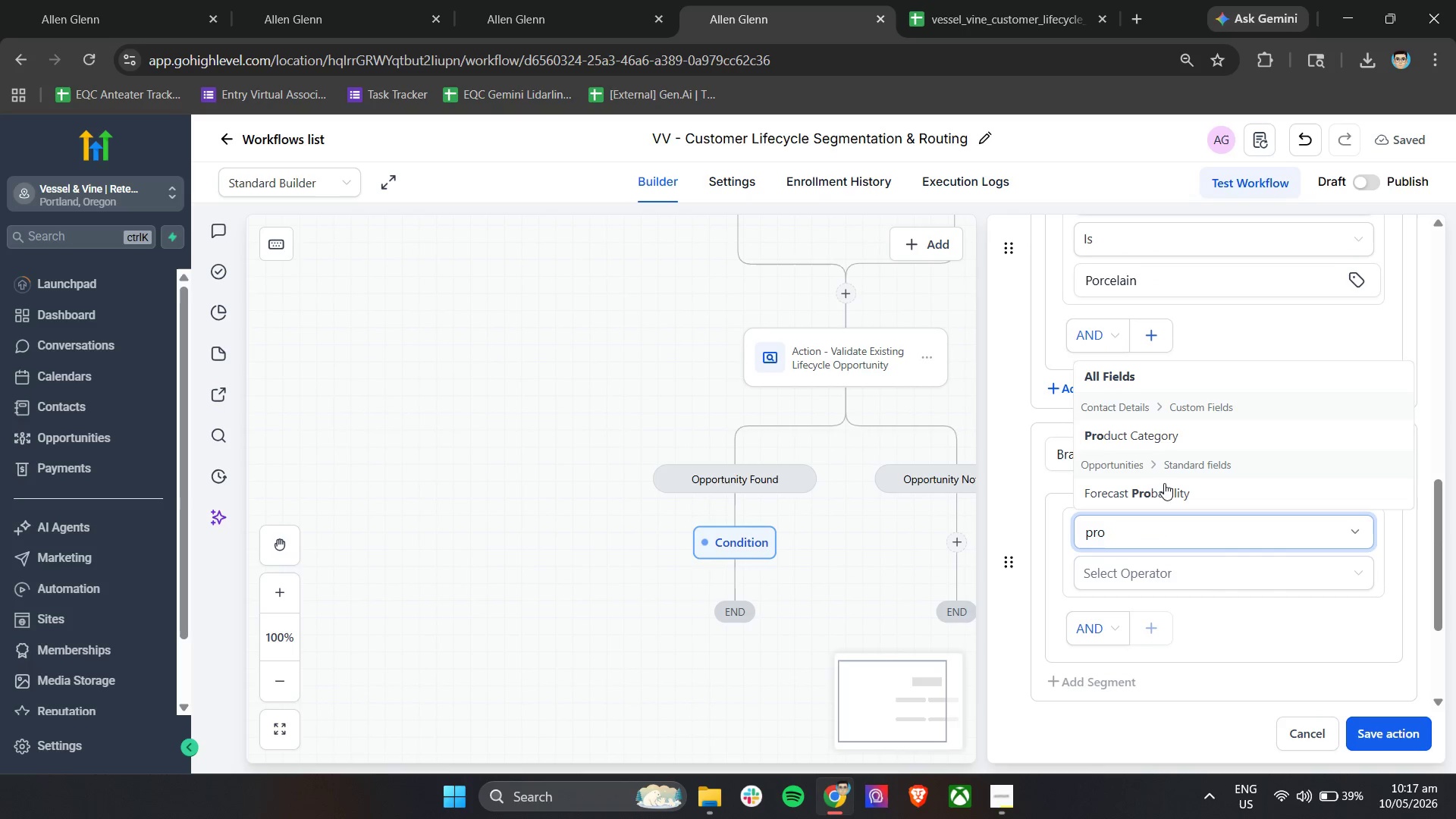 
left_click([1189, 443])
 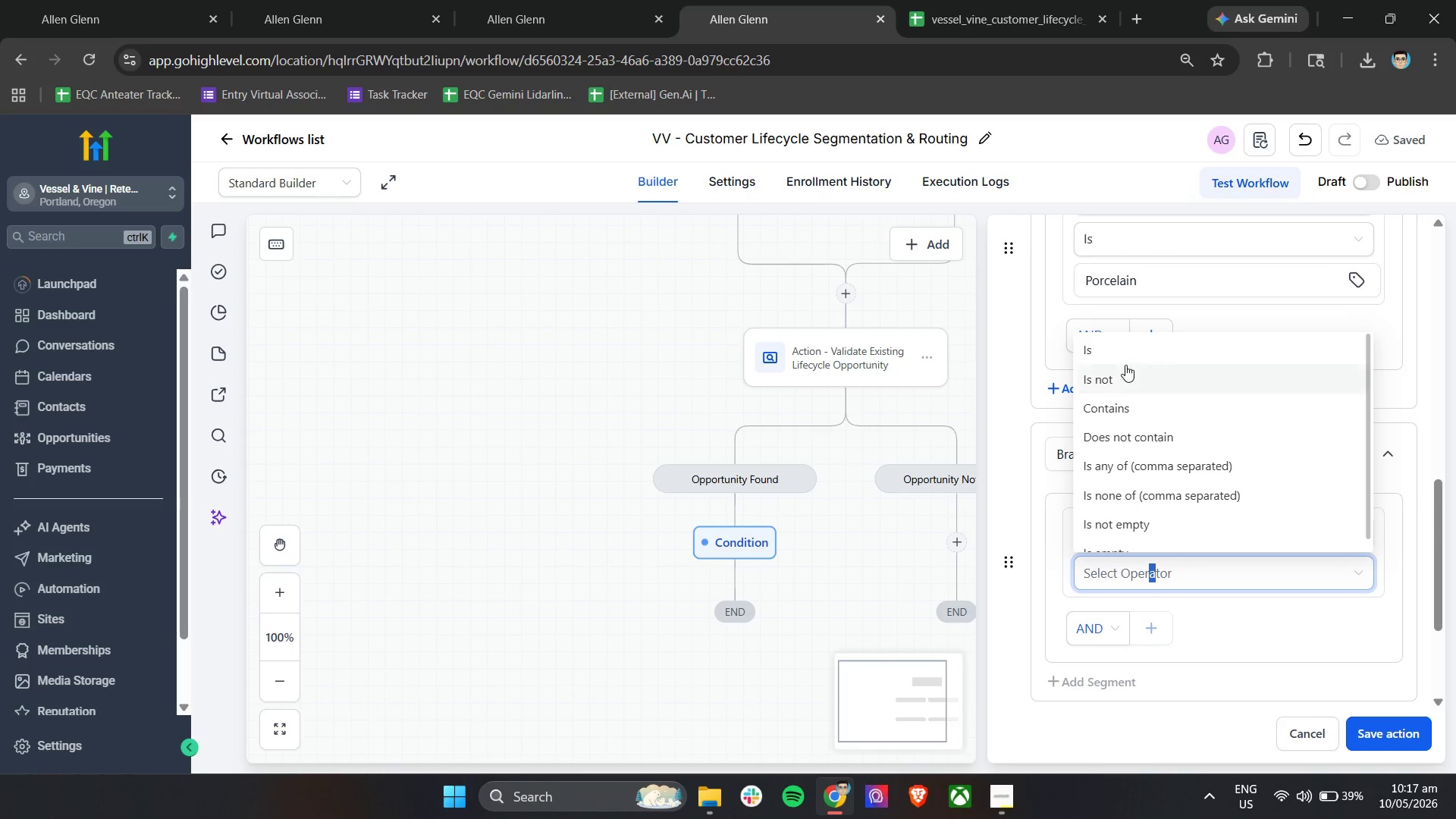 
left_click([1125, 356])
 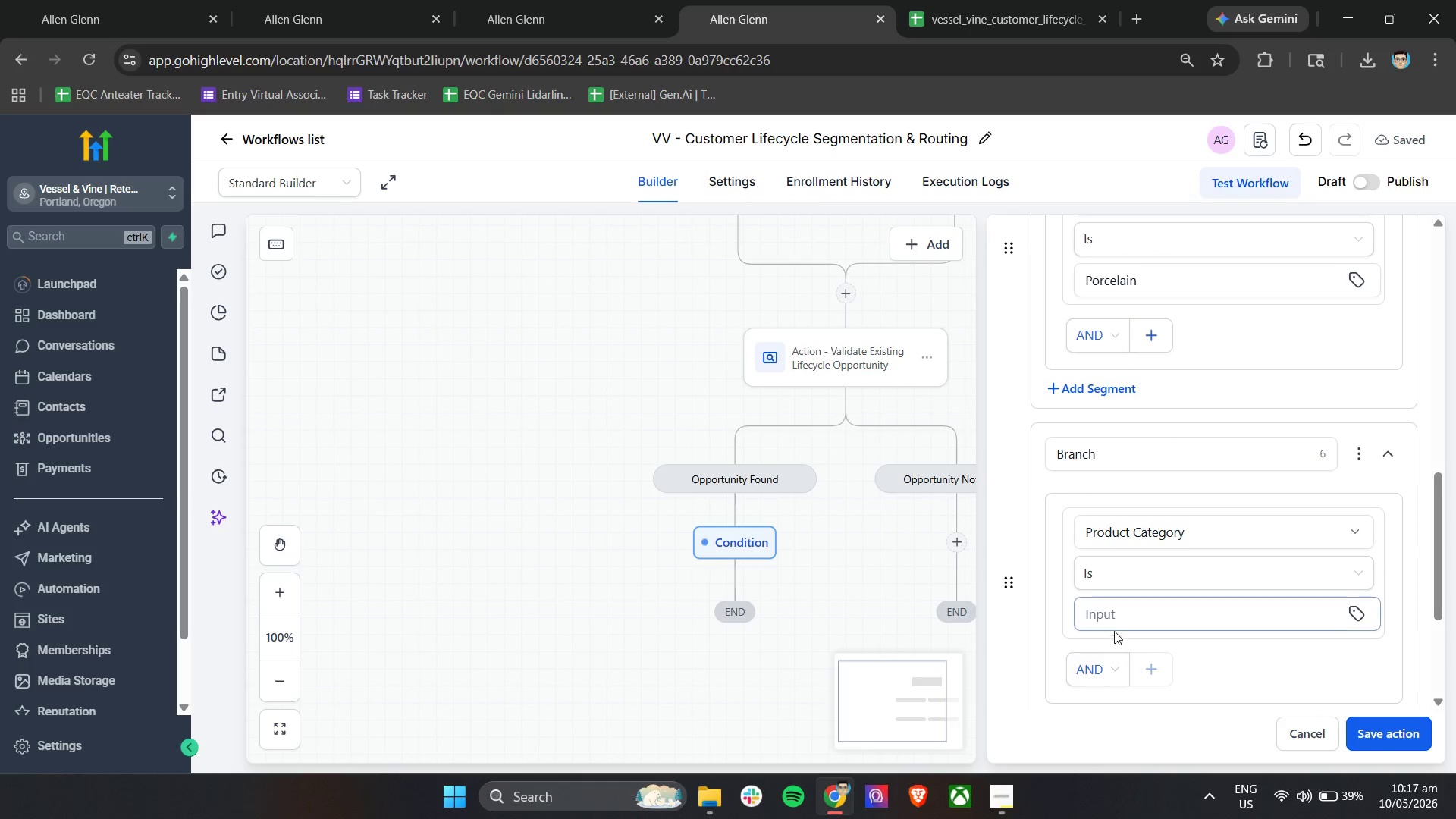 
left_click([1113, 616])
 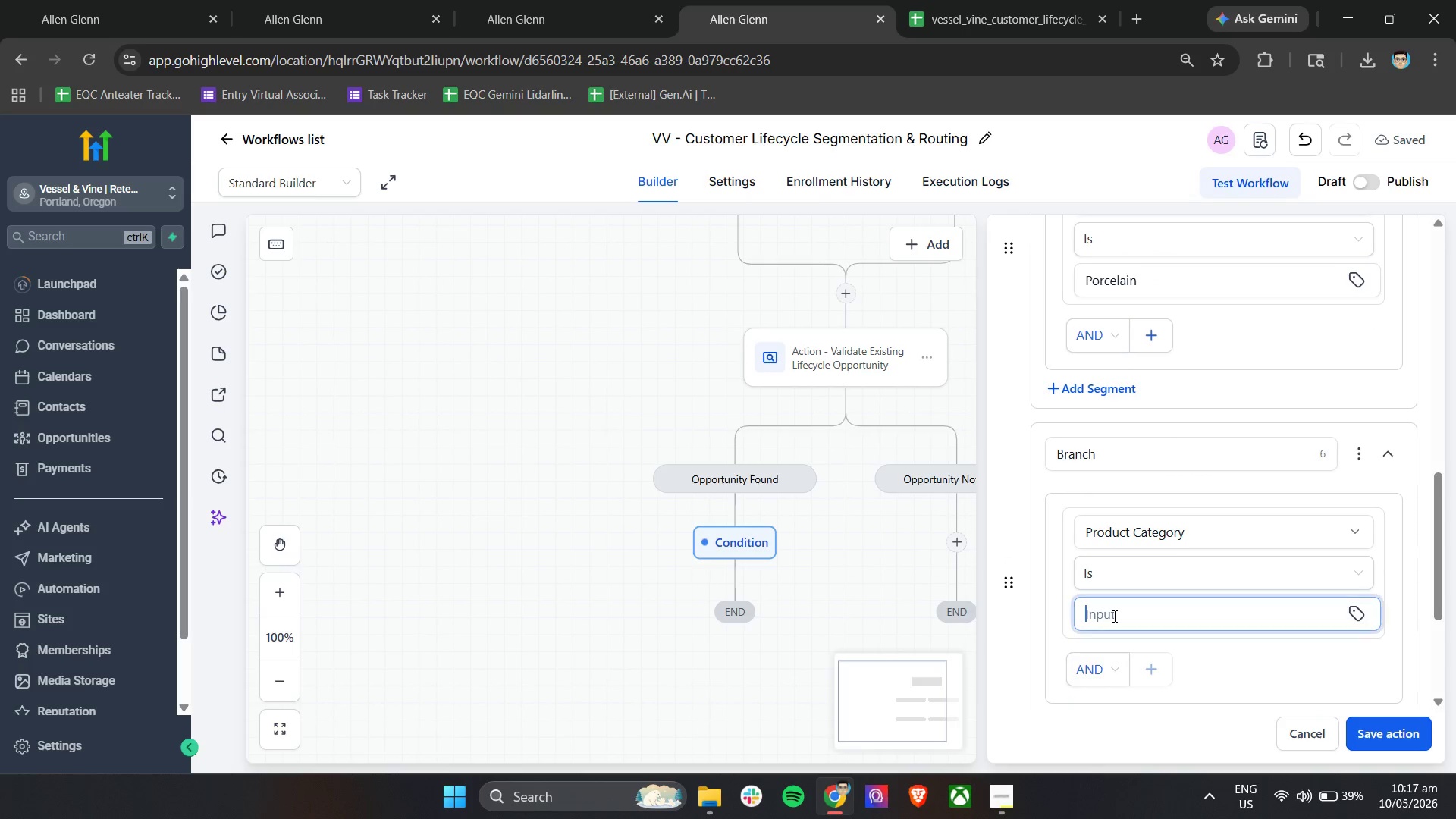 
type(Limited Edition)
 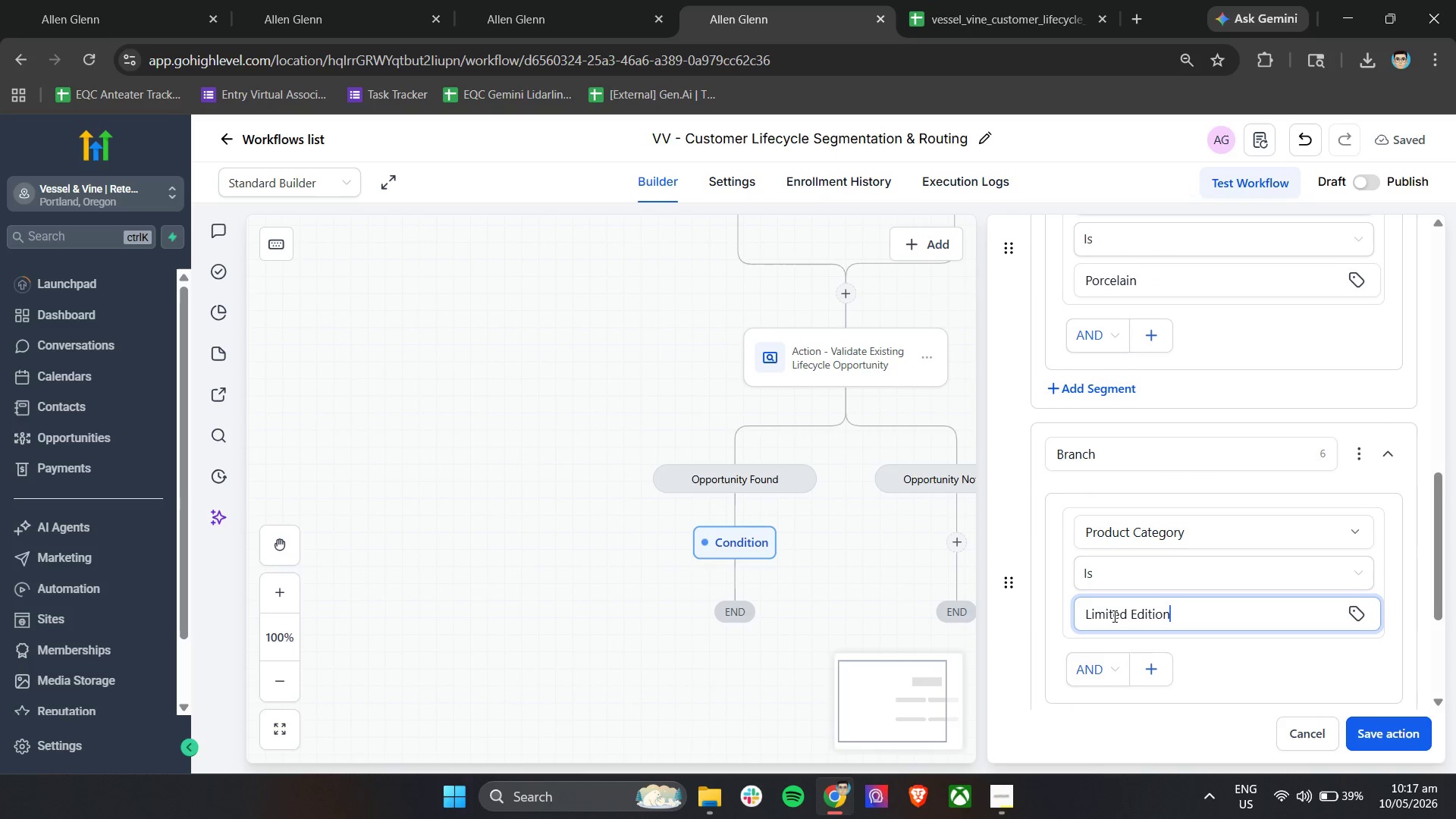 
scroll: coordinate [1113, 616], scroll_direction: down, amount: 6.0
 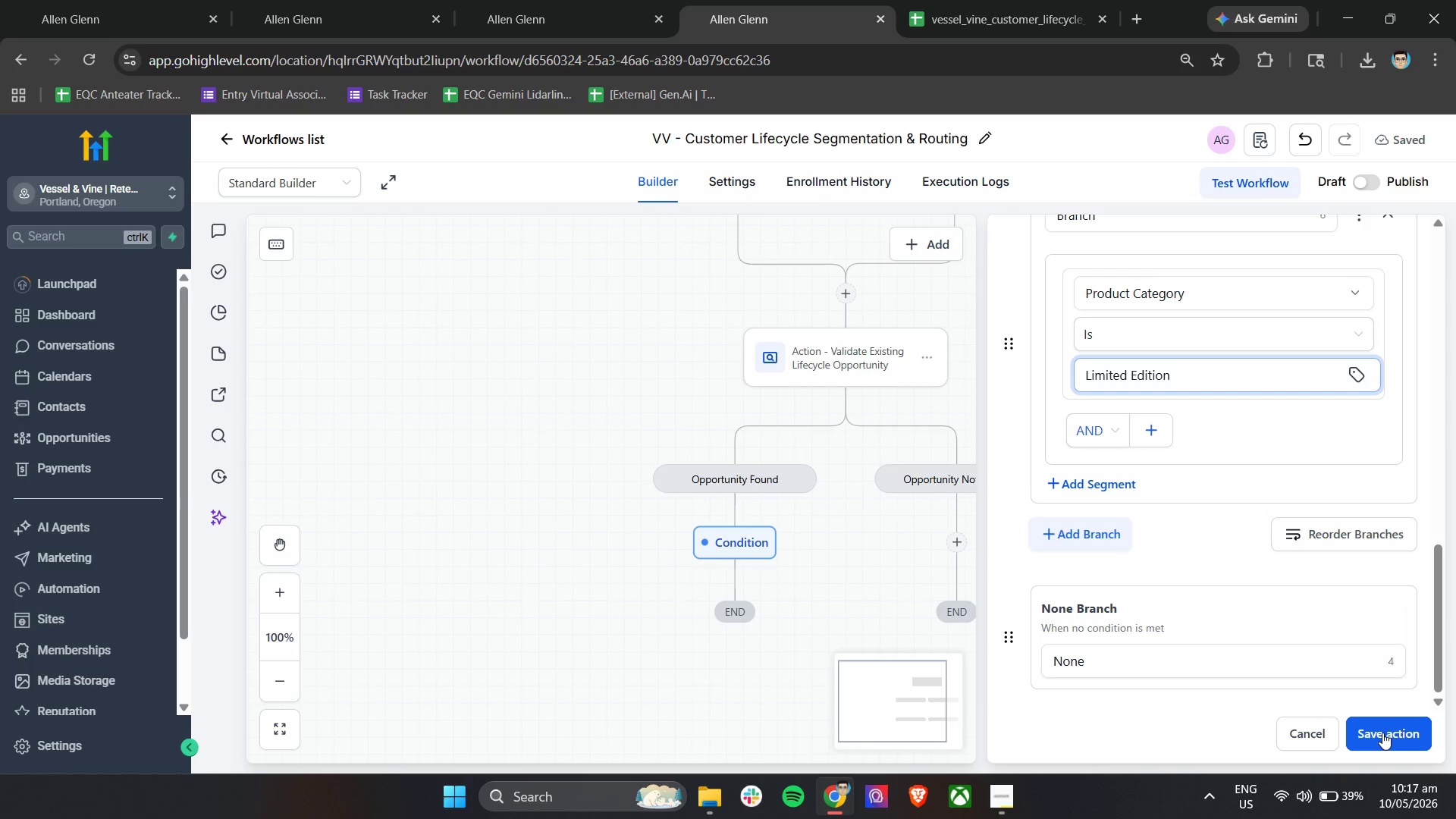 
wait(7.91)
 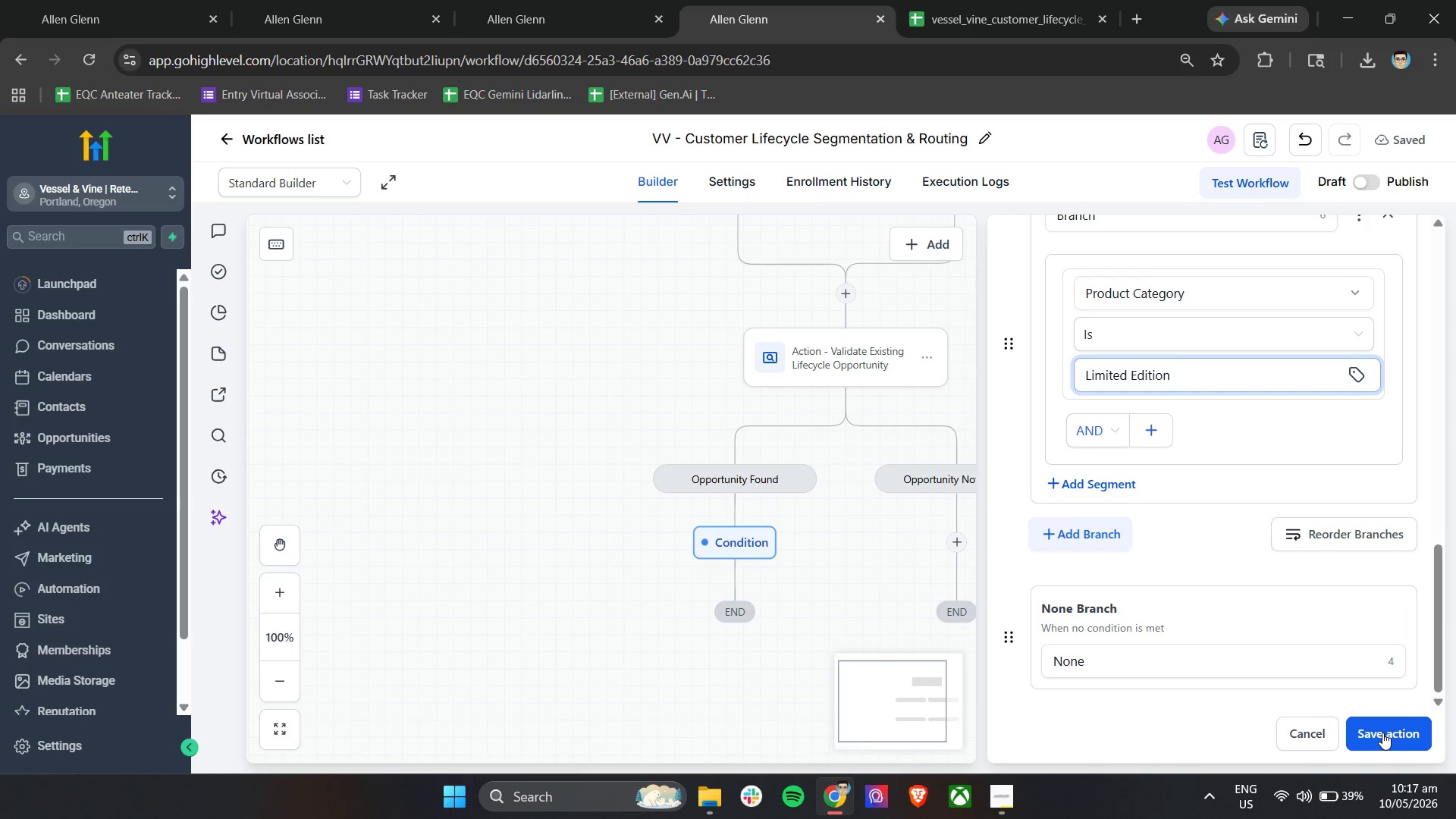 
left_click([1382, 733])
 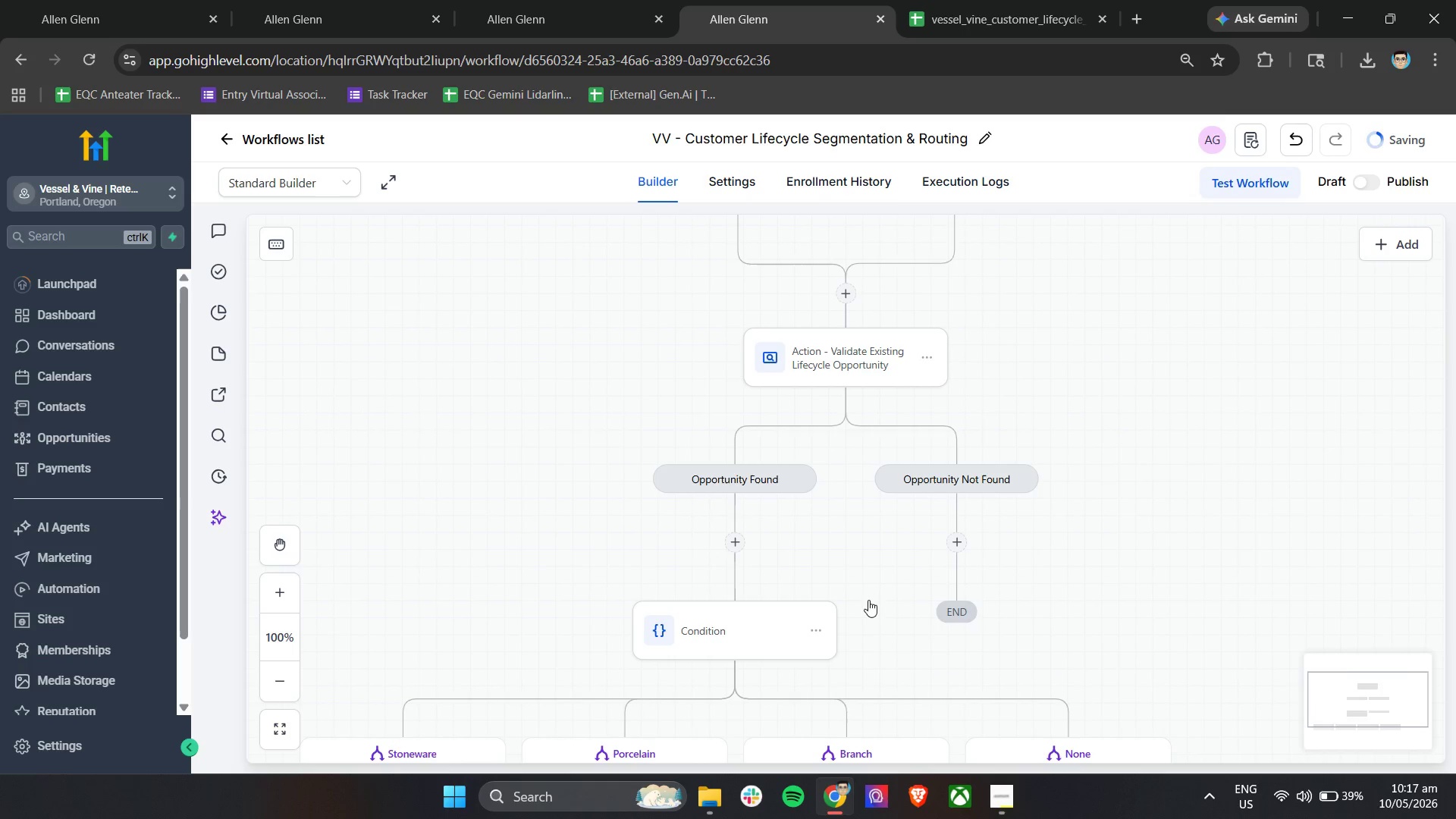 
scroll: coordinate [918, 601], scroll_direction: down, amount: 4.0
 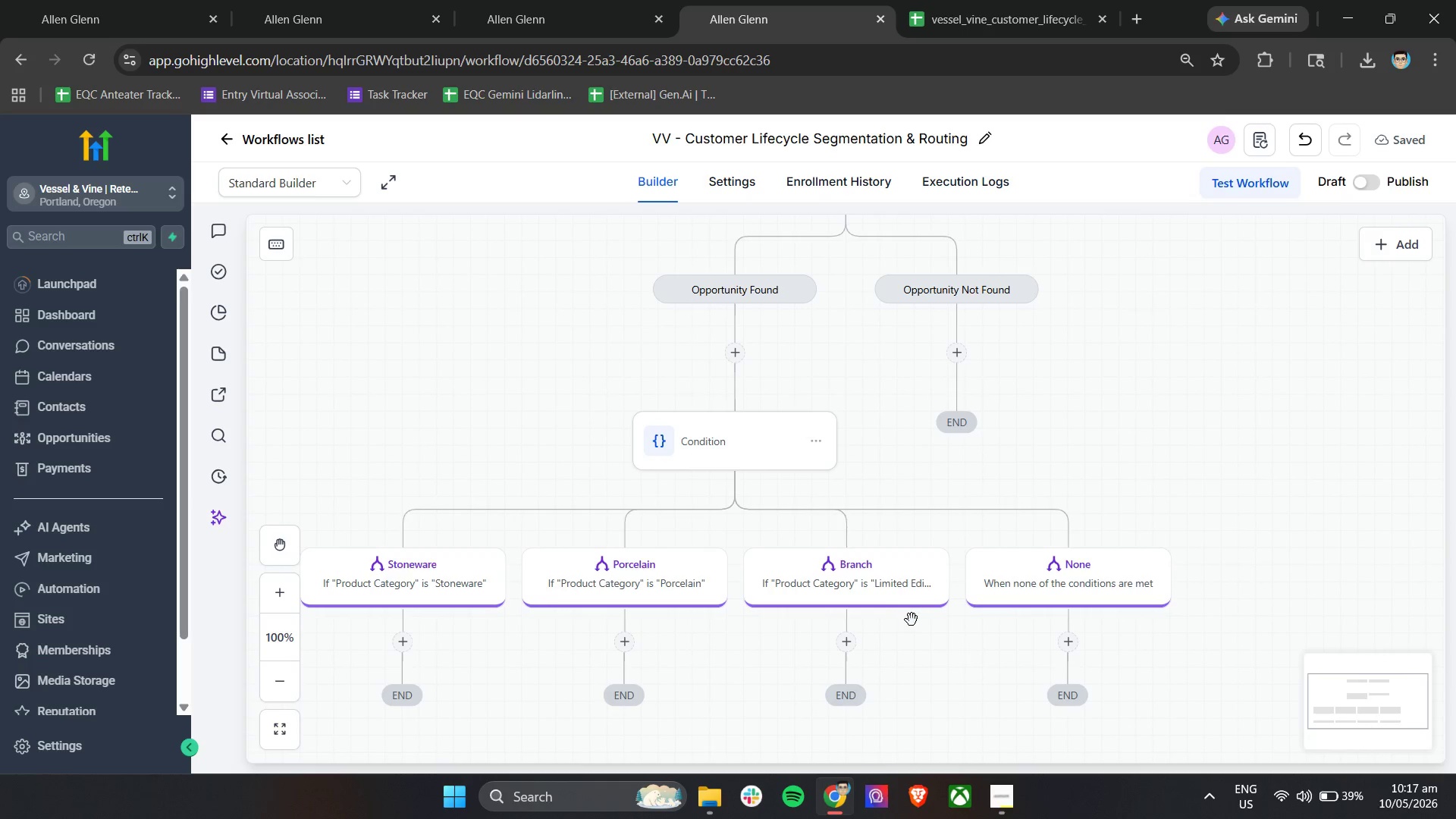 
left_click([833, 556])
 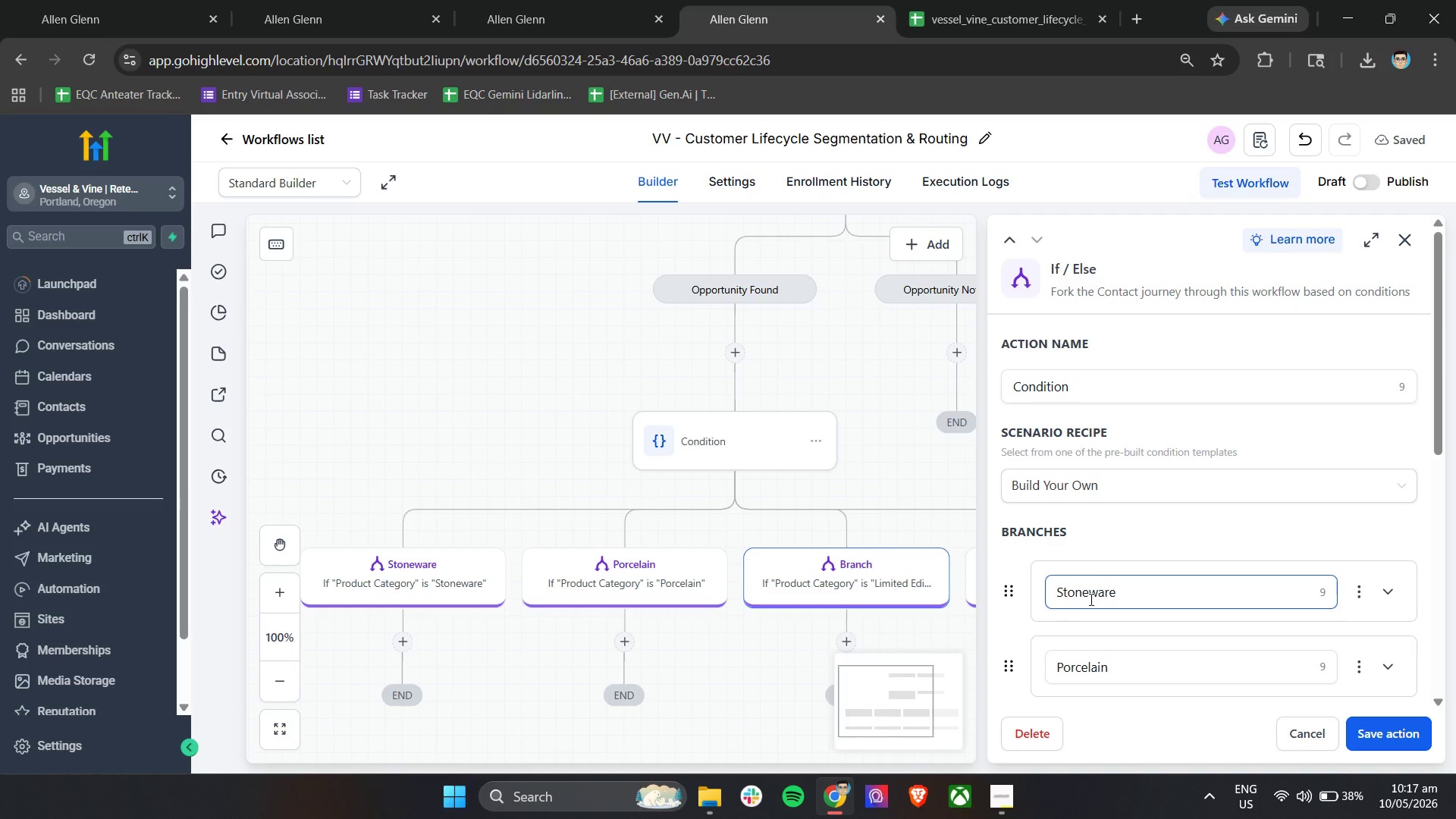 
scroll: coordinate [1124, 593], scroll_direction: down, amount: 4.0
 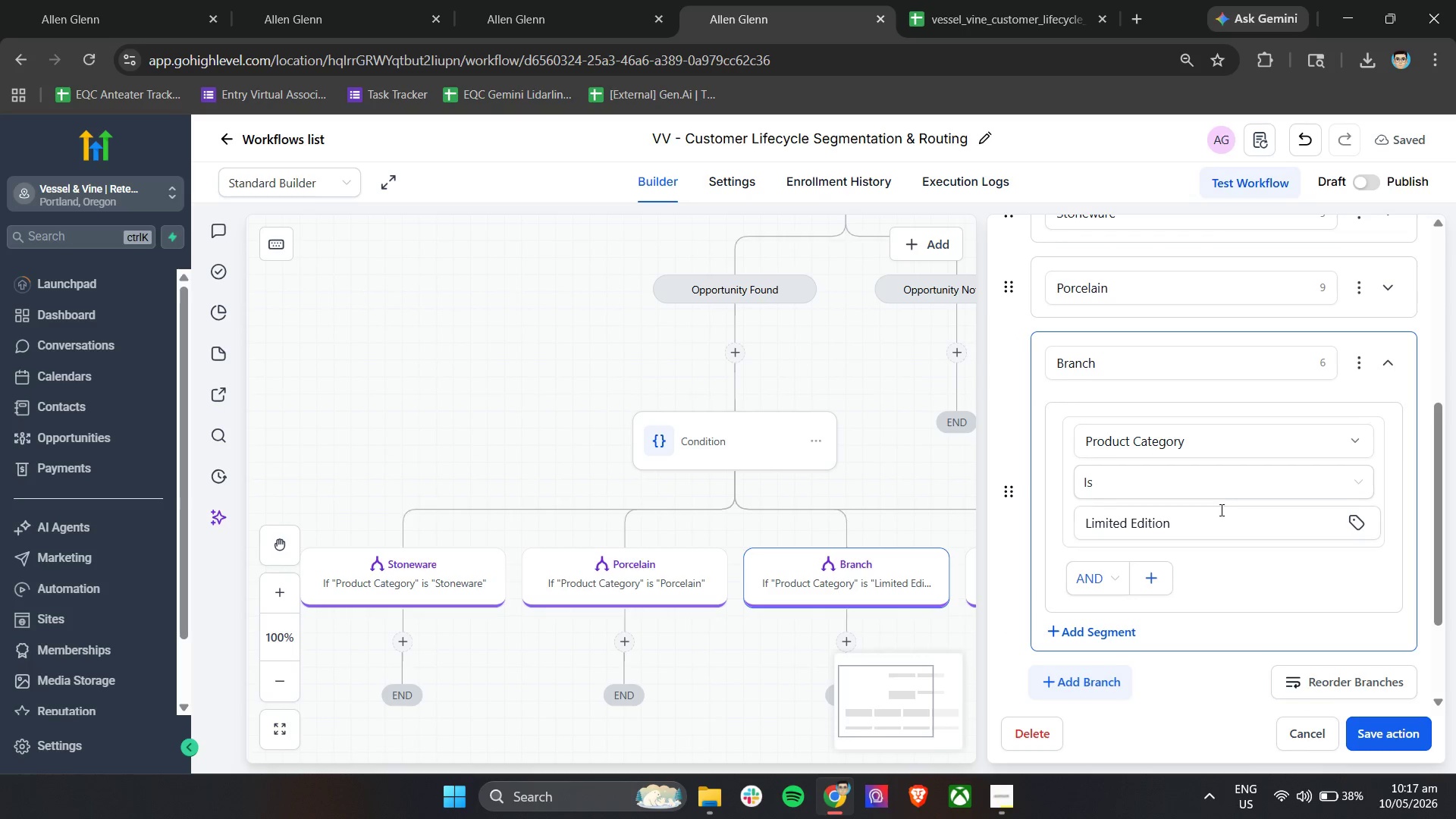 
double_click([1220, 510])
 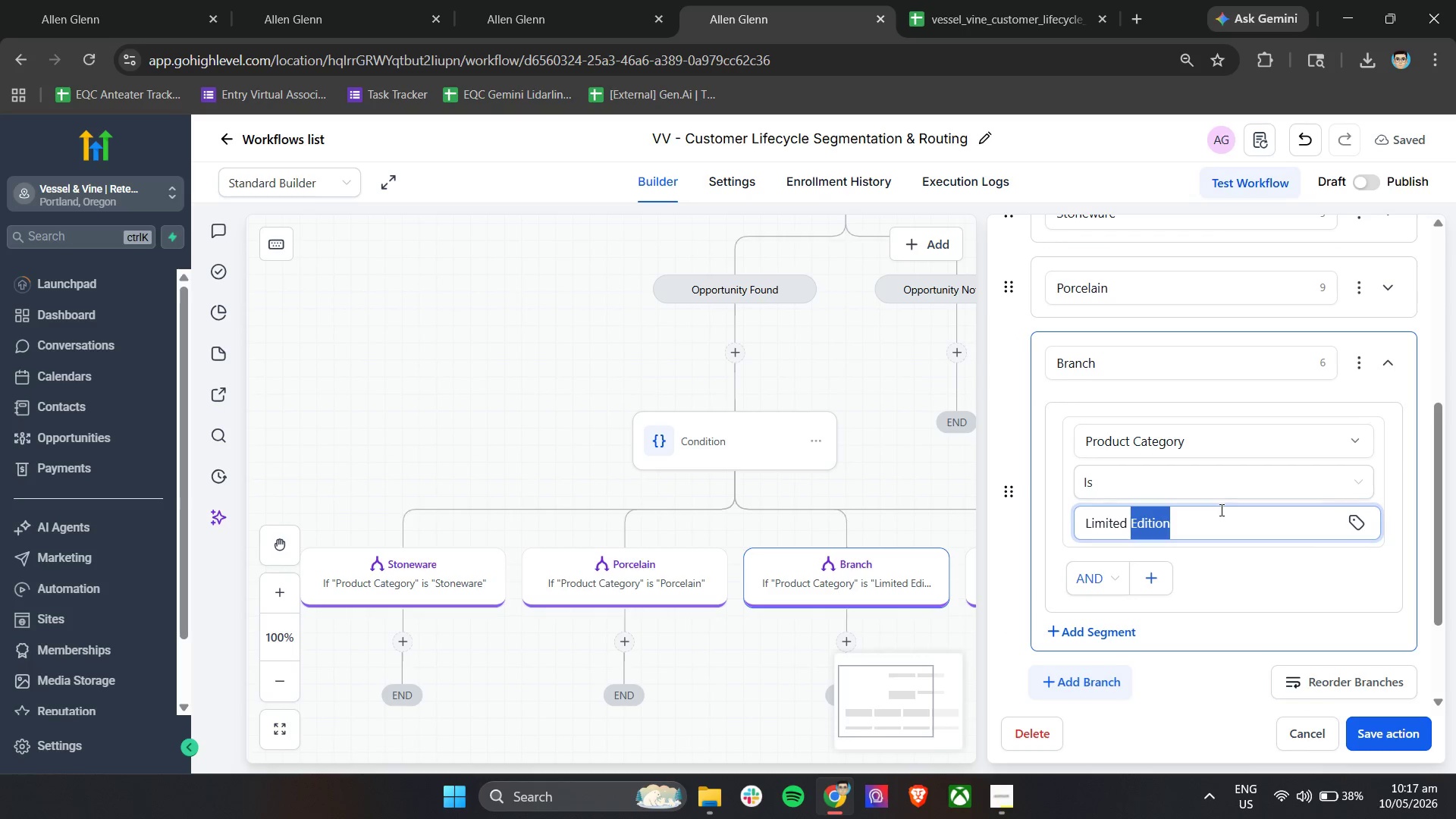 
triple_click([1220, 510])
 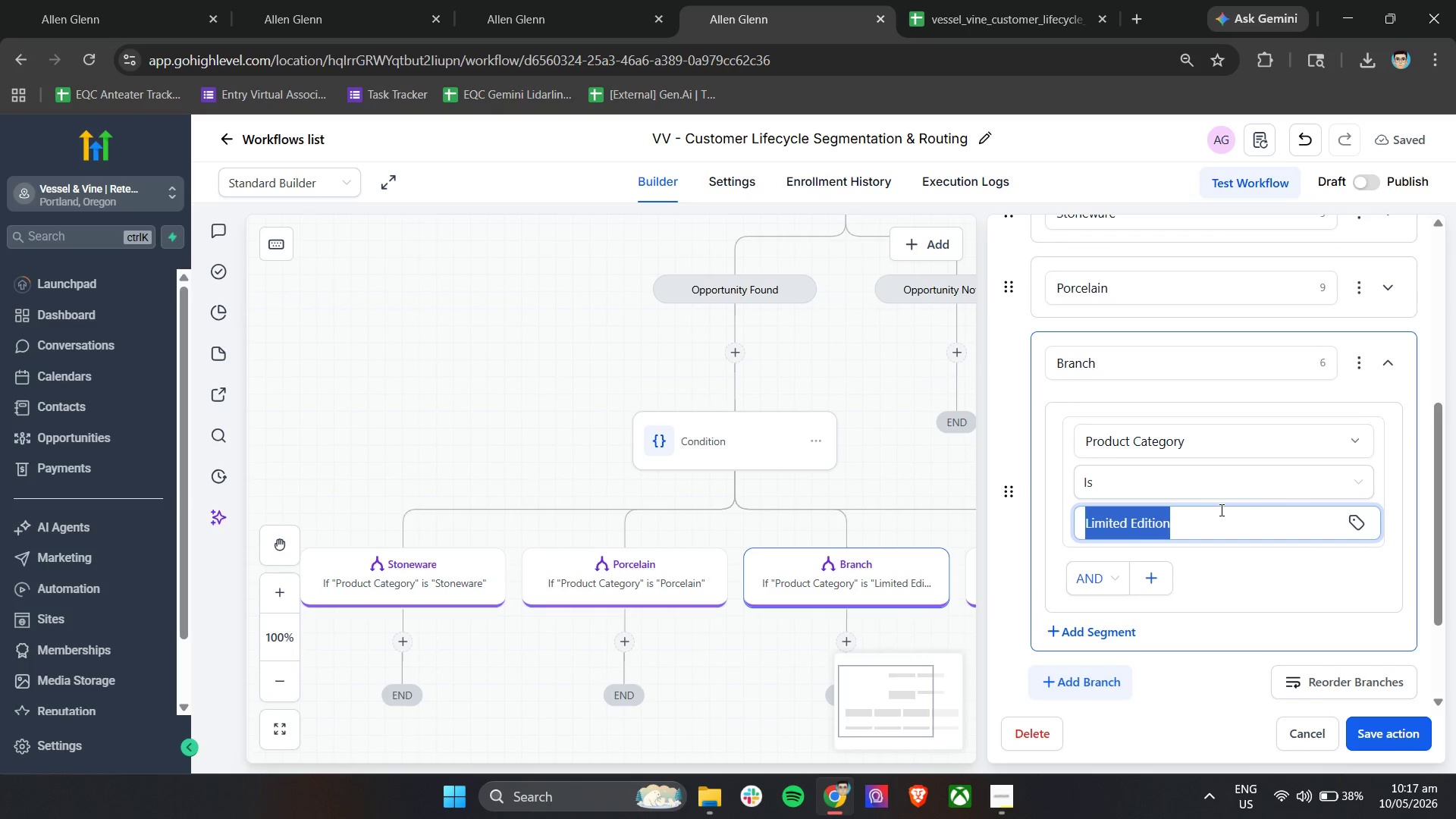 
key(Control+C)
 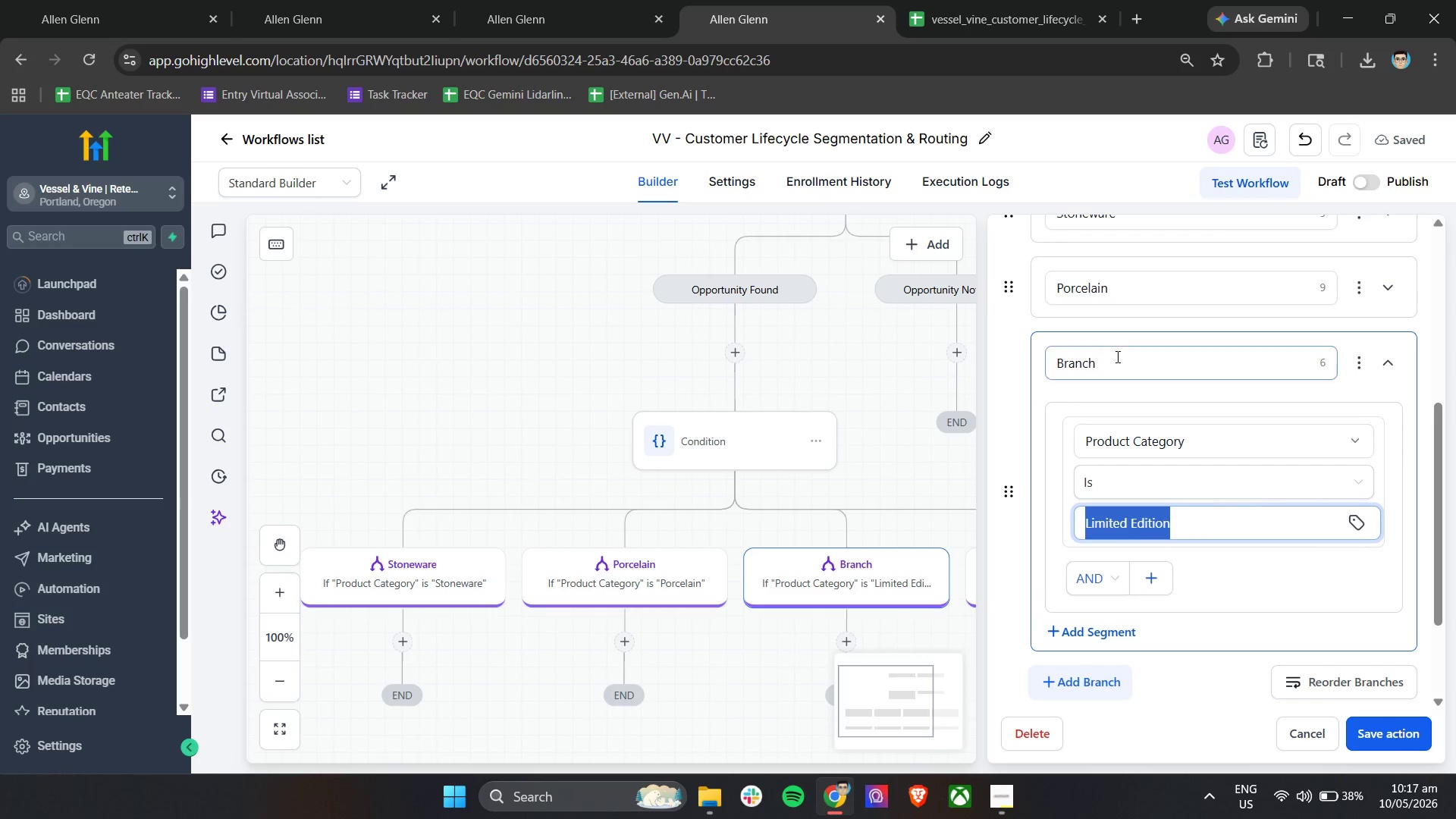 
double_click([1116, 356])
 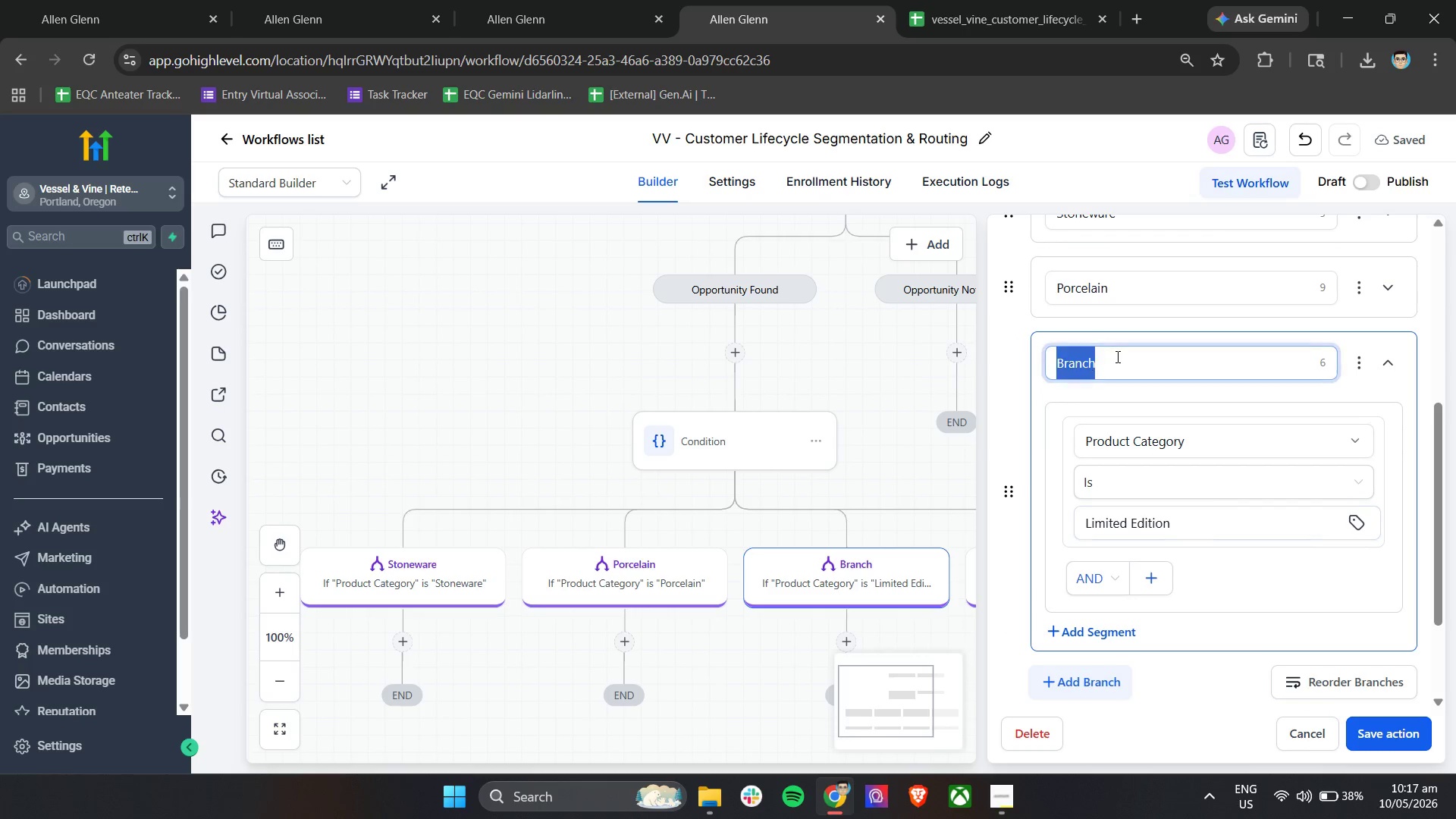 
triple_click([1116, 356])
 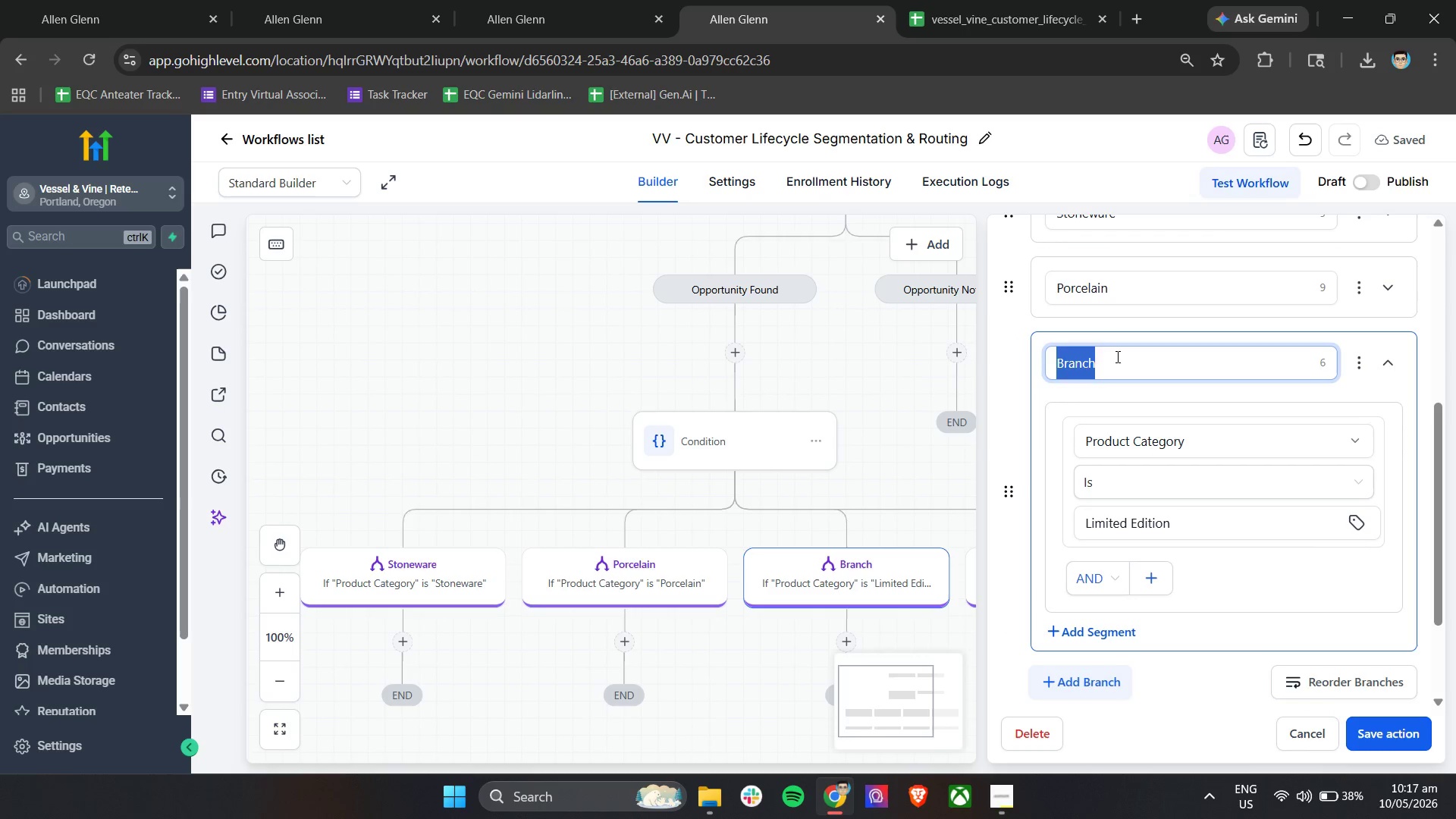 
key(Control+V)
 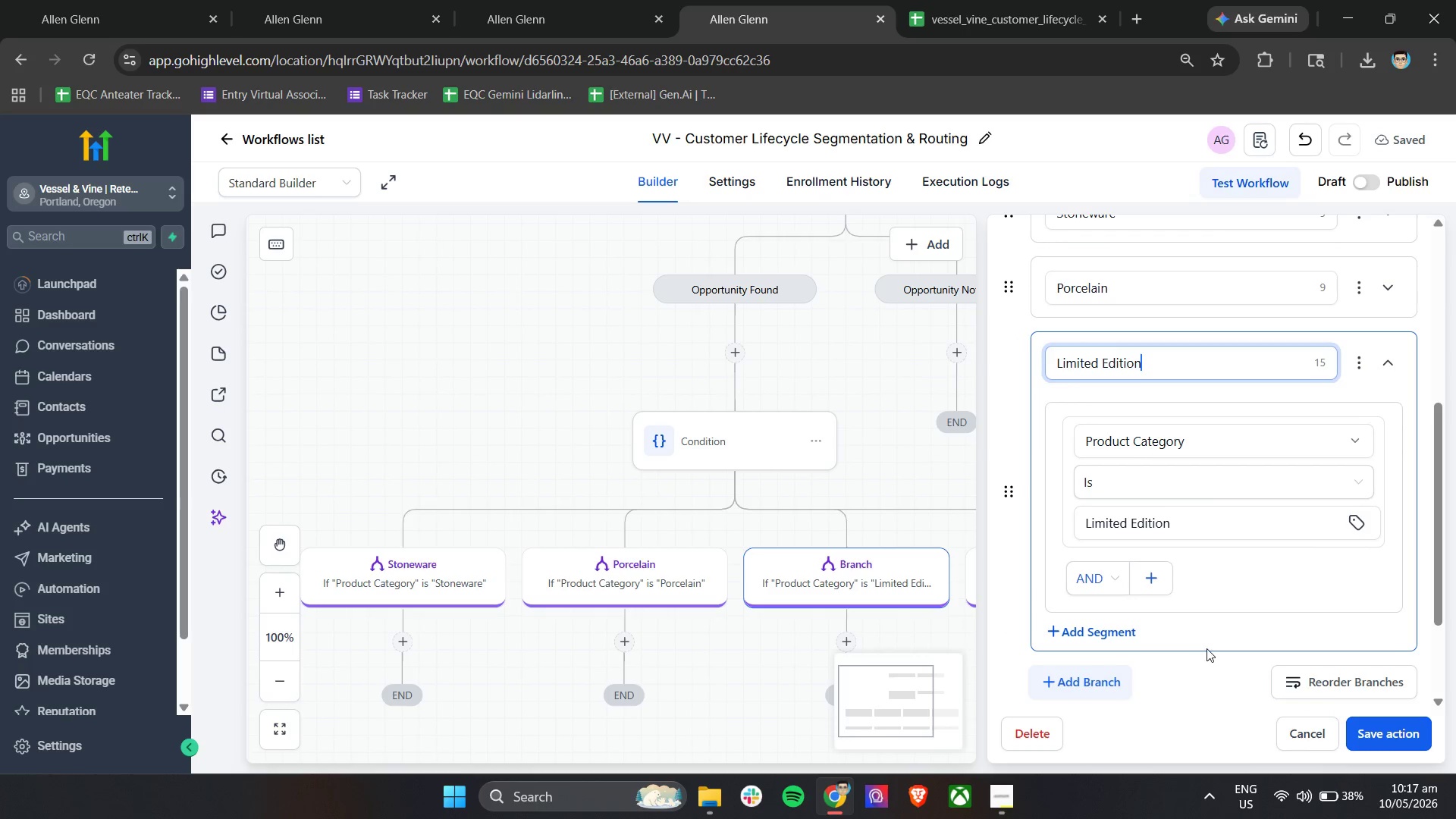 
left_click([1207, 648])
 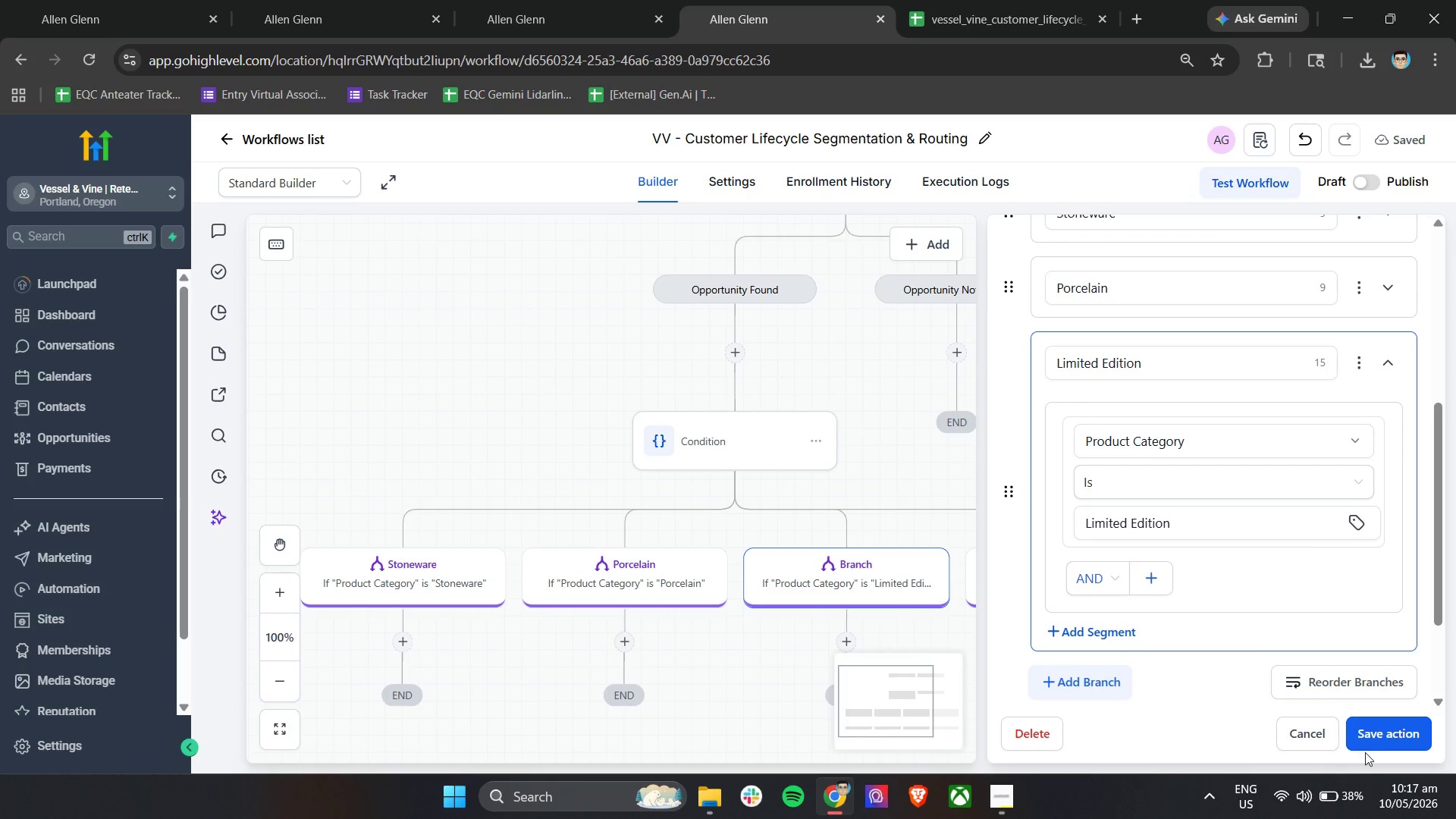 
left_click([1372, 737])
 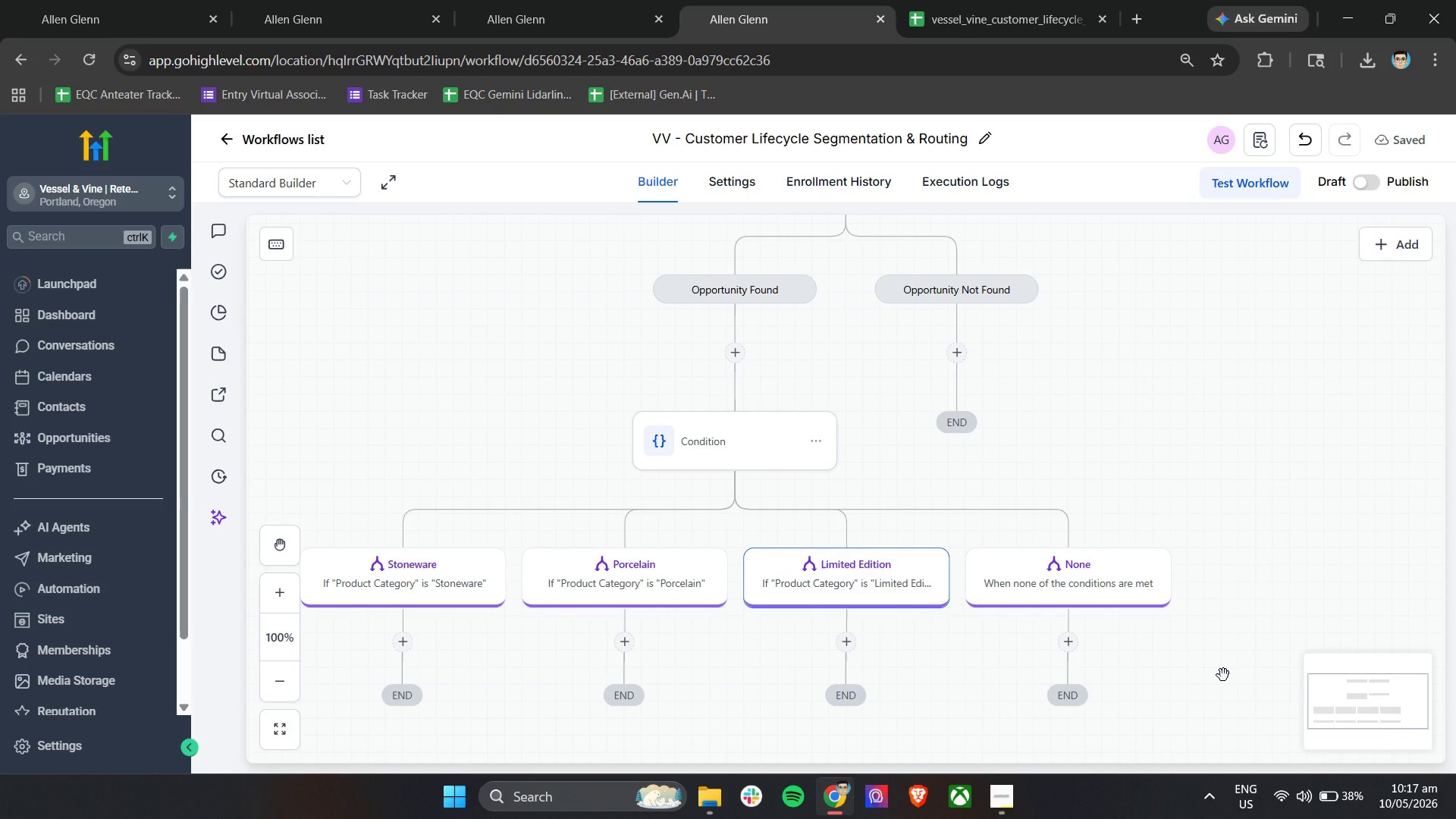 
wait(8.69)
 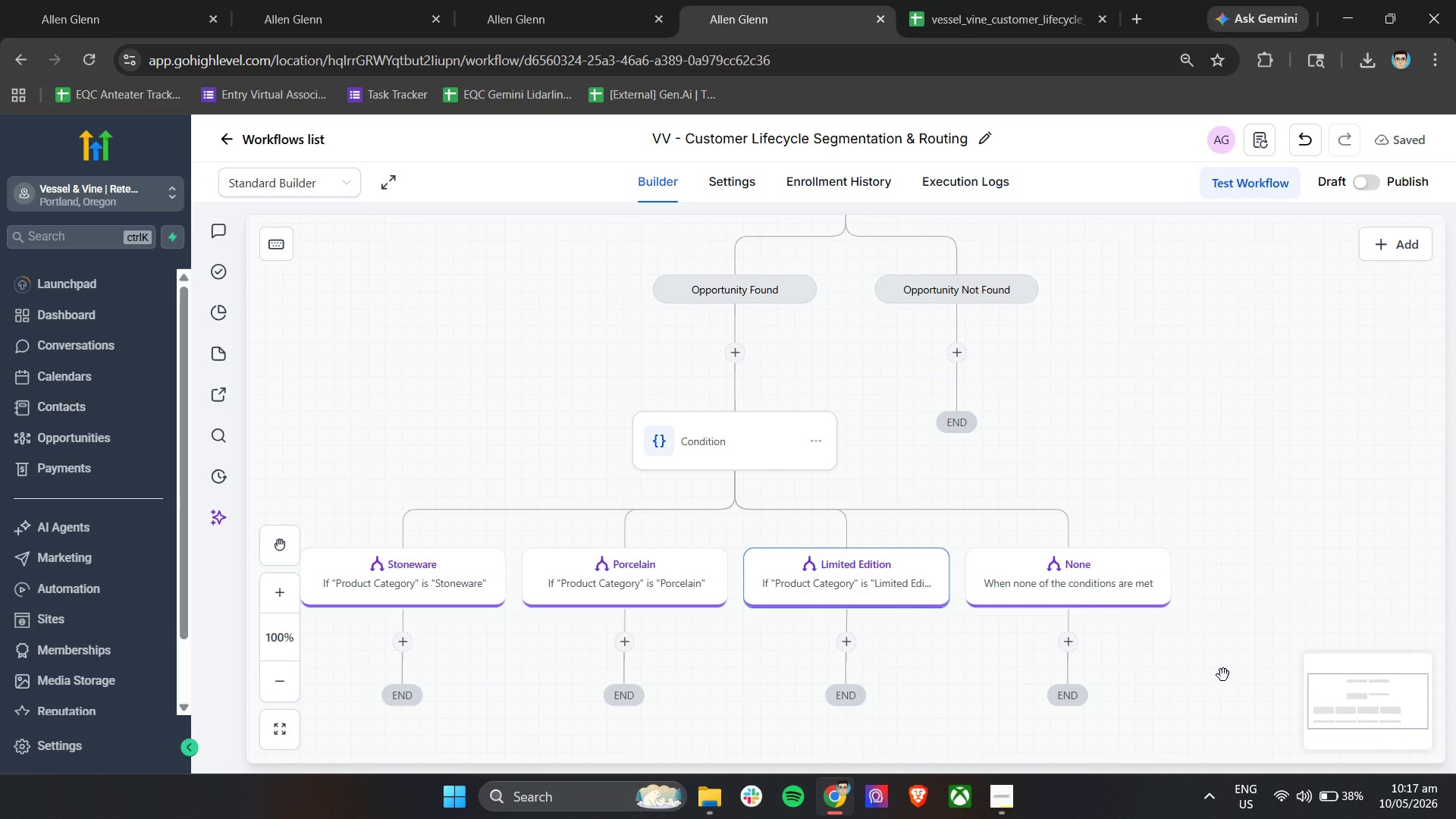 
scroll: coordinate [1218, 675], scroll_direction: down, amount: 3.0
 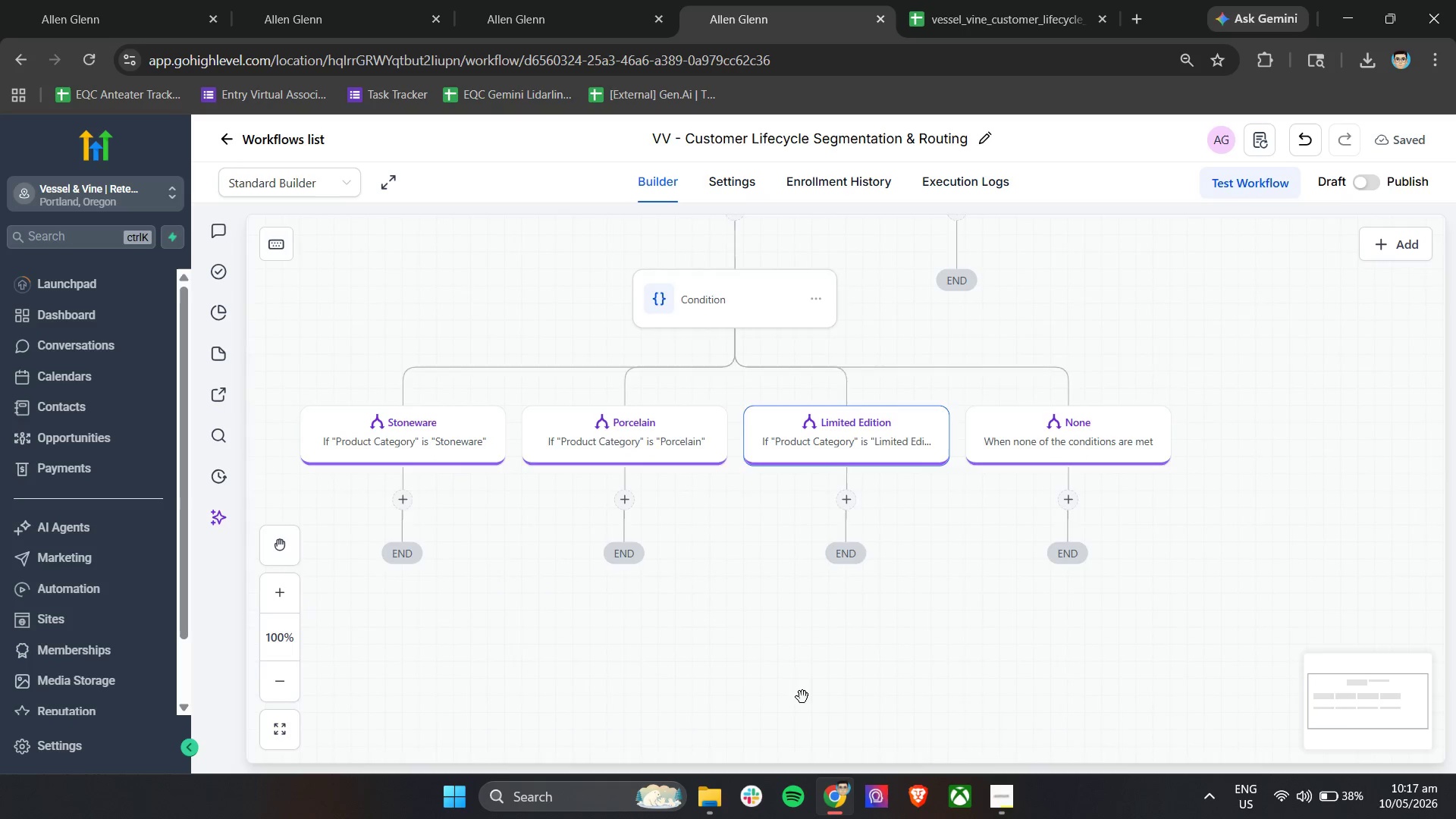 
left_click_drag(start_coordinate=[802, 697], to_coordinate=[896, 664])
 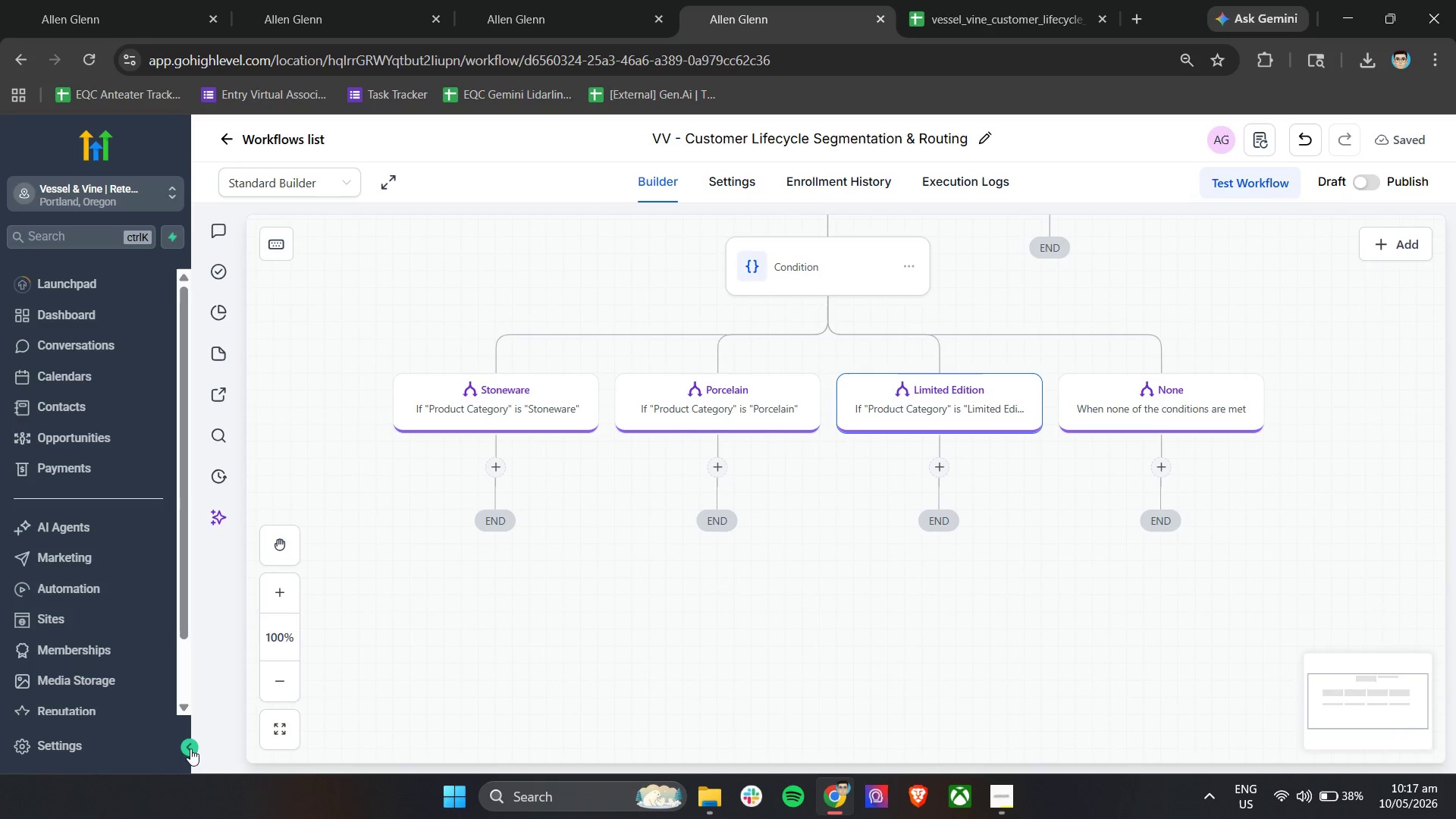 
left_click([185, 747])
 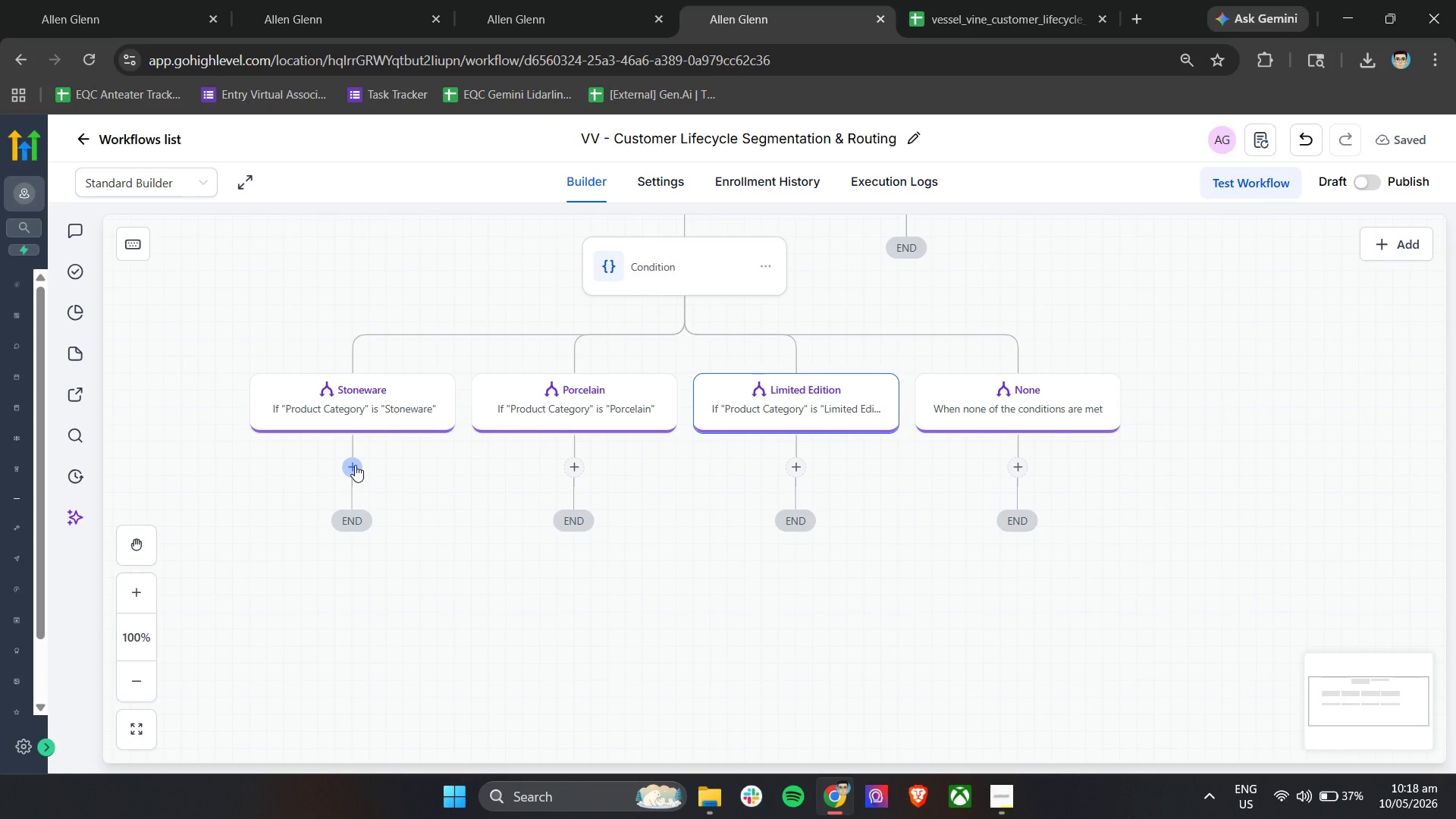 
wait(59.7)
 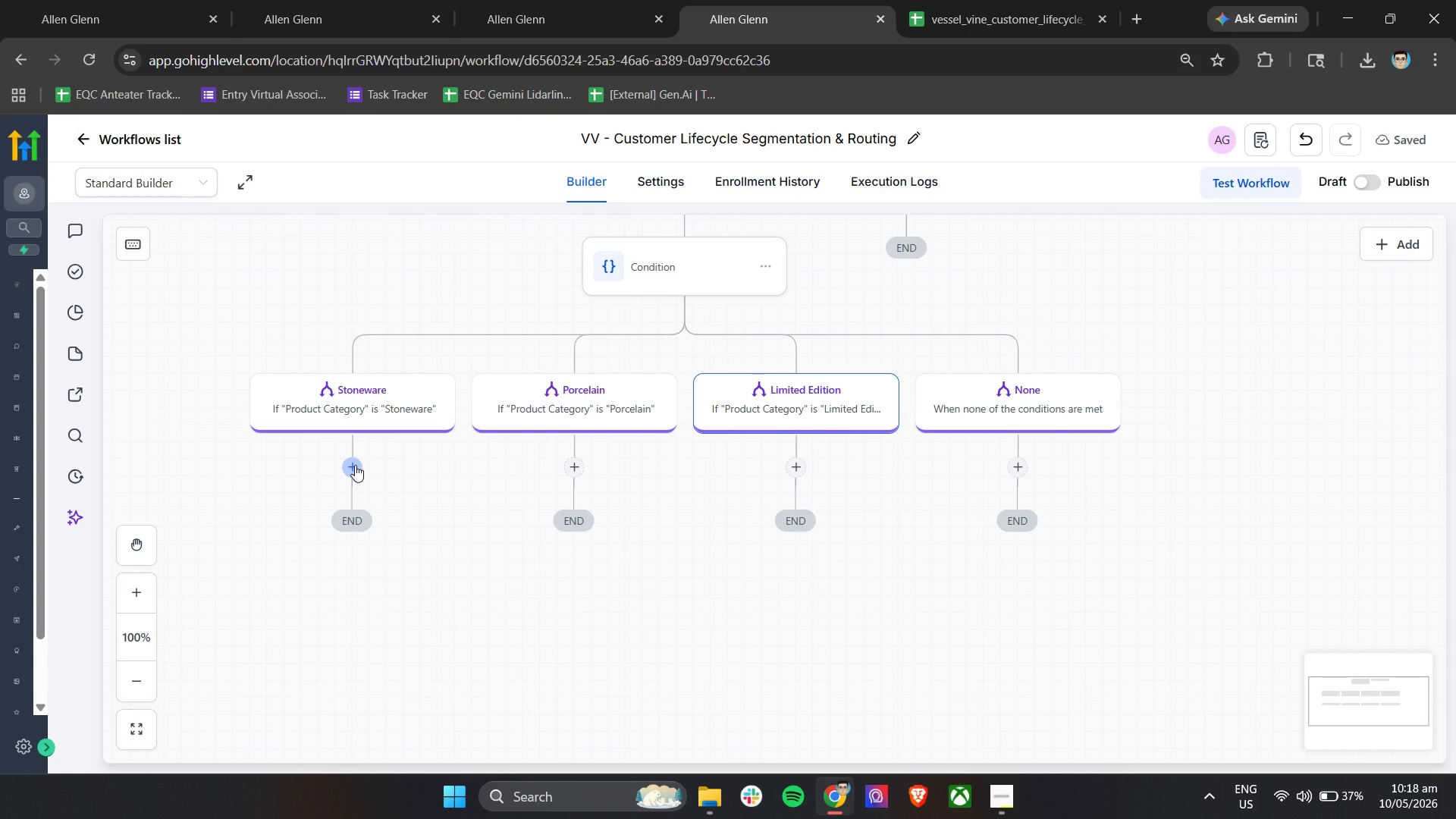 
left_click([351, 470])
 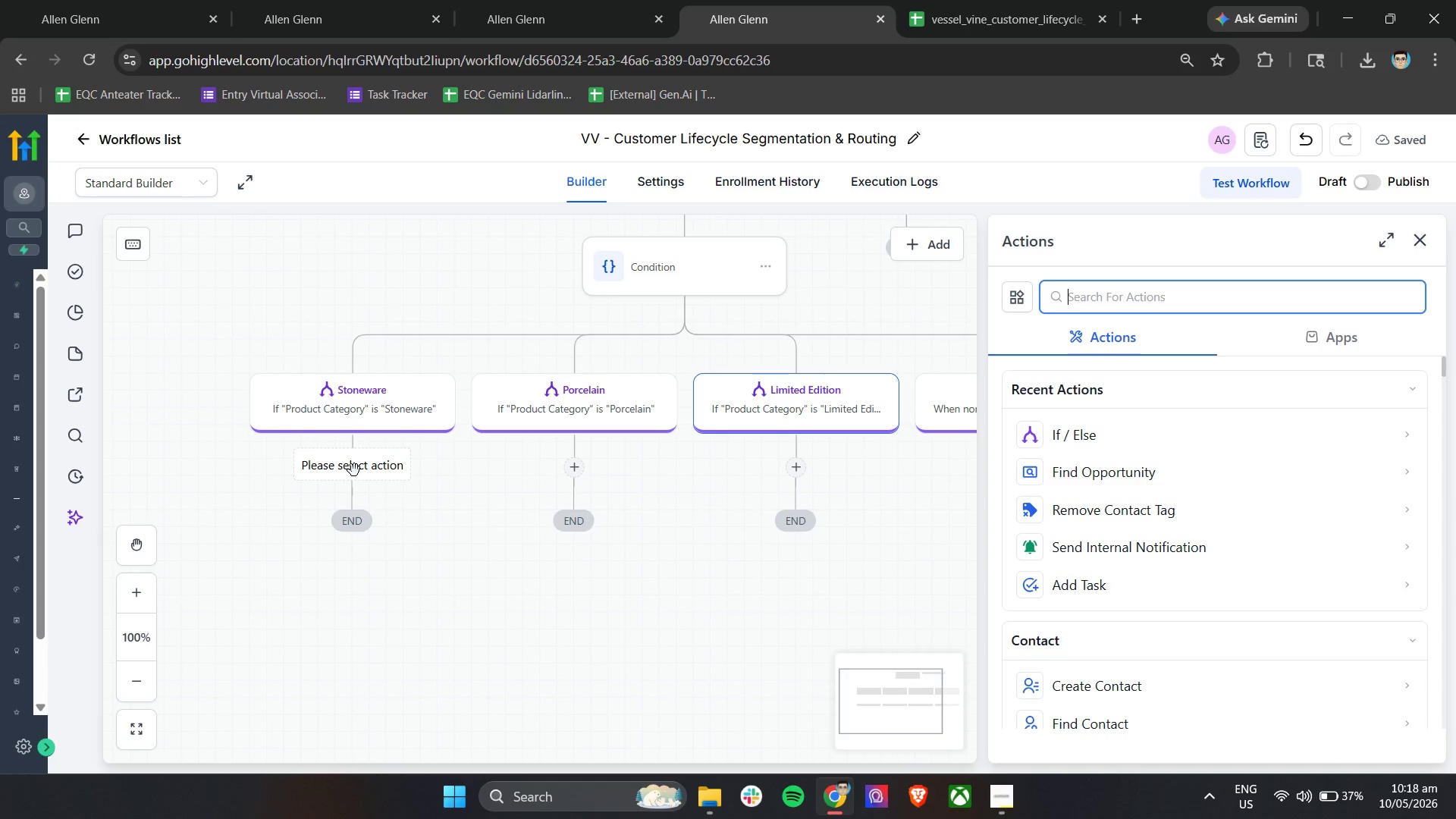 
scroll: coordinate [1085, 489], scroll_direction: down, amount: 3.0
 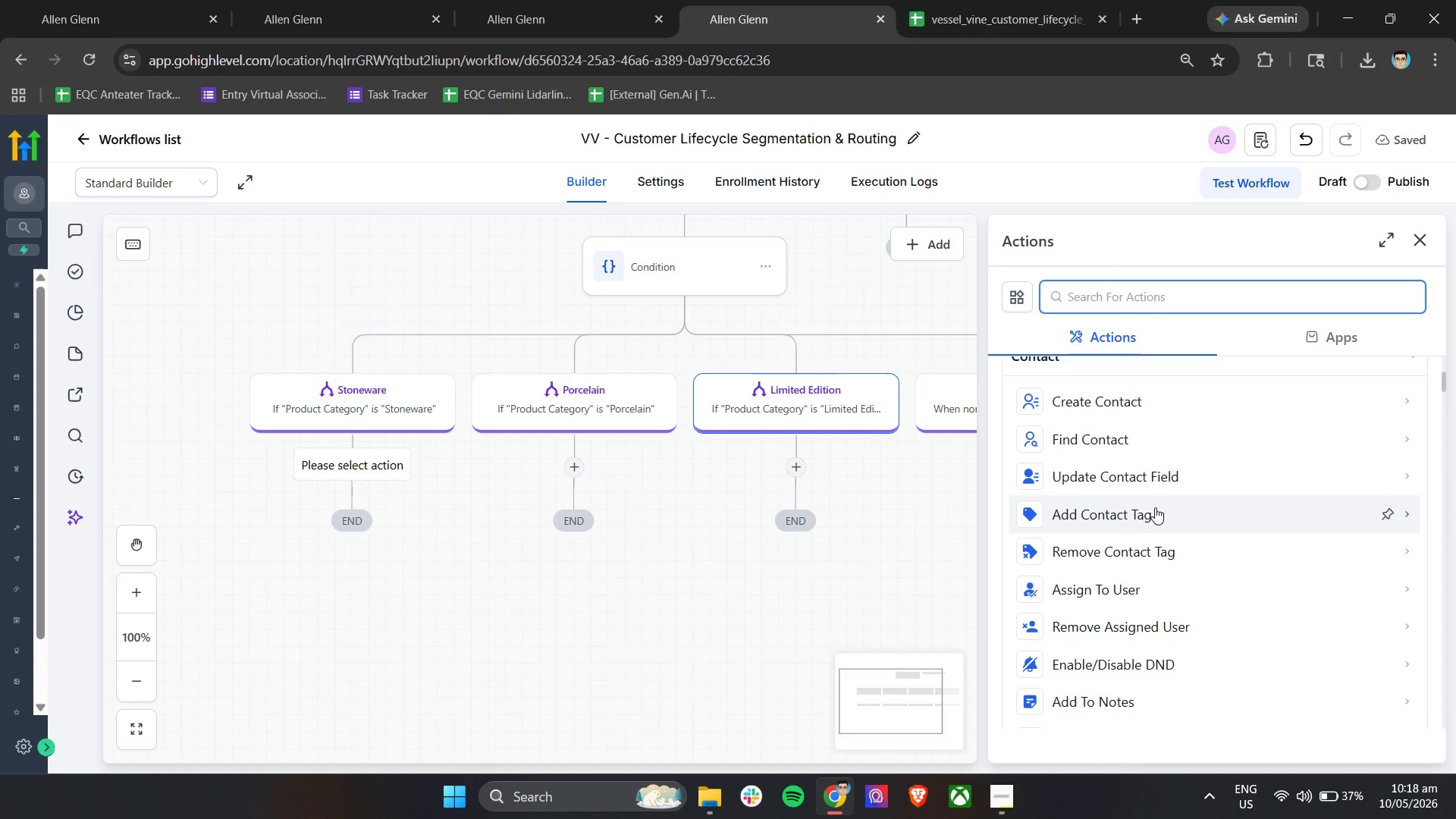 
left_click([1155, 507])
 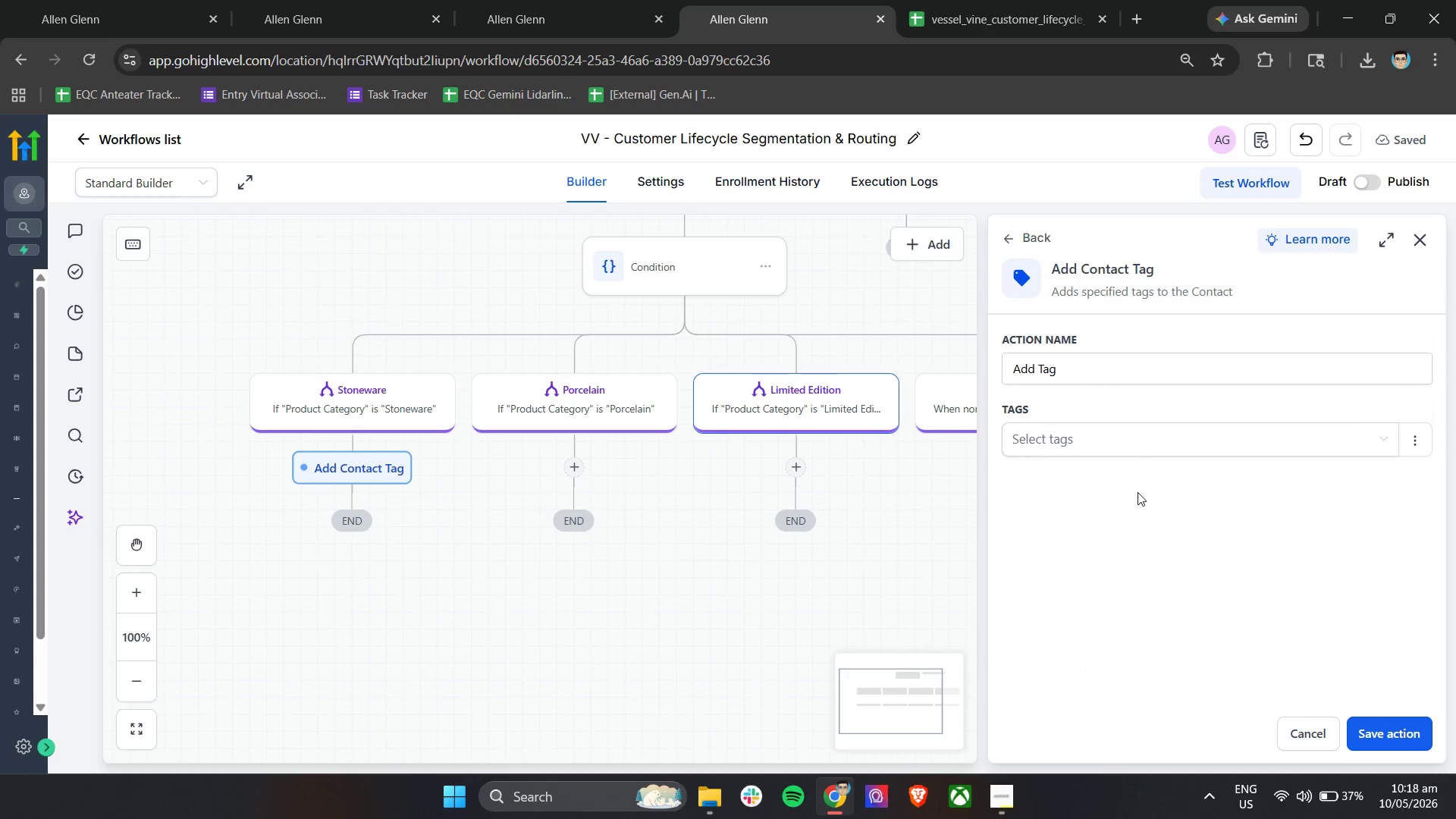 
left_click([1117, 443])
 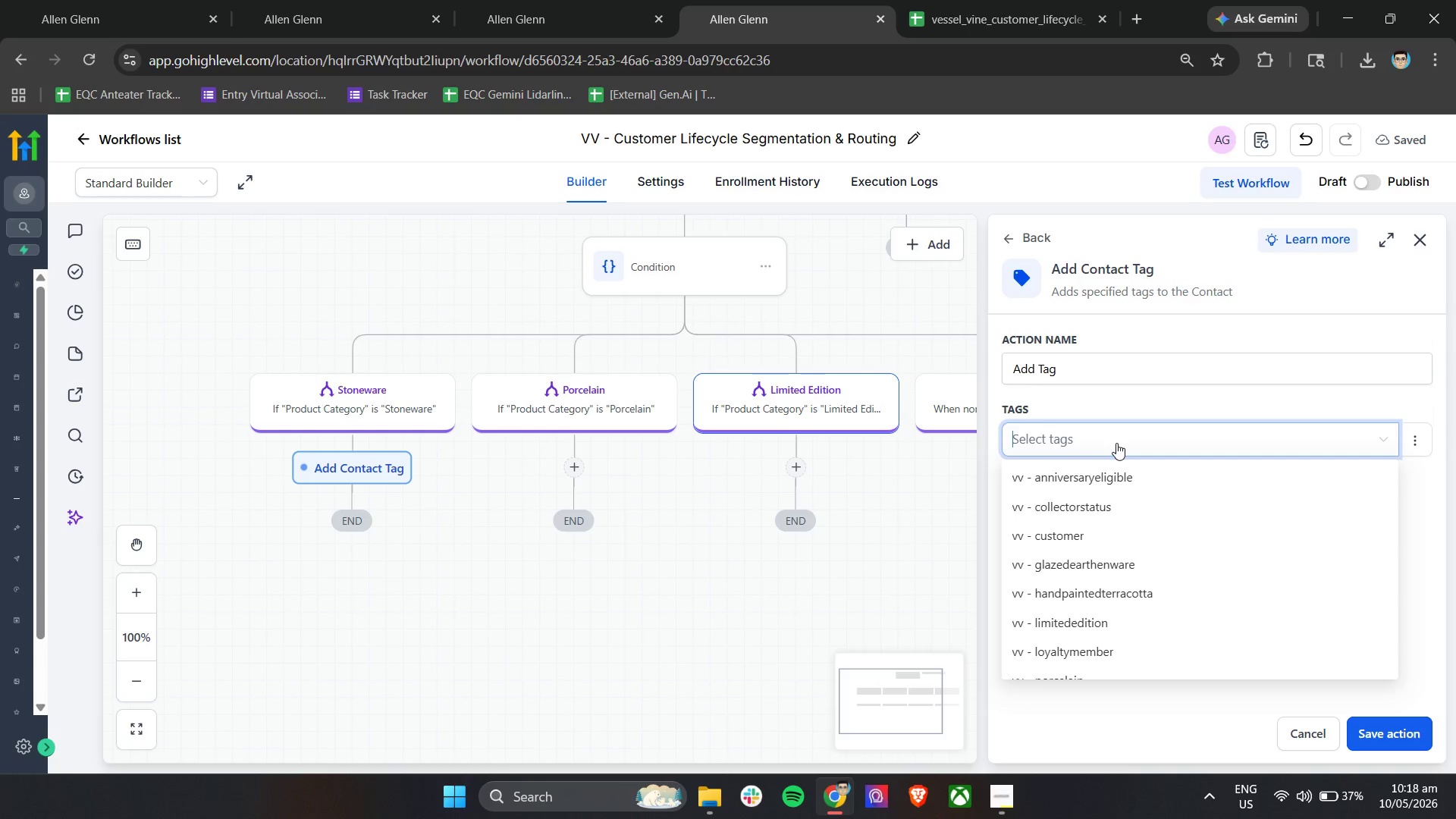 
wait(11.84)
 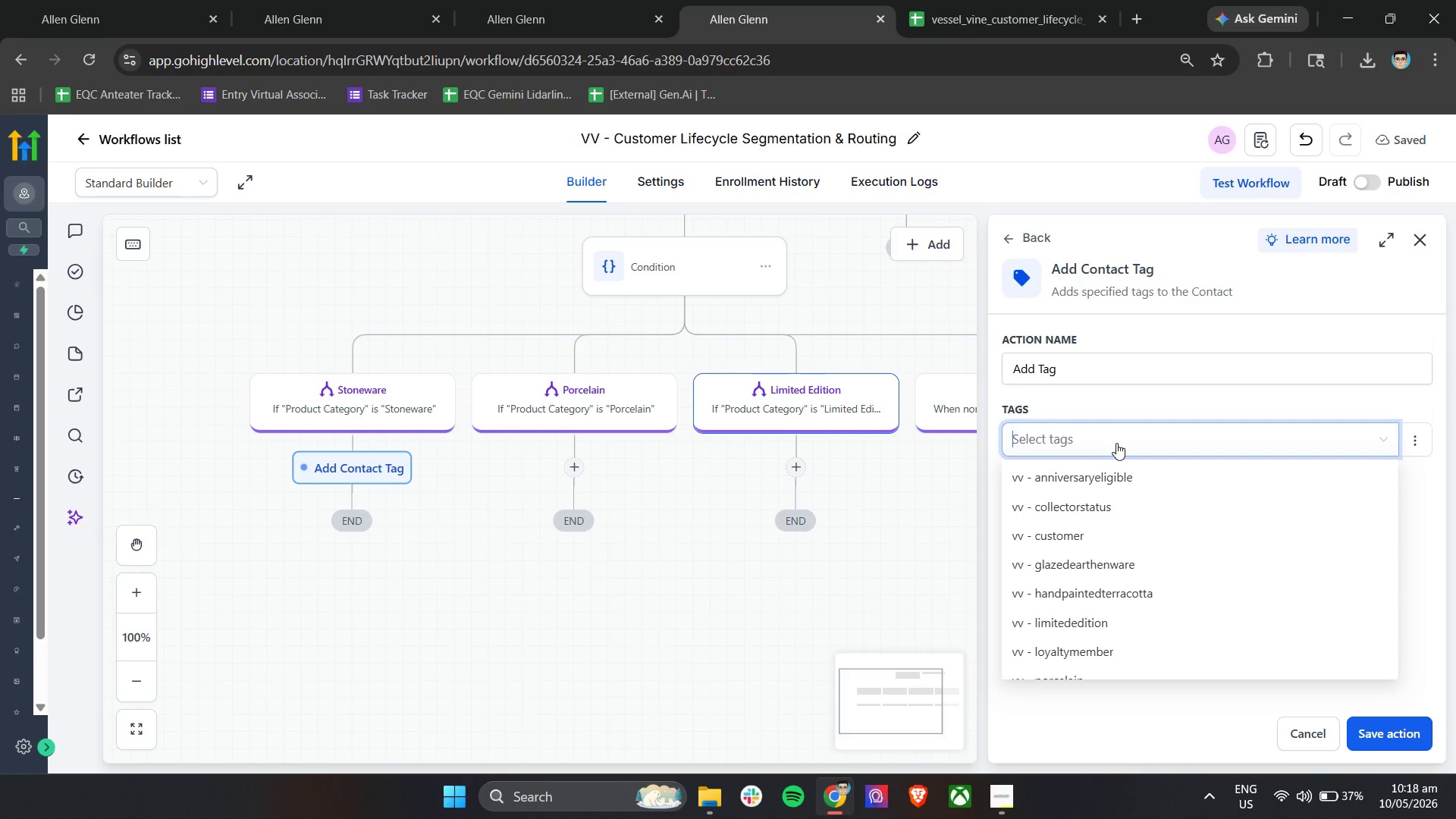 
scroll: coordinate [1101, 508], scroll_direction: down, amount: 1.0
 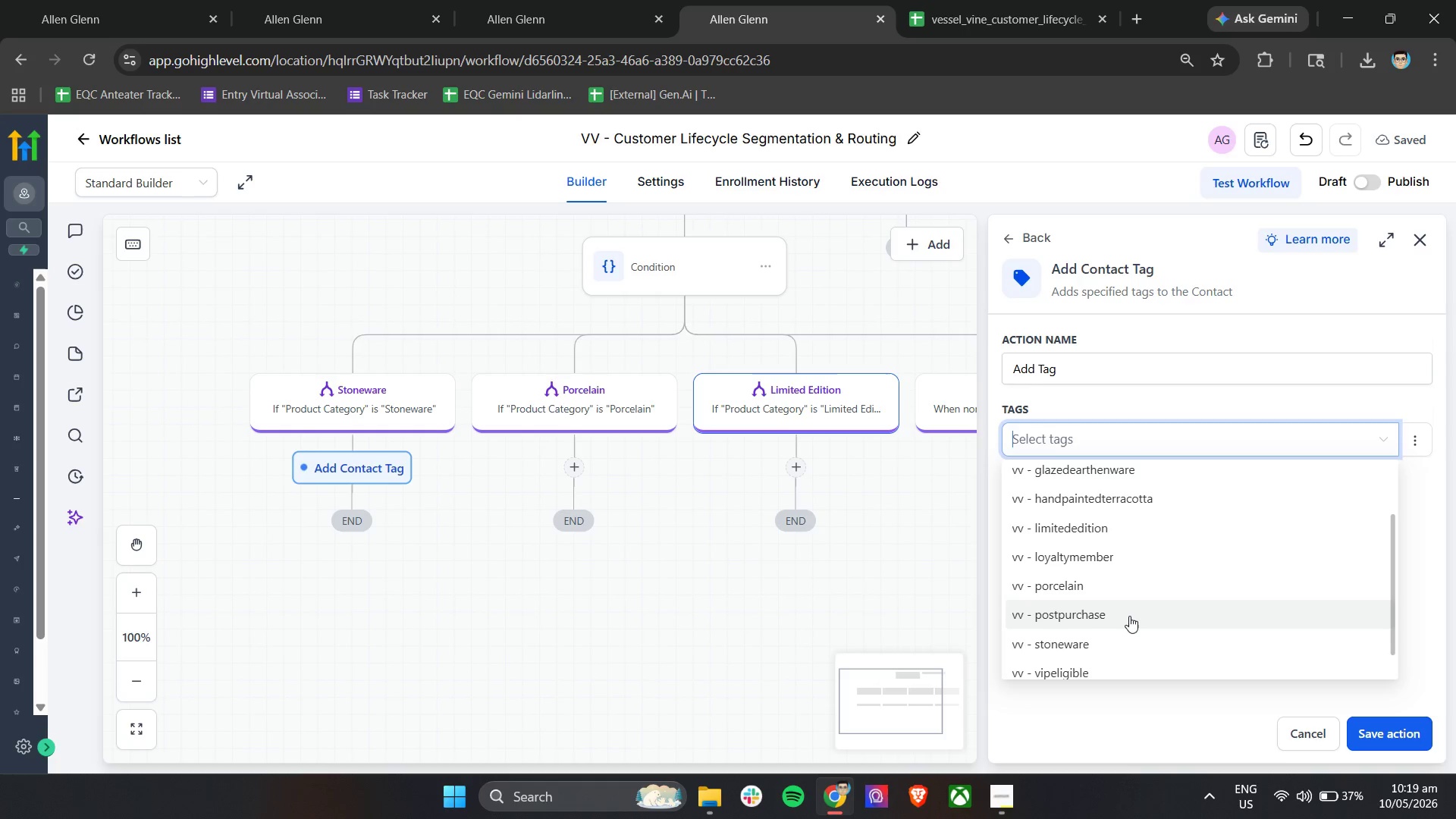 
left_click([1087, 645])
 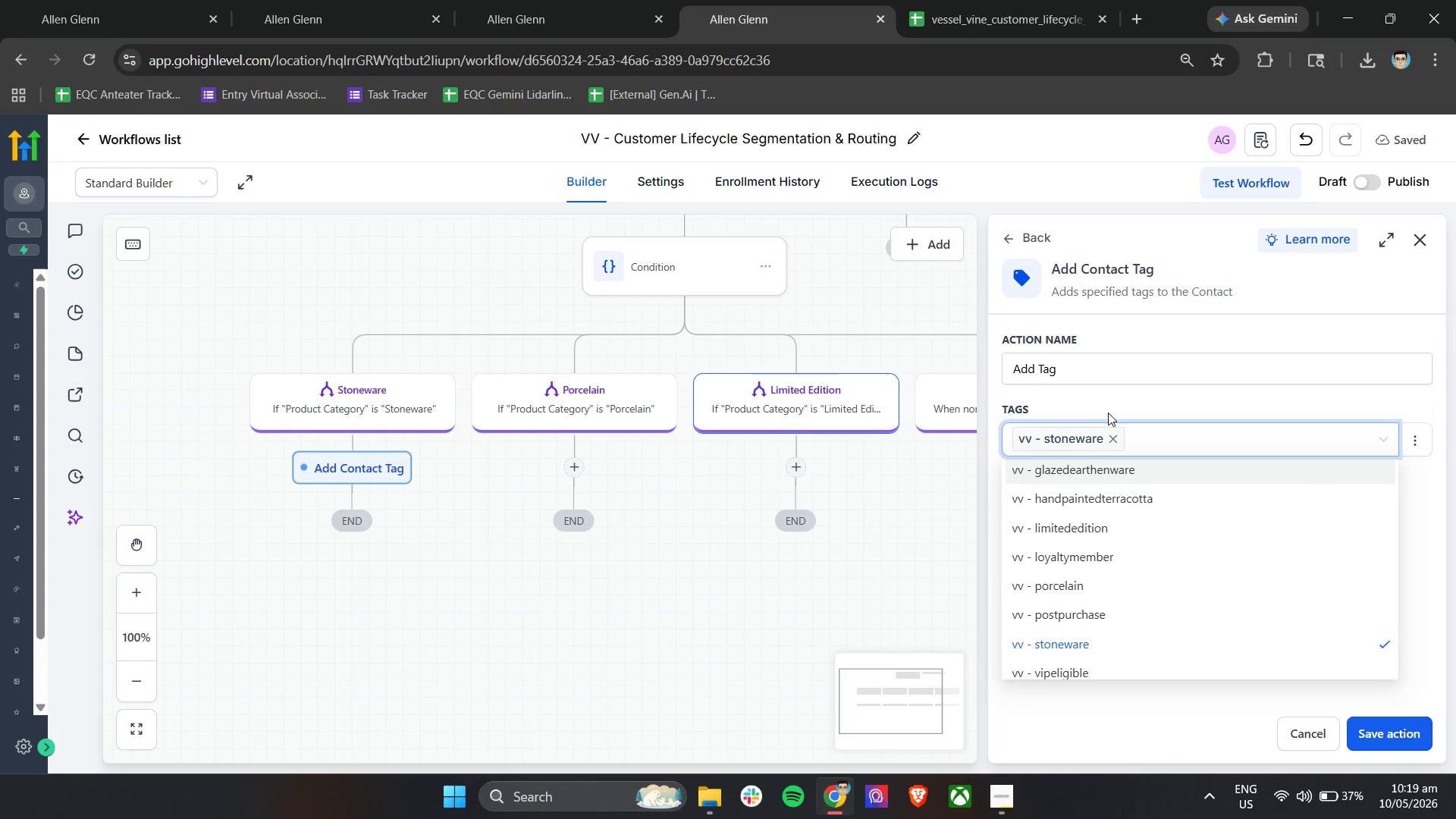 
double_click([1104, 378])
 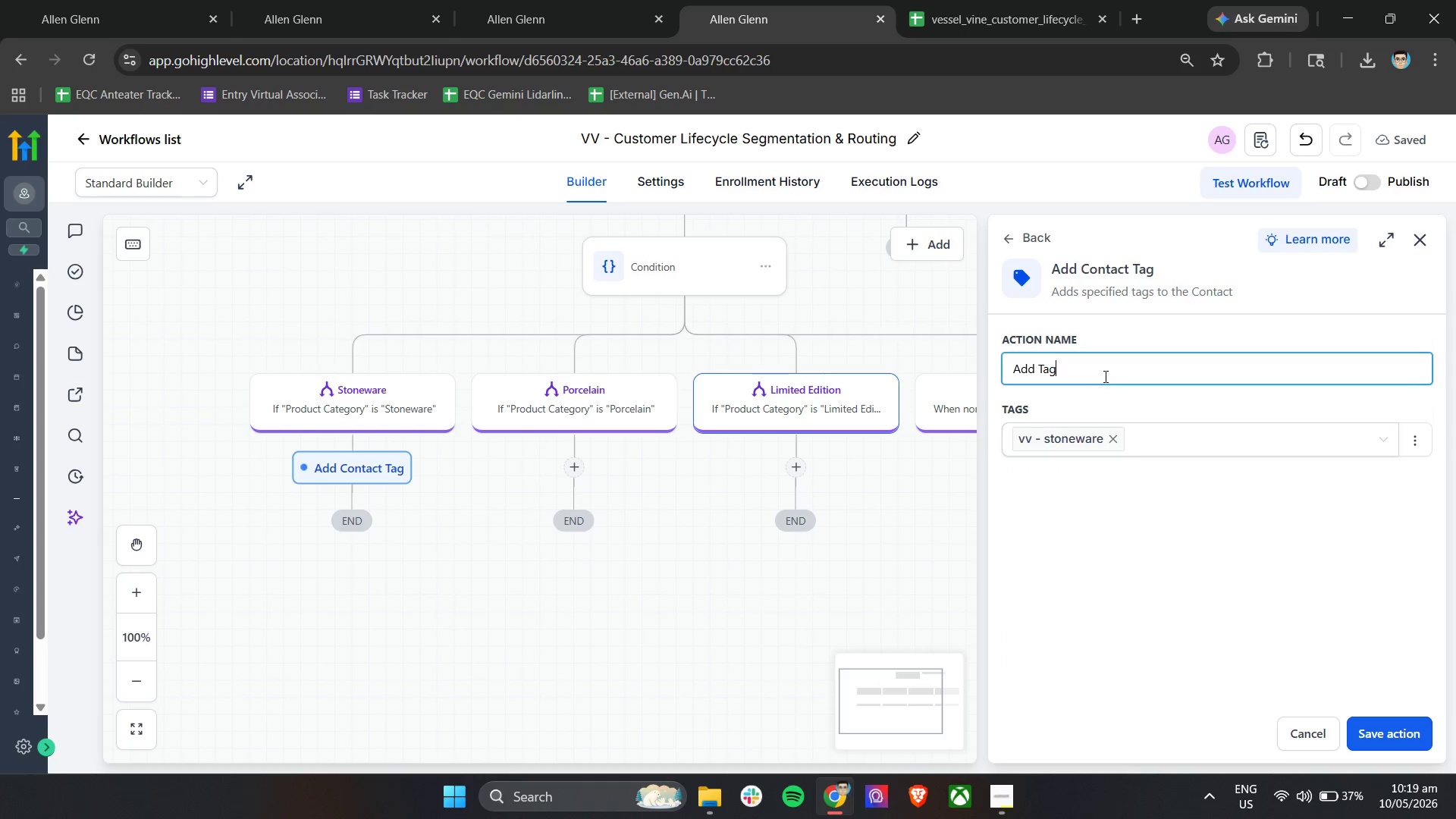 
triple_click([1104, 376])
 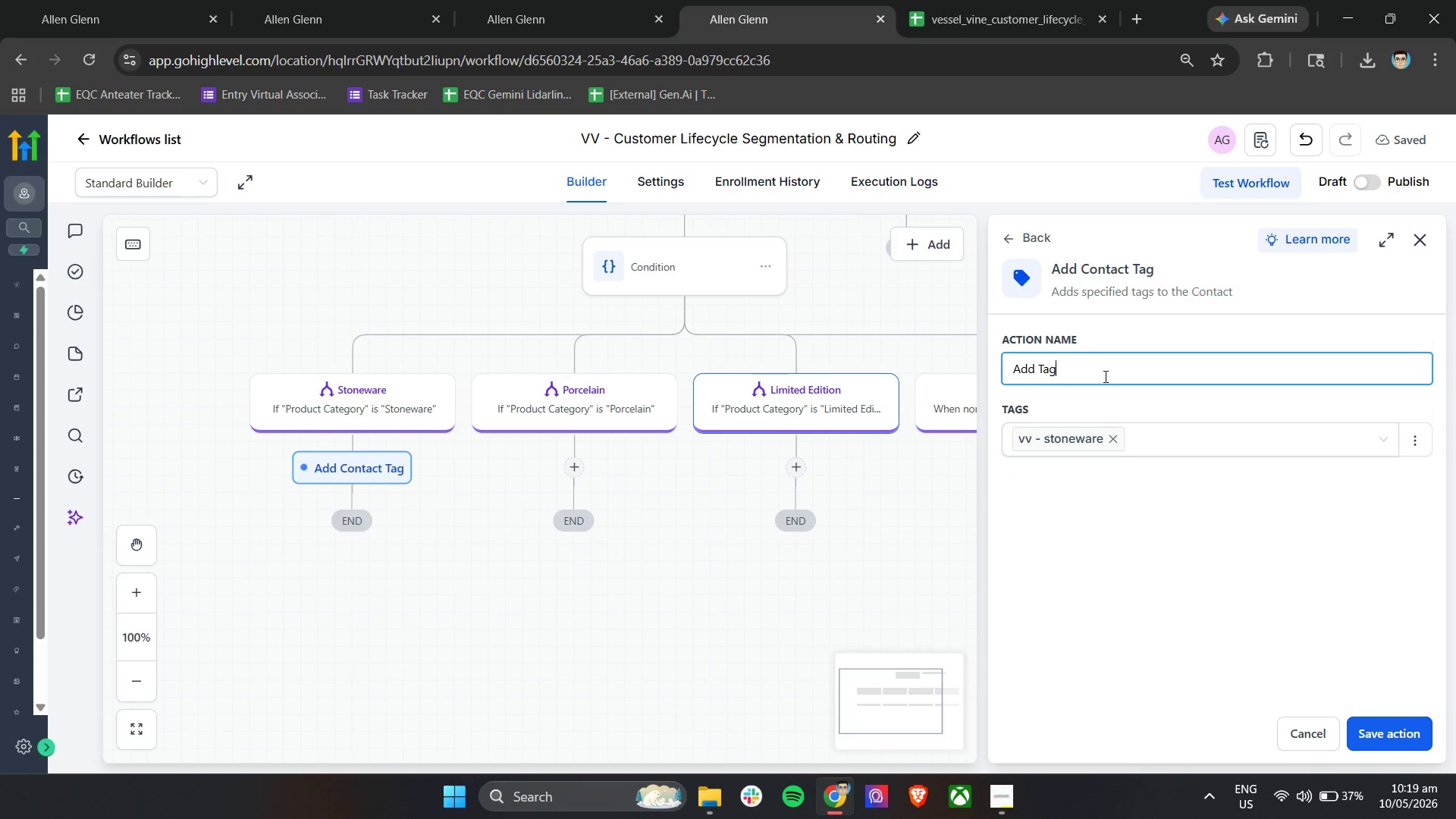 
triple_click([1104, 376])
 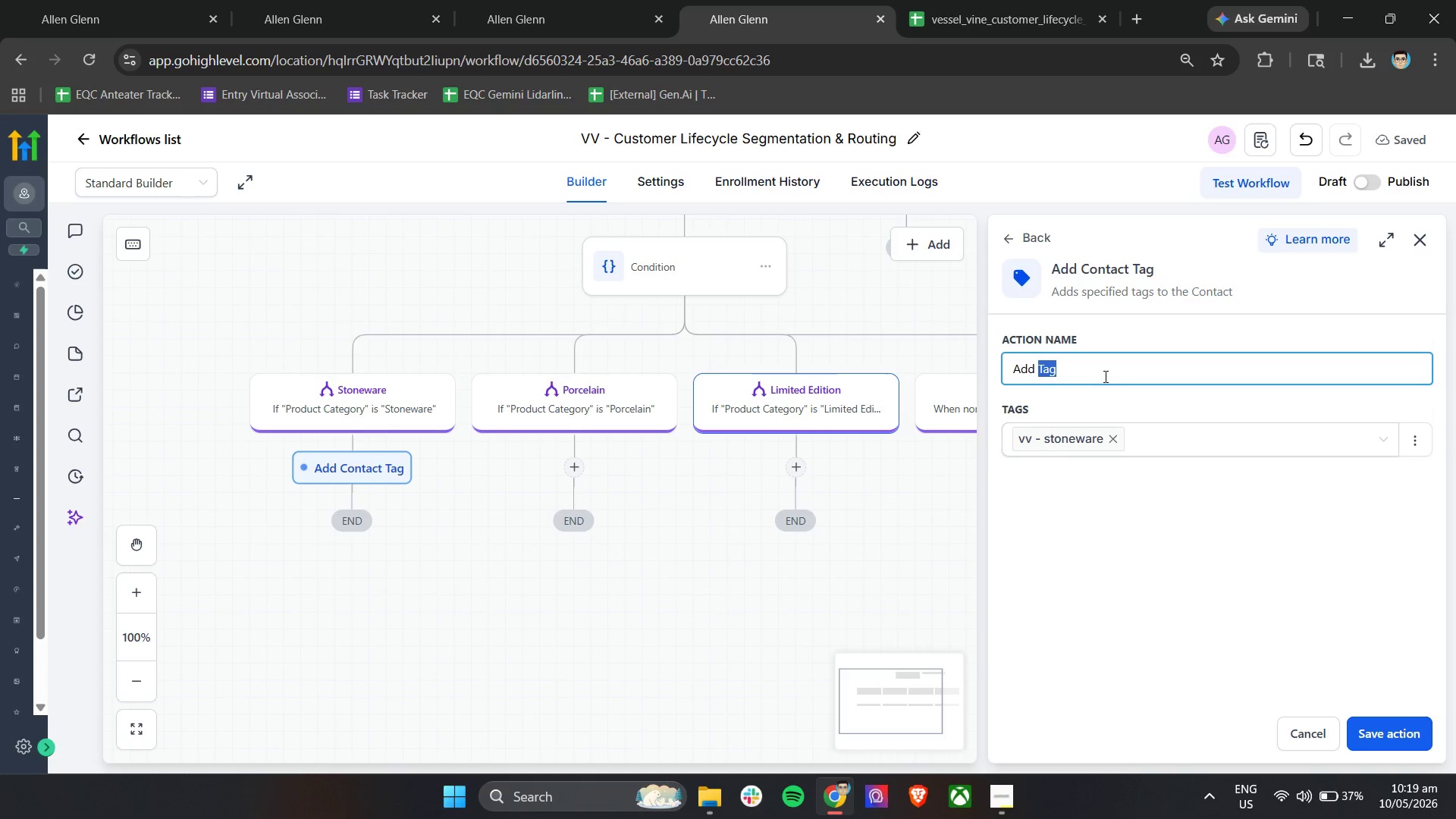 
triple_click([1104, 376])
 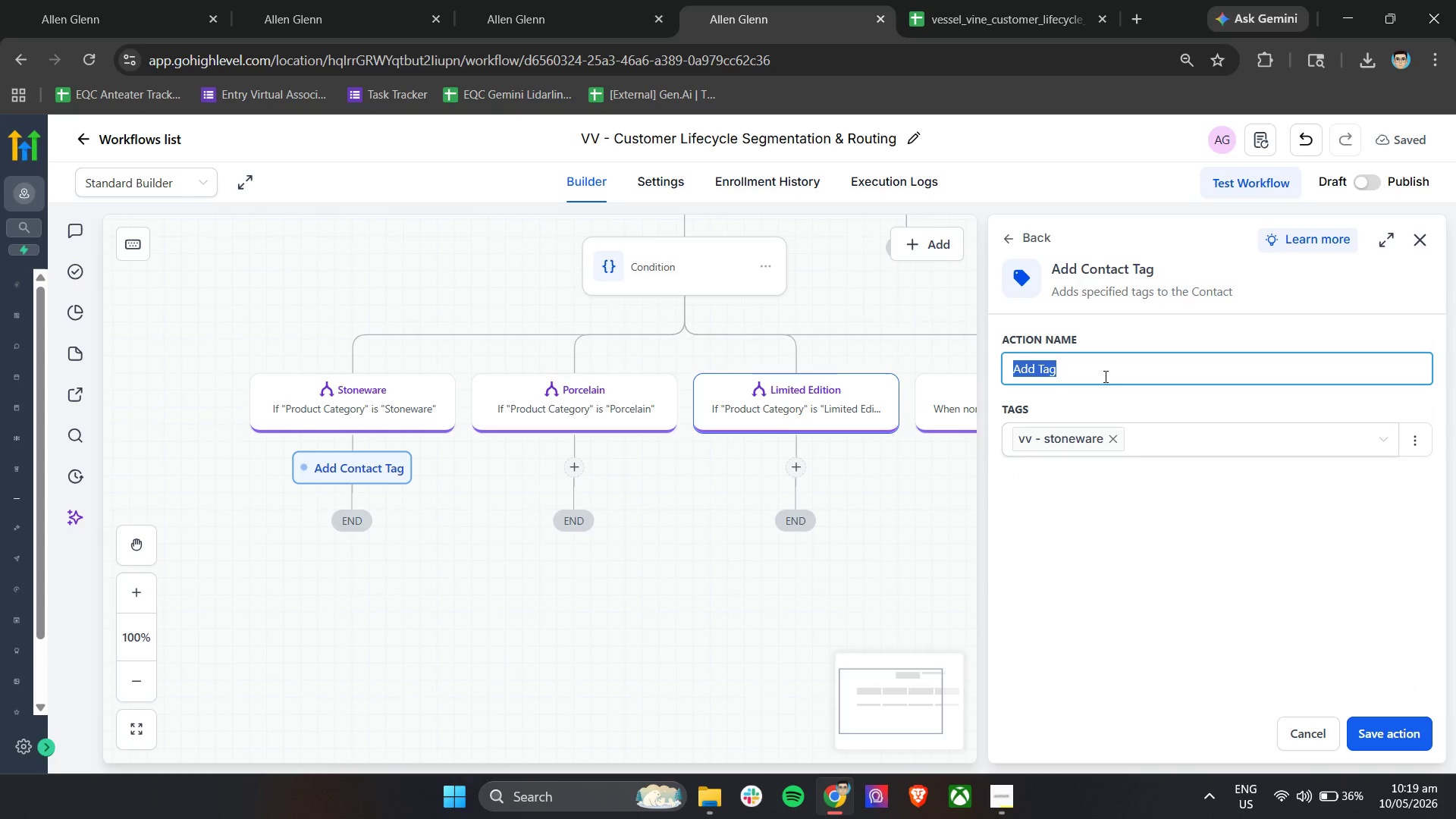 
type(ction - Apply Stoneware Lic)
key(Backspace)
type(fecycle Tag)
 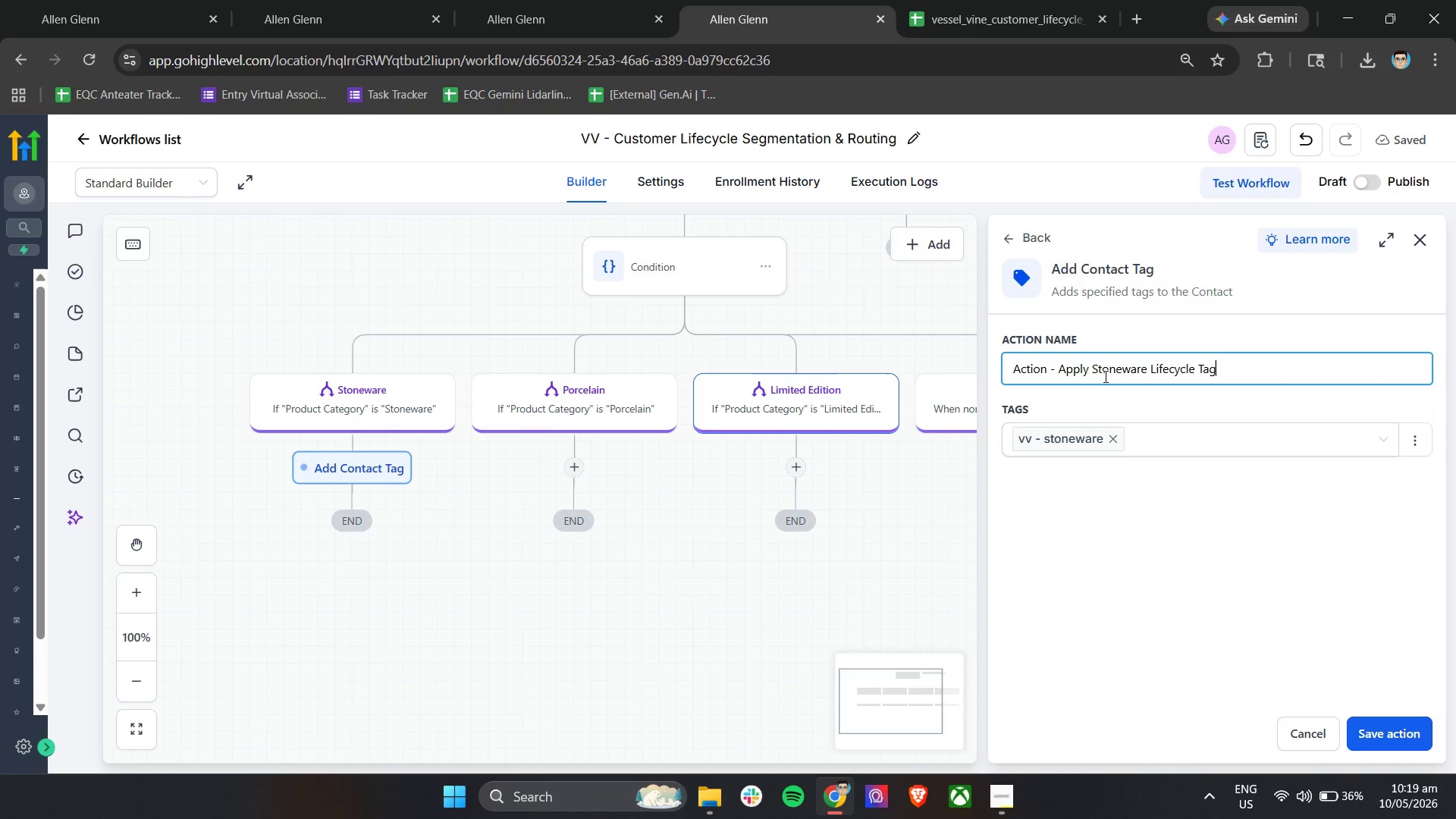 
wait(21.72)
 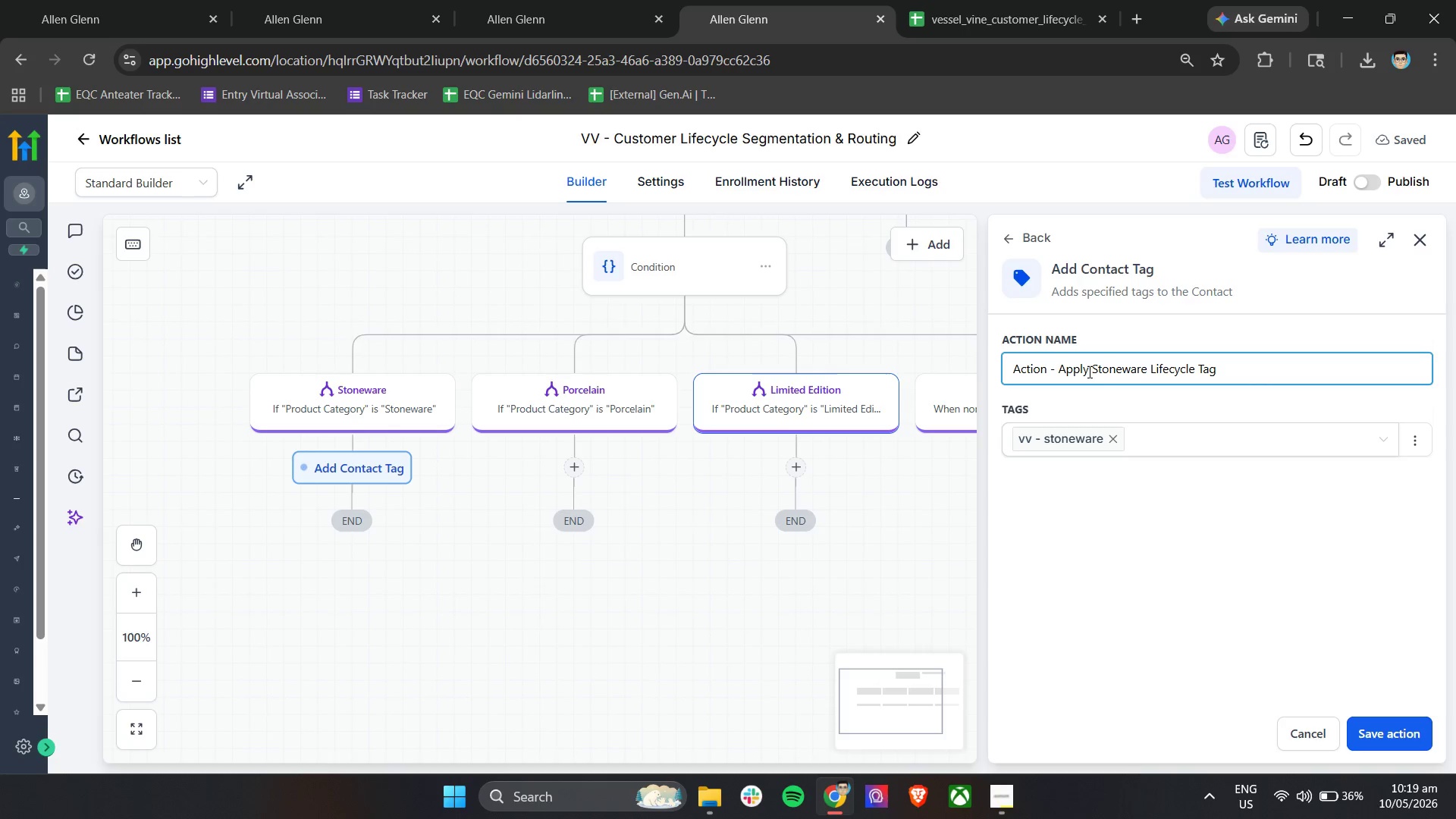 
left_click([1369, 731])
 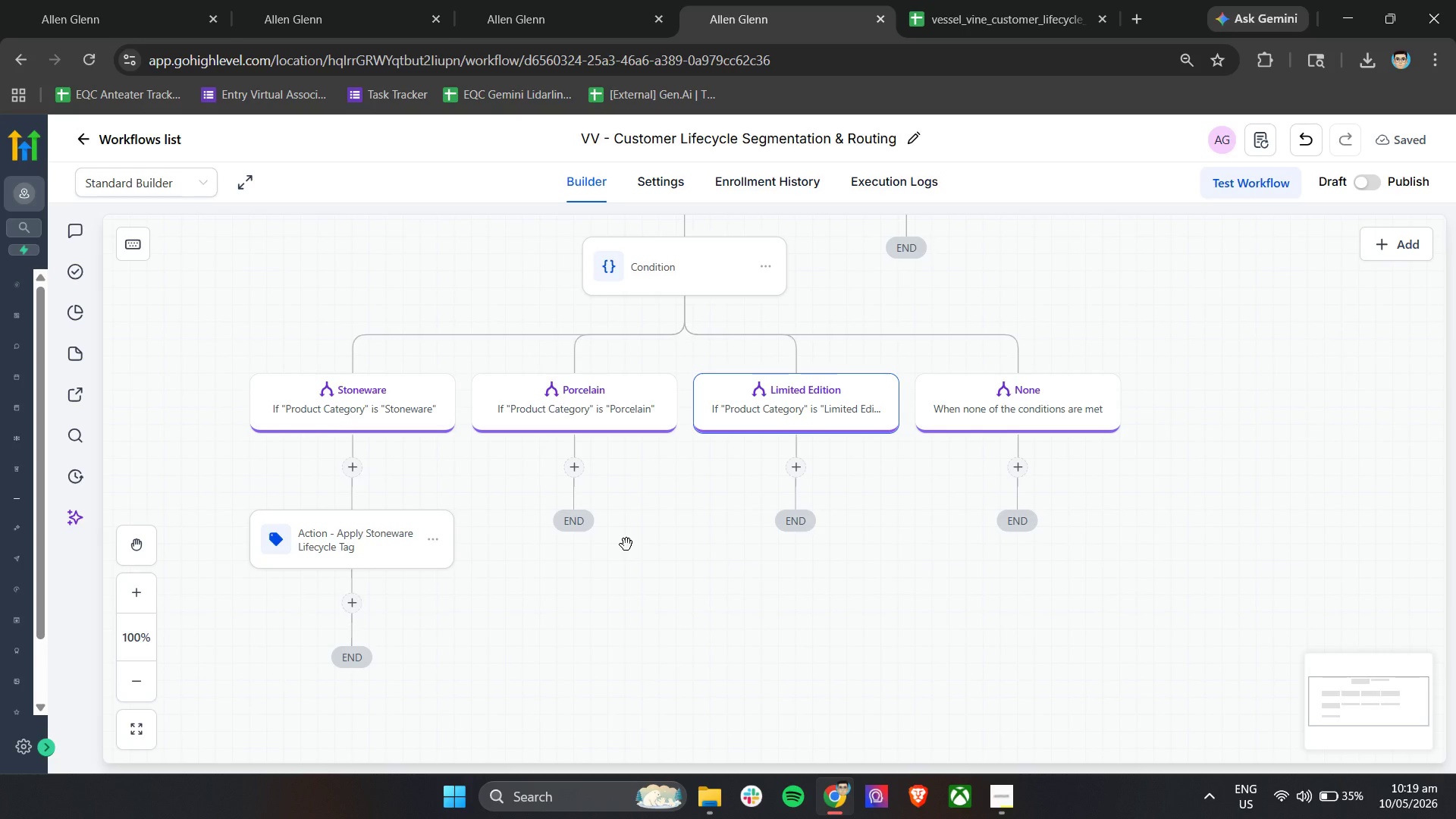 
wait(15.5)
 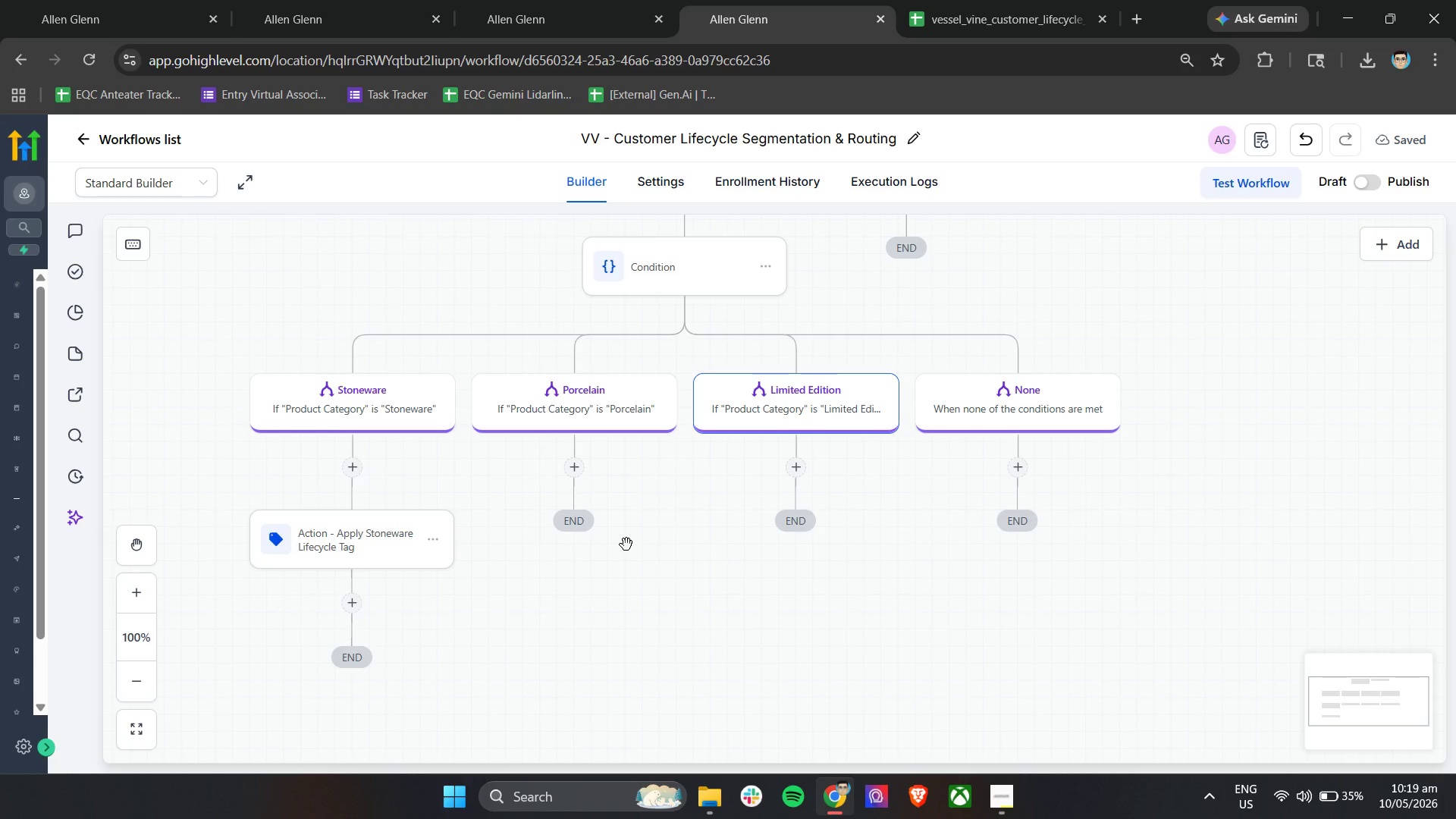 
left_click([572, 466])
 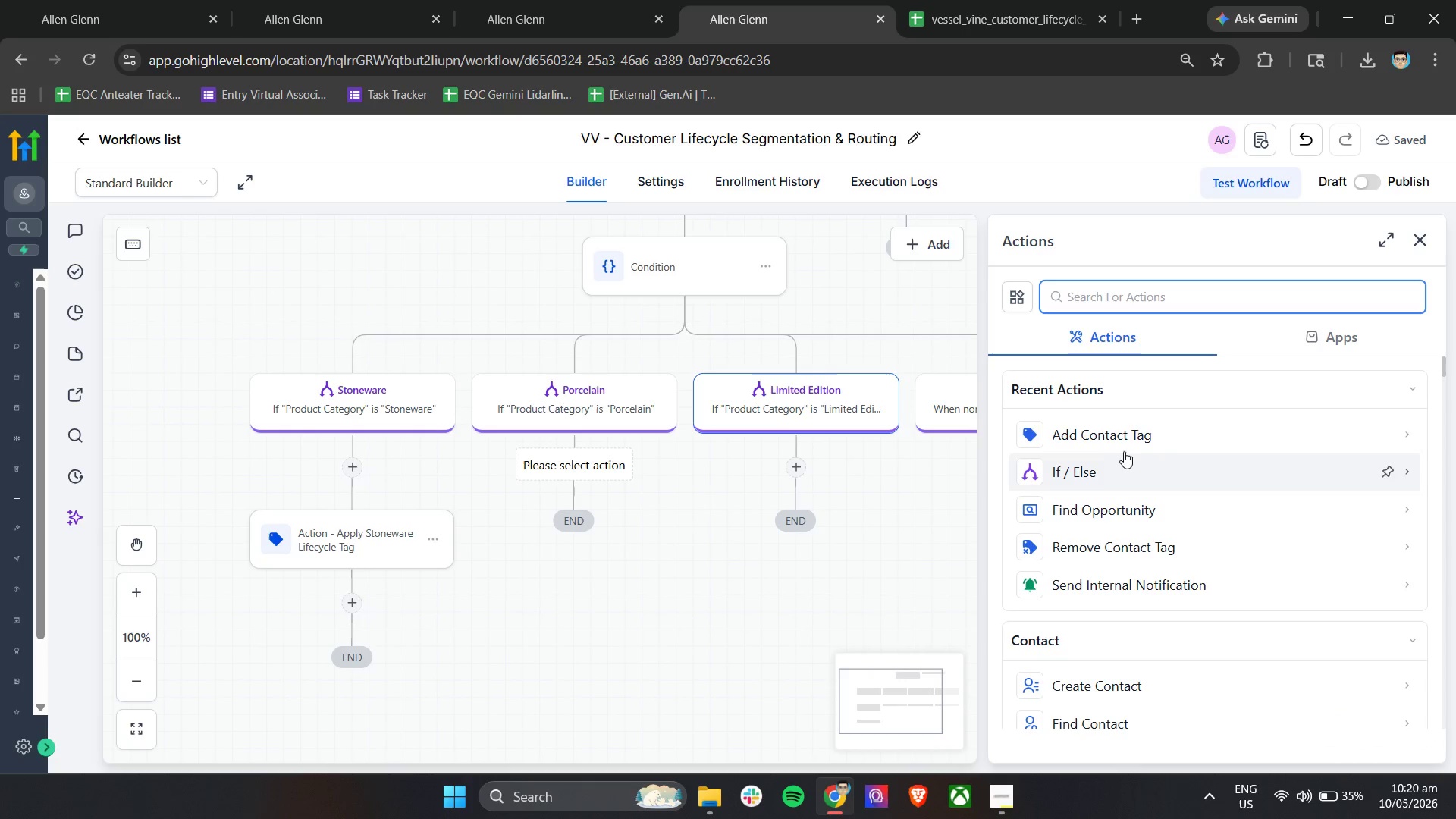 
left_click([1134, 434])
 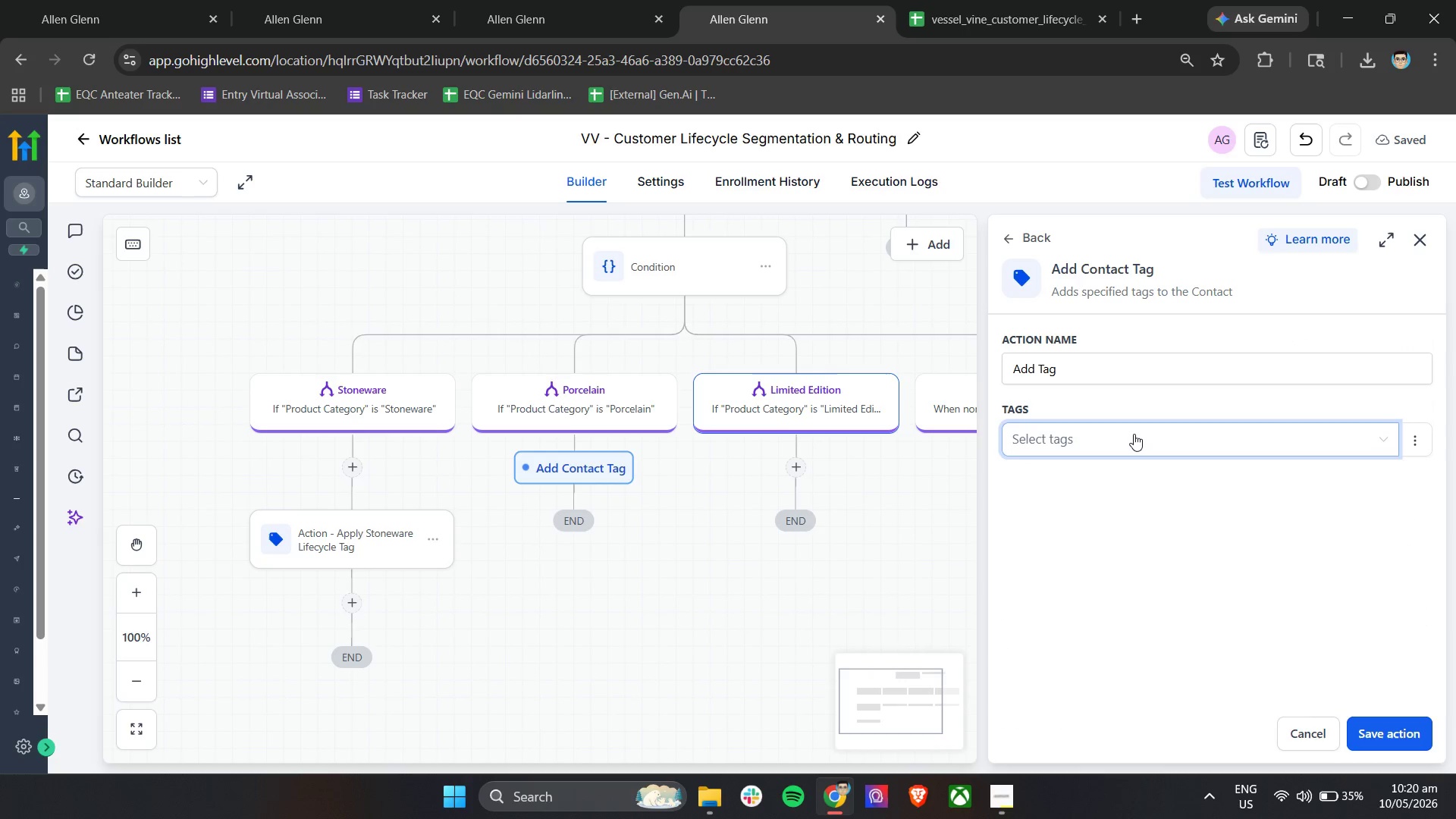 
wait(5.36)
 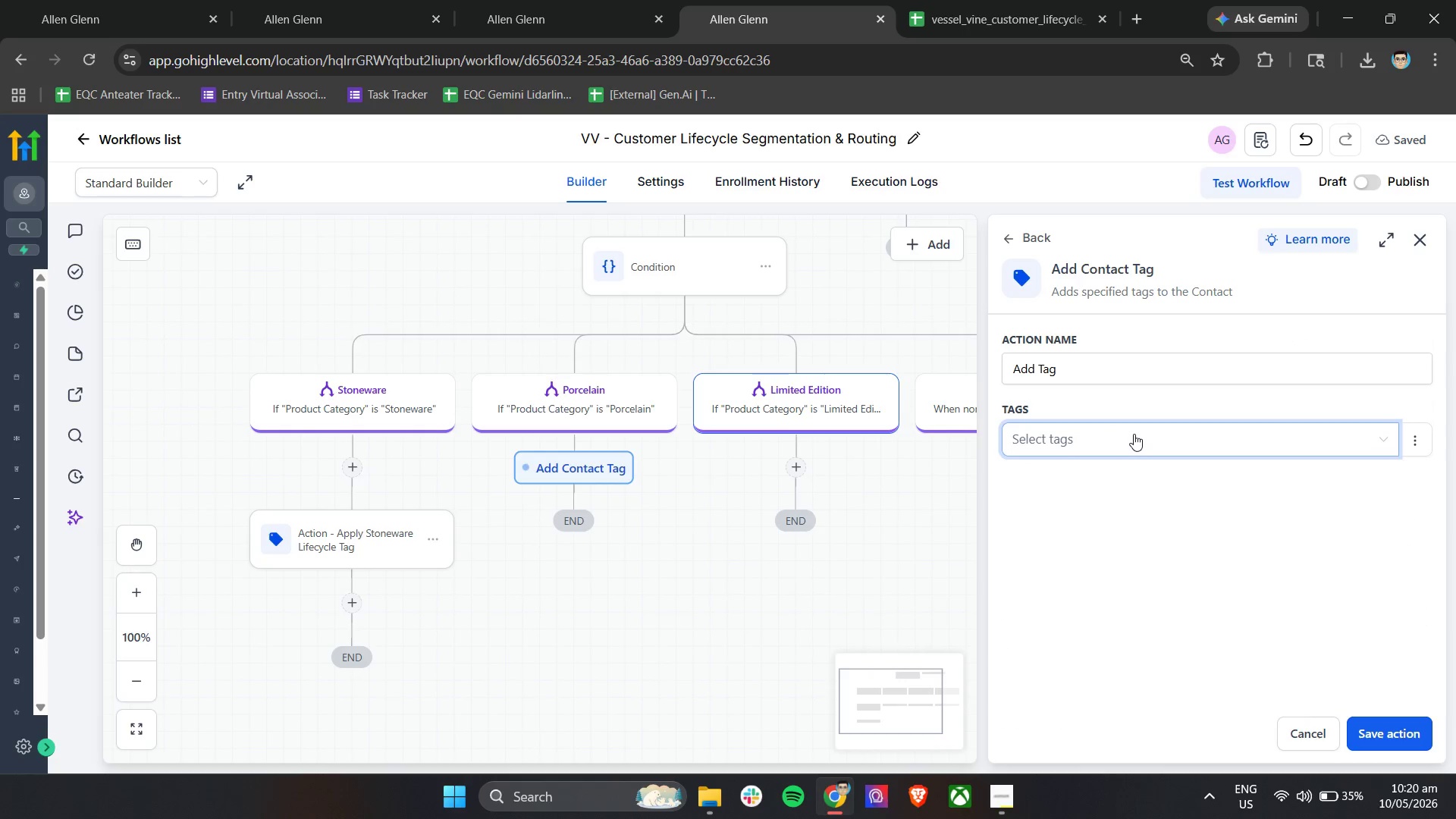 
left_click([1120, 435])
 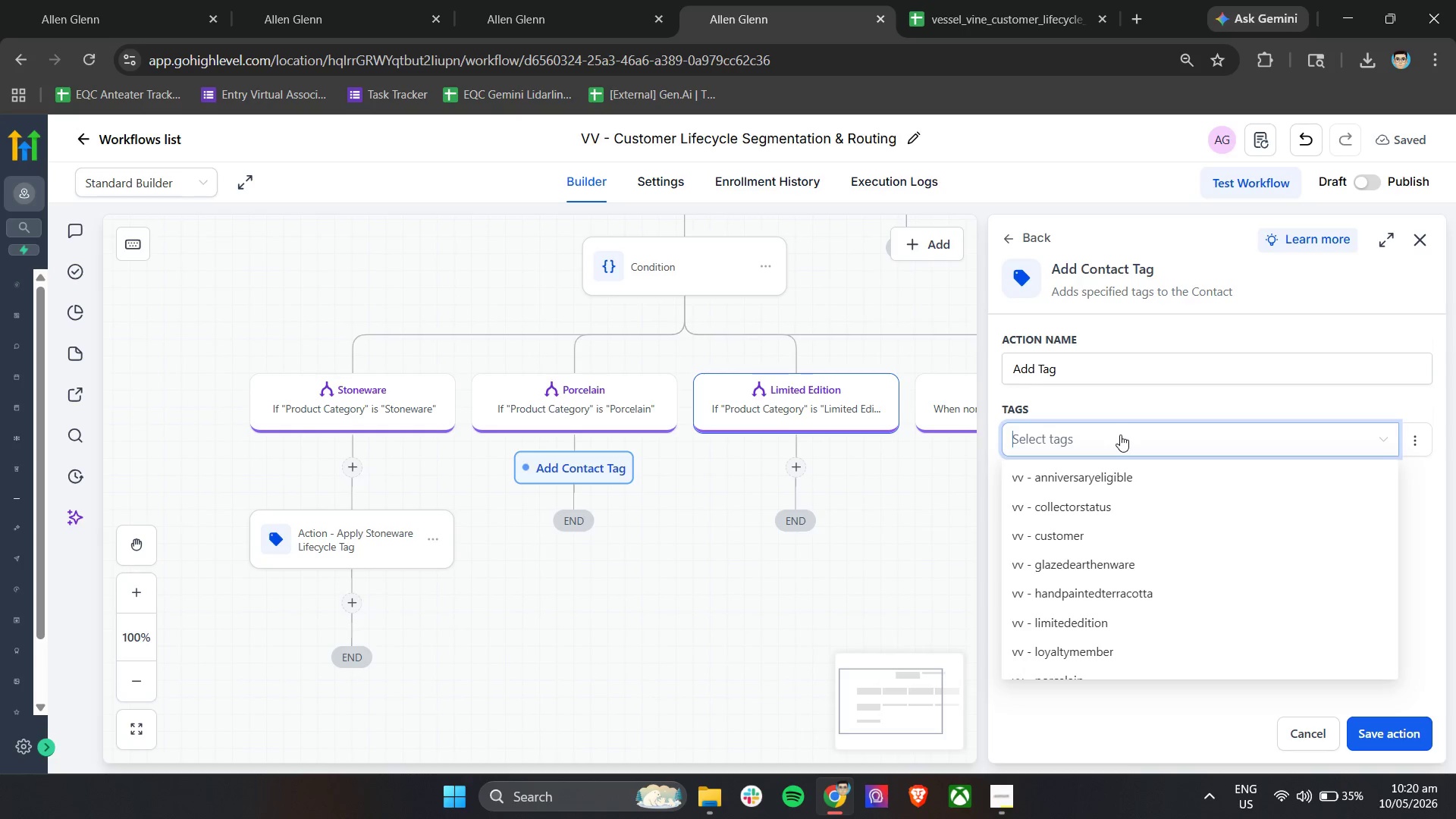 
scroll: coordinate [1097, 538], scroll_direction: down, amount: 2.0
 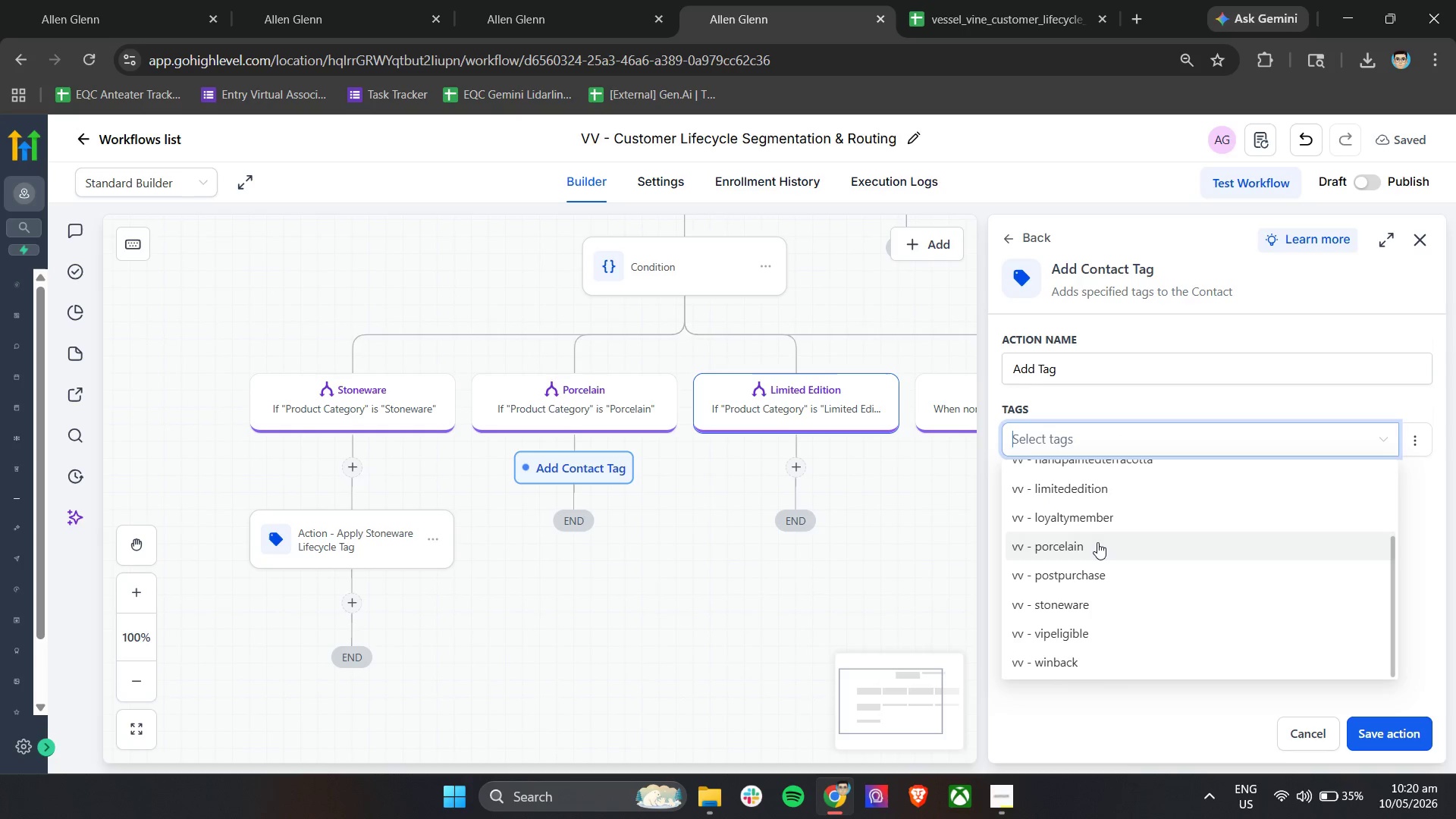 
left_click([1097, 543])
 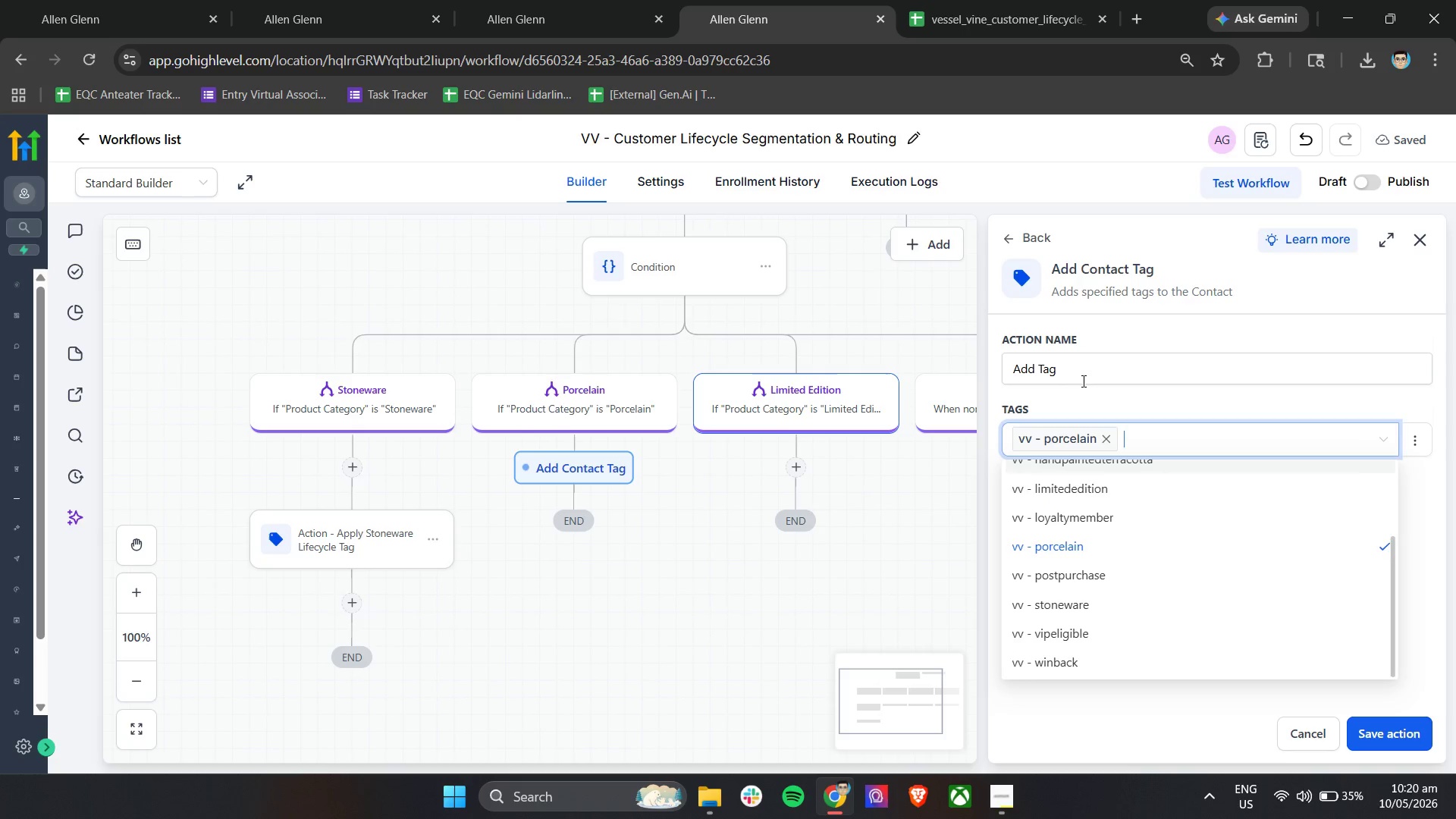 
double_click([1082, 378])
 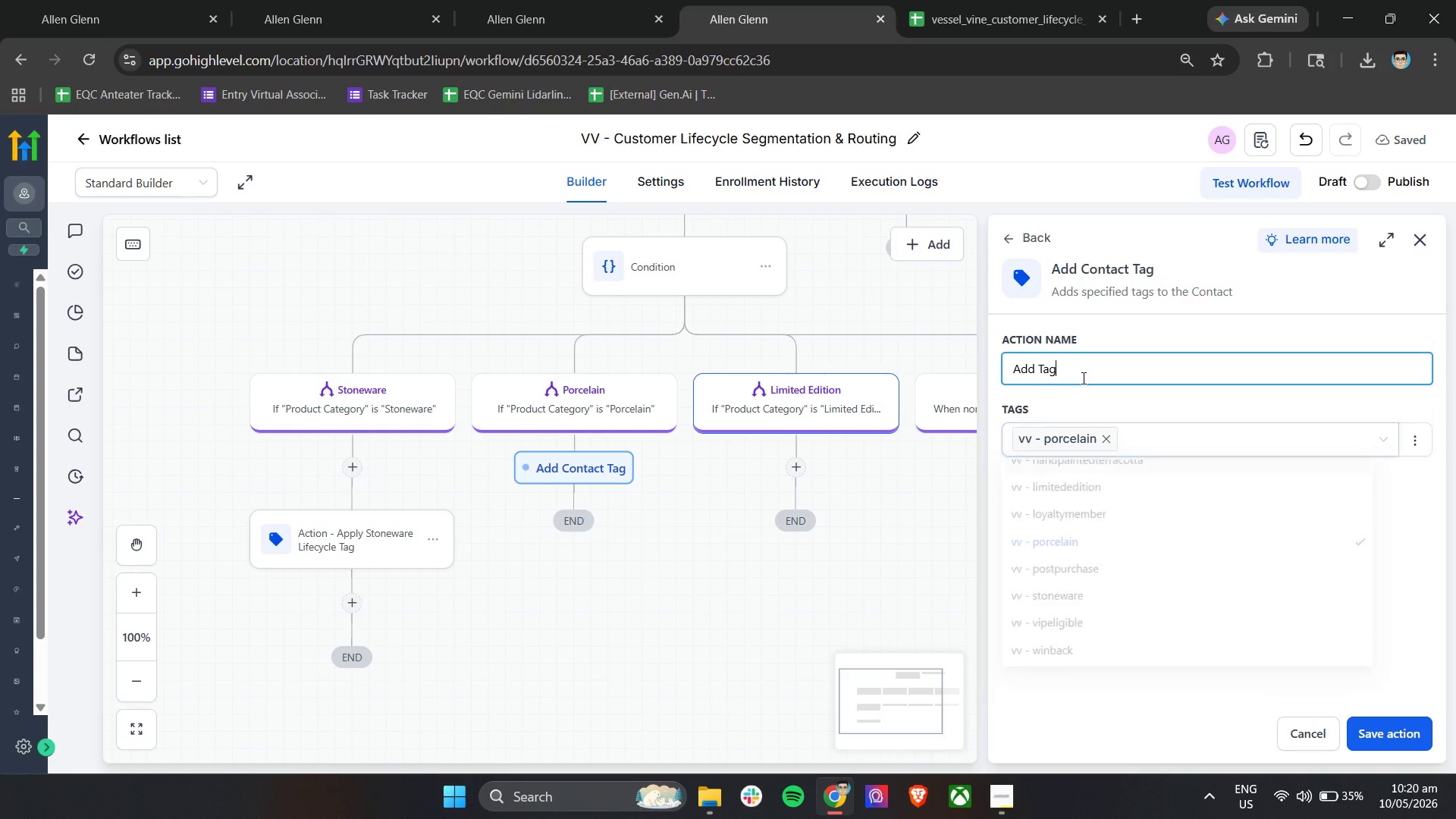 
triple_click([1082, 378])
 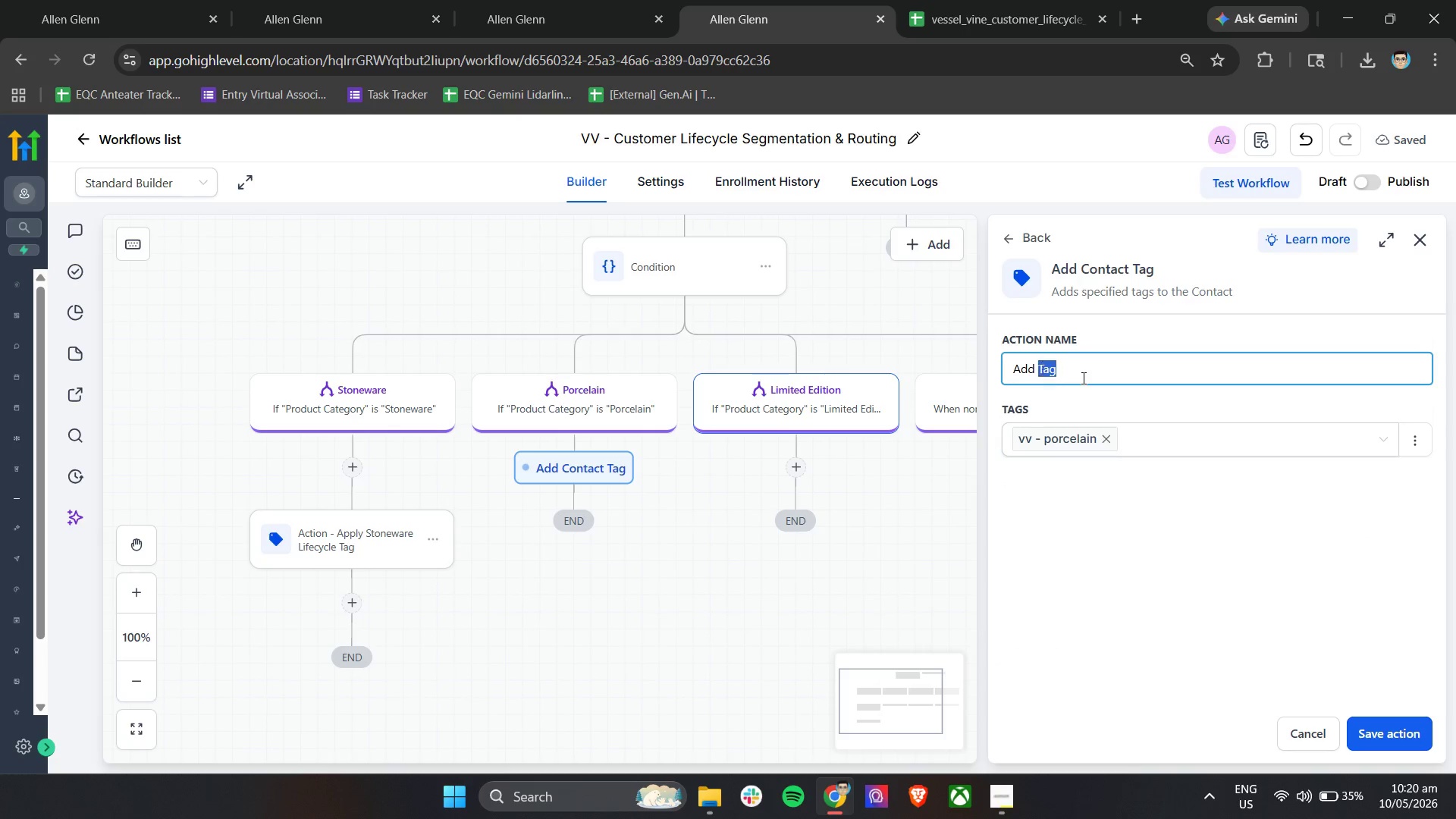 
triple_click([1082, 378])
 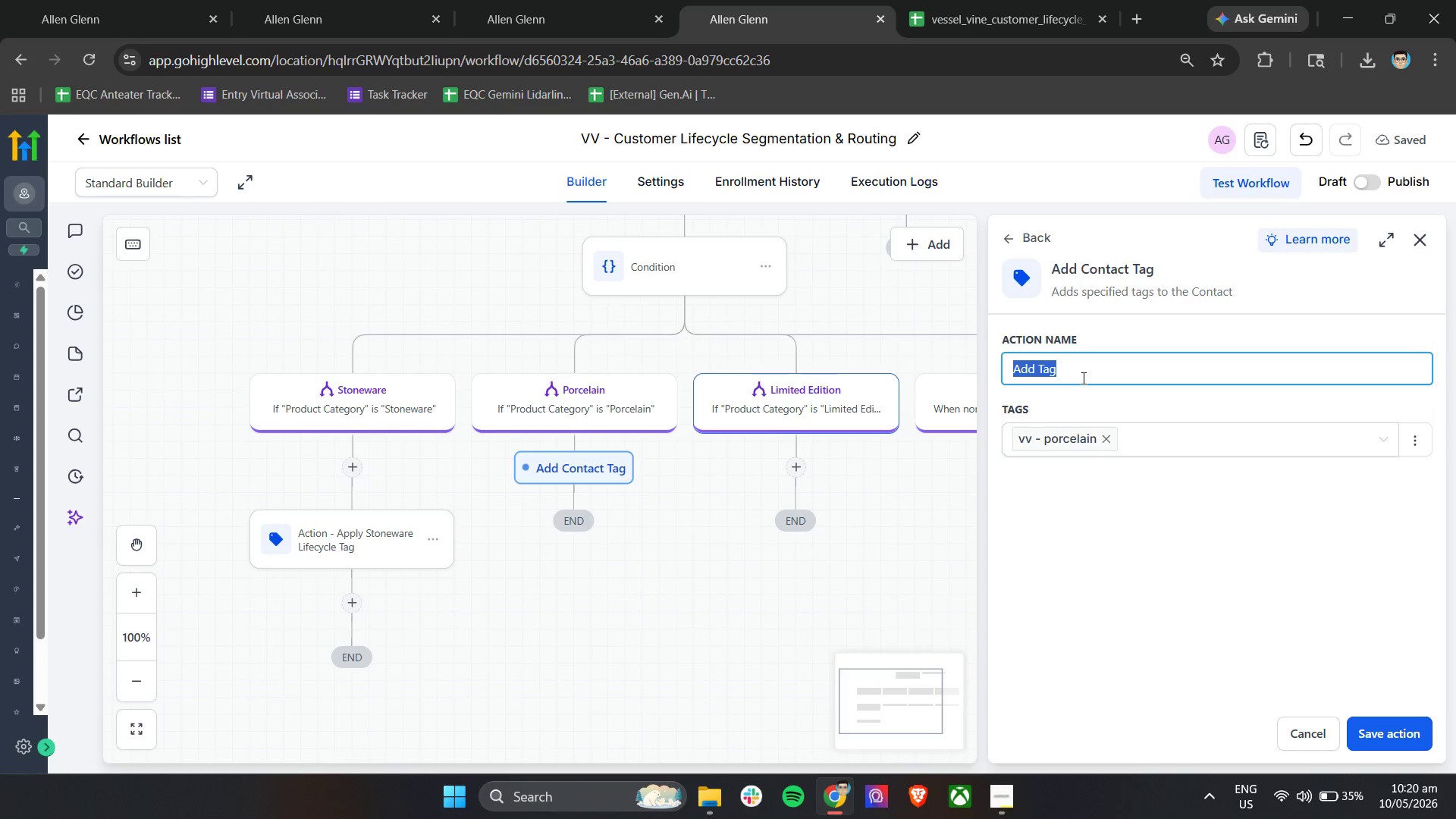 
type(Action - Applu)
key(Backspace)
type(y Porcelain)
 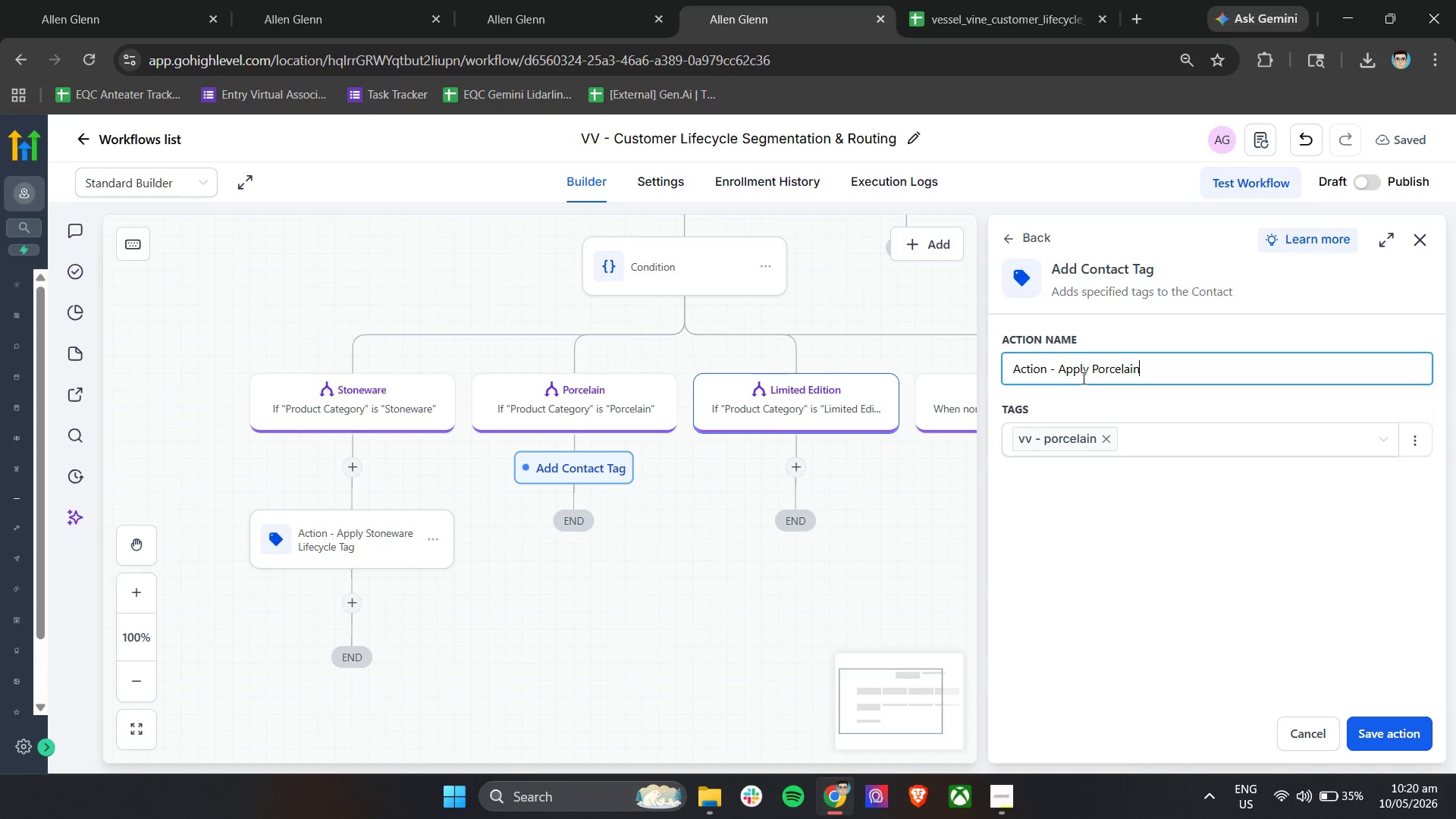 
wait(11.56)
 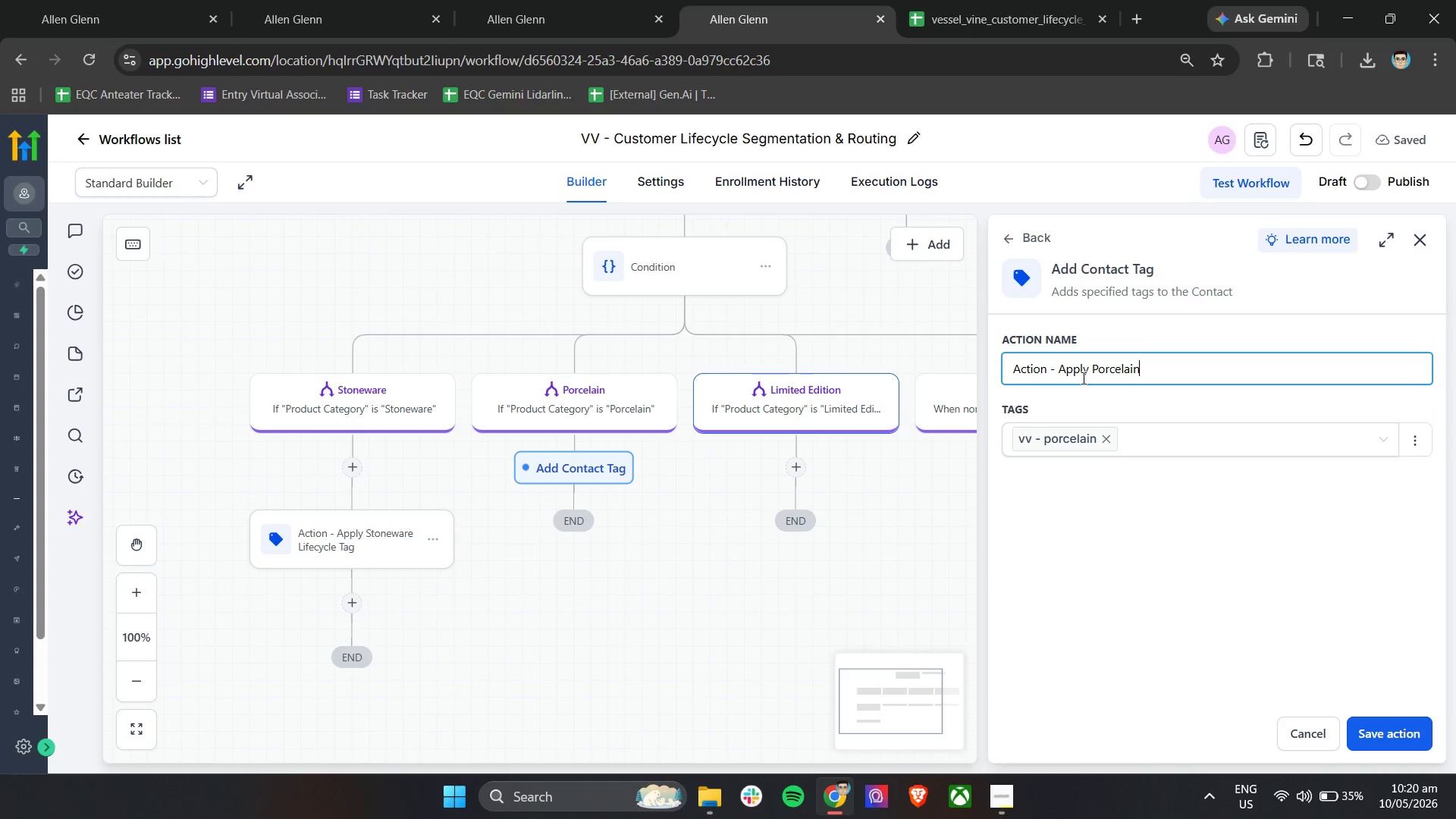 
type( Lifecyce)
key(Backspace)
type(le Tag)
 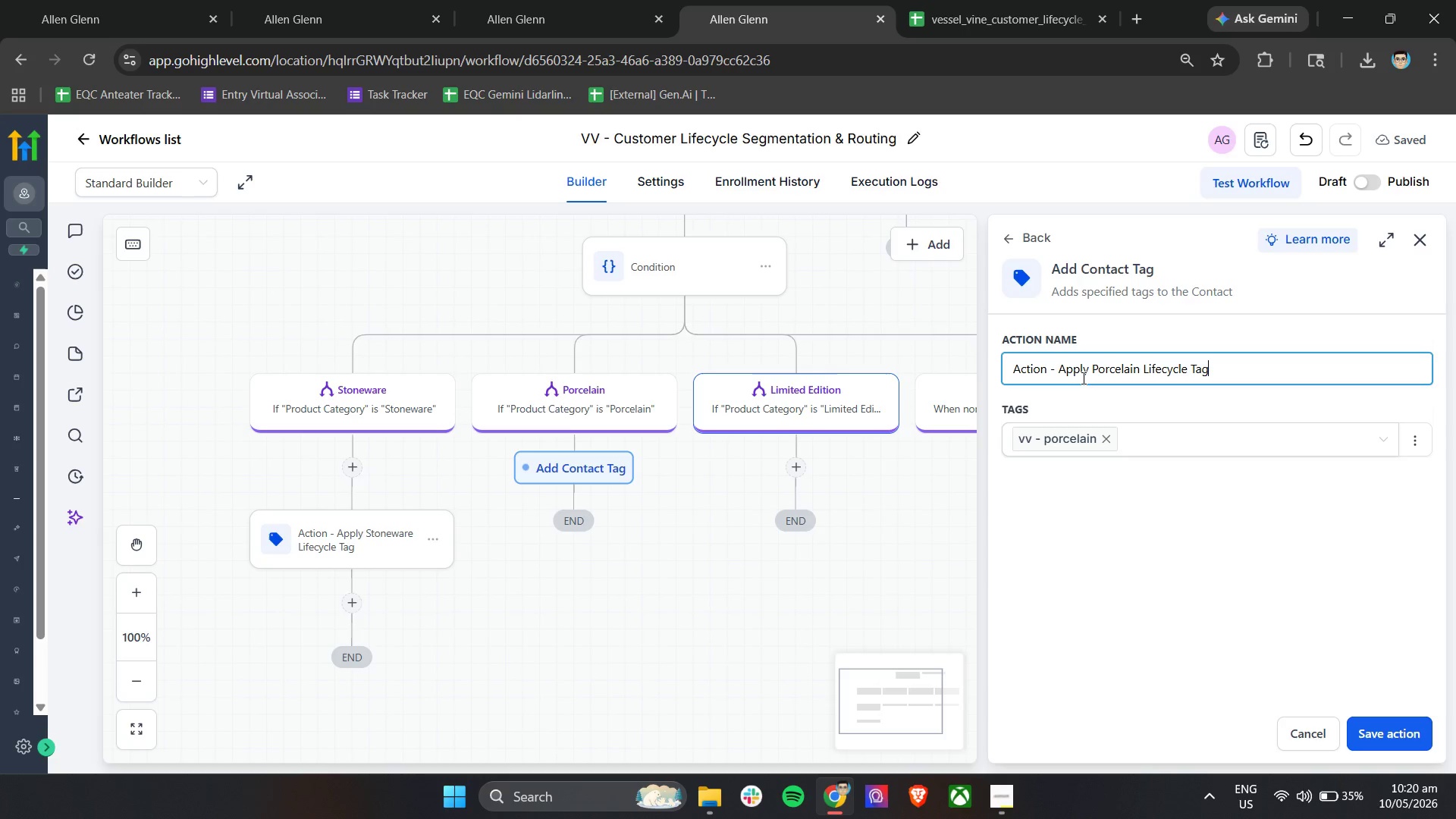 
wait(10.33)
 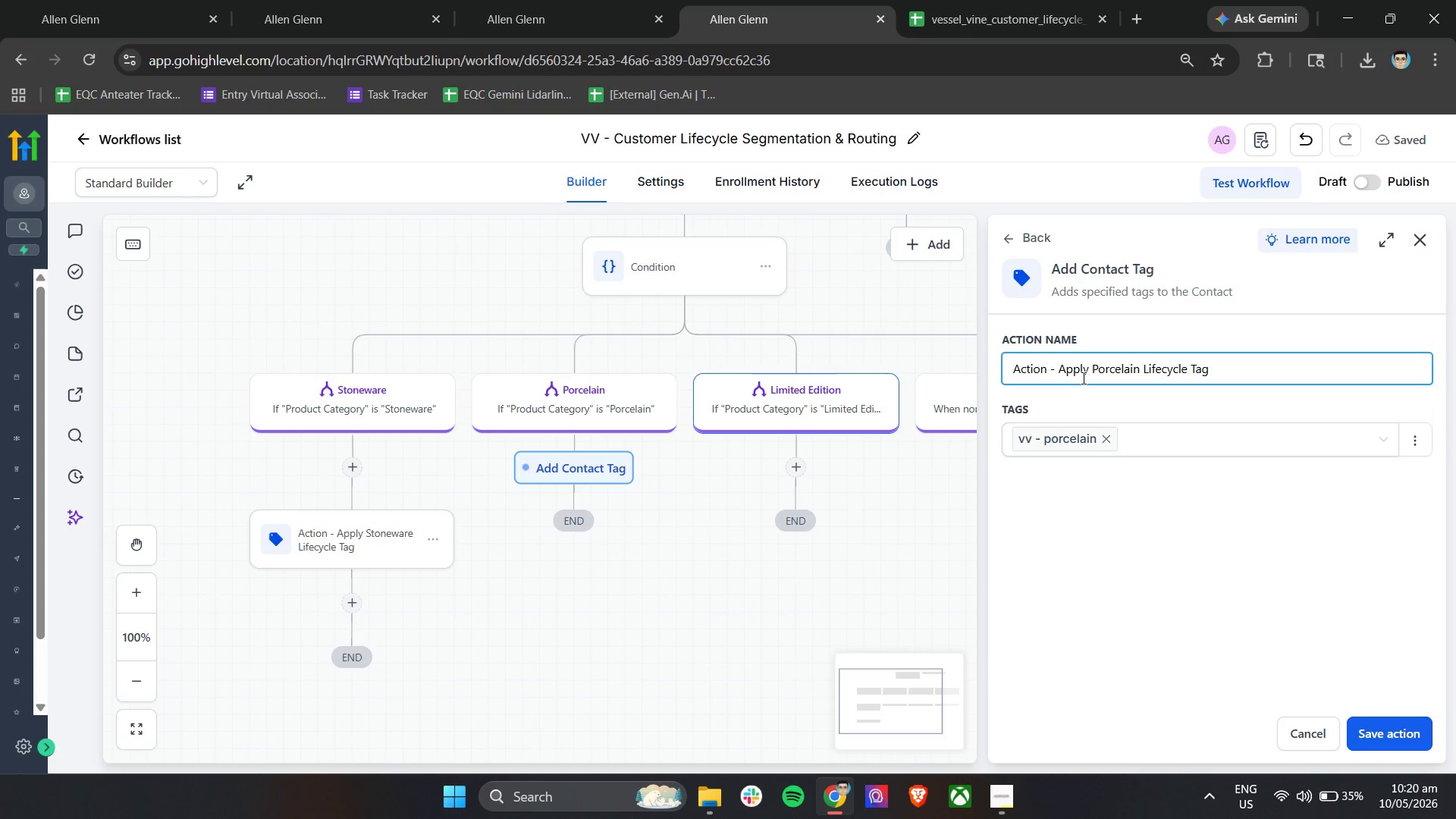 
left_click([1409, 726])
 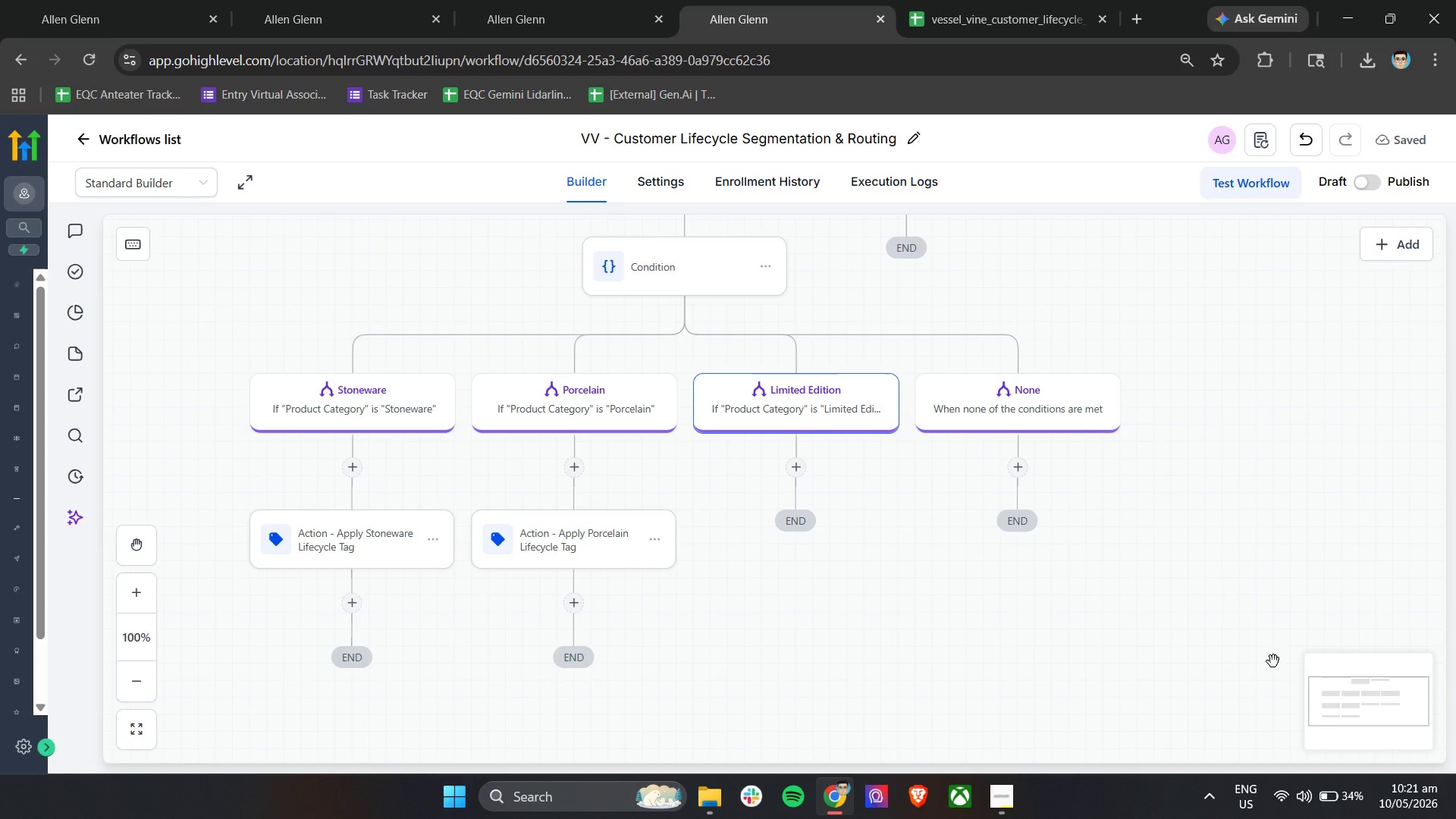 
wait(18.8)
 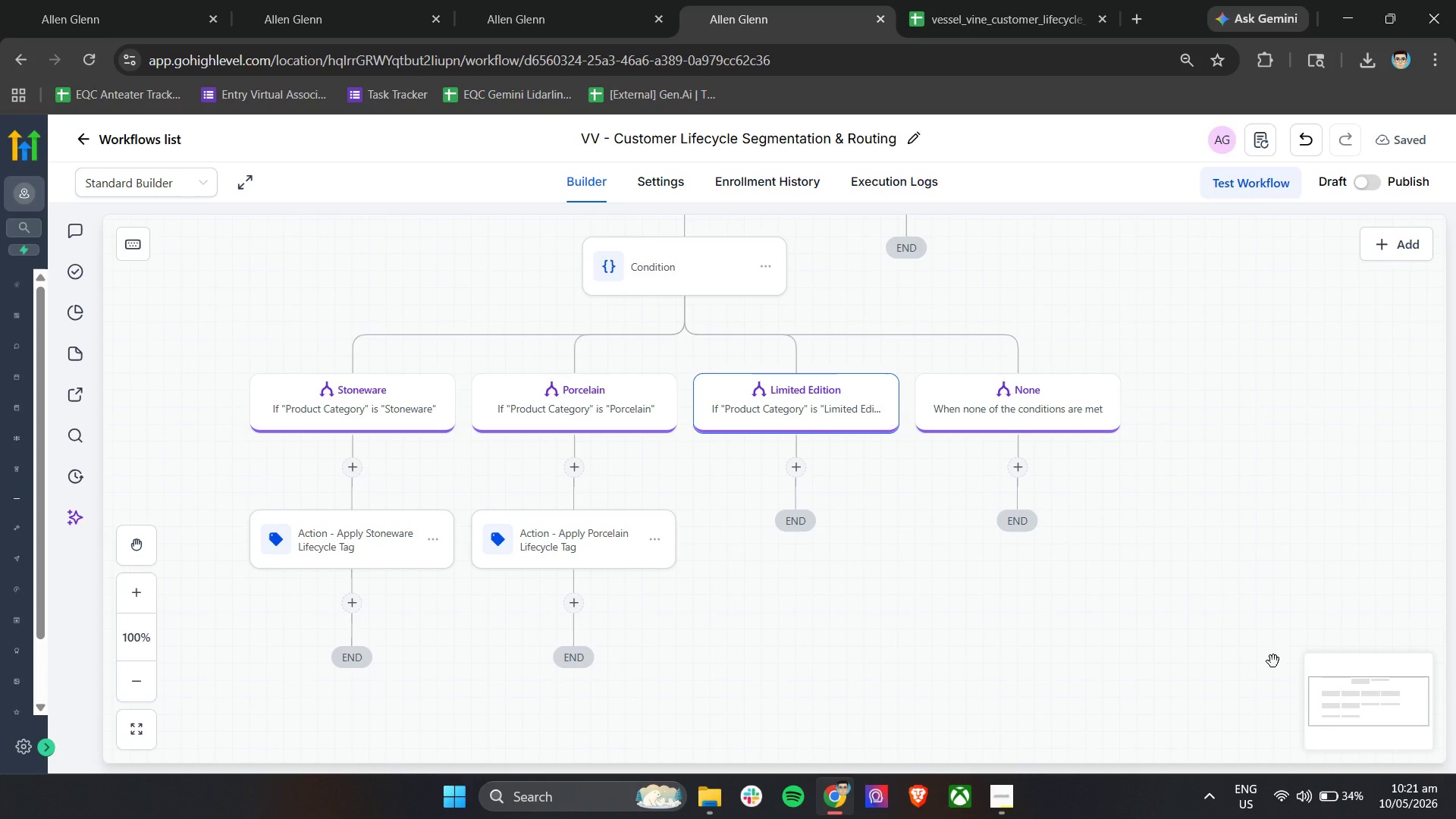 
double_click([797, 464])
 